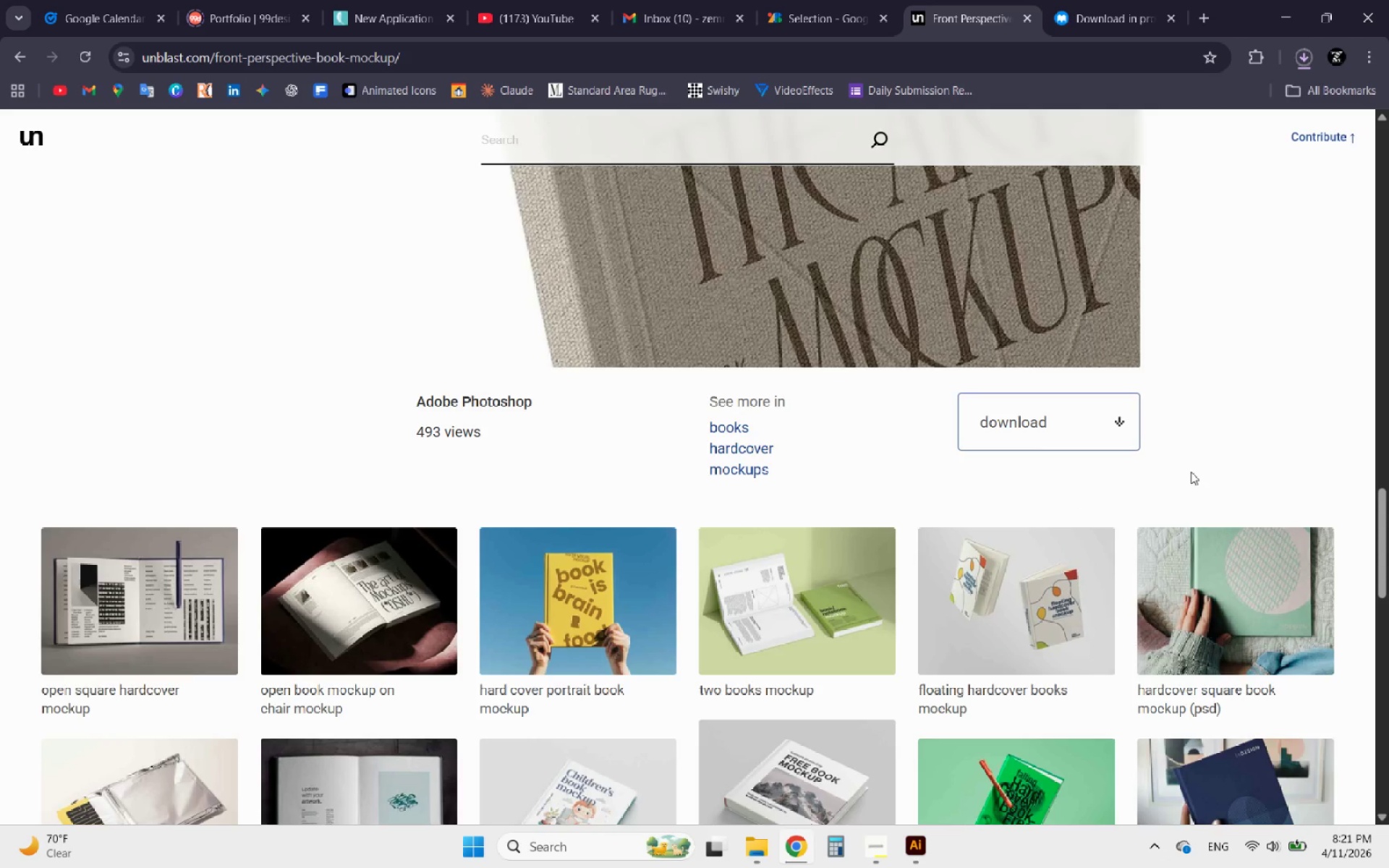 
left_click([1097, 427])
 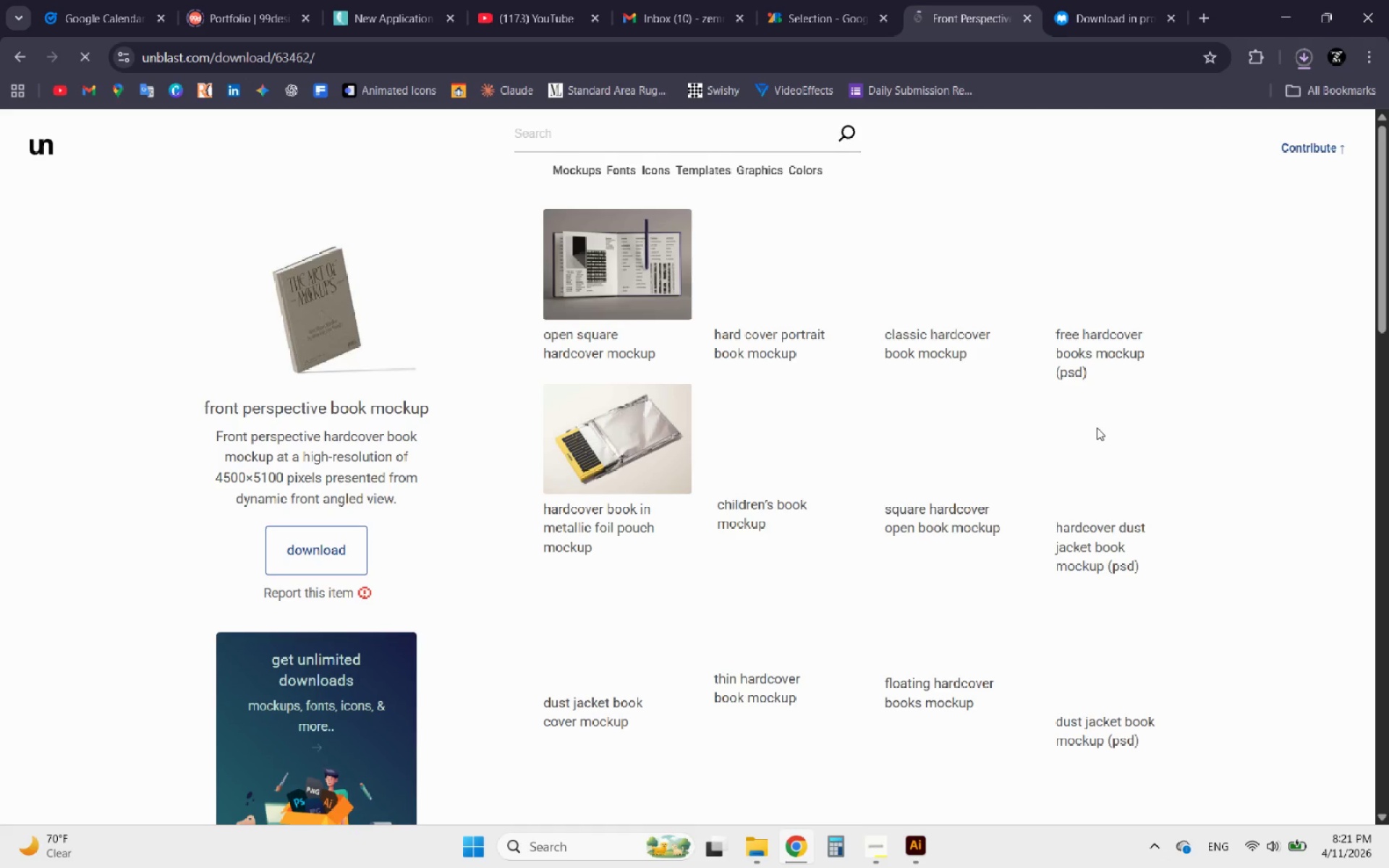 
left_click([327, 544])
 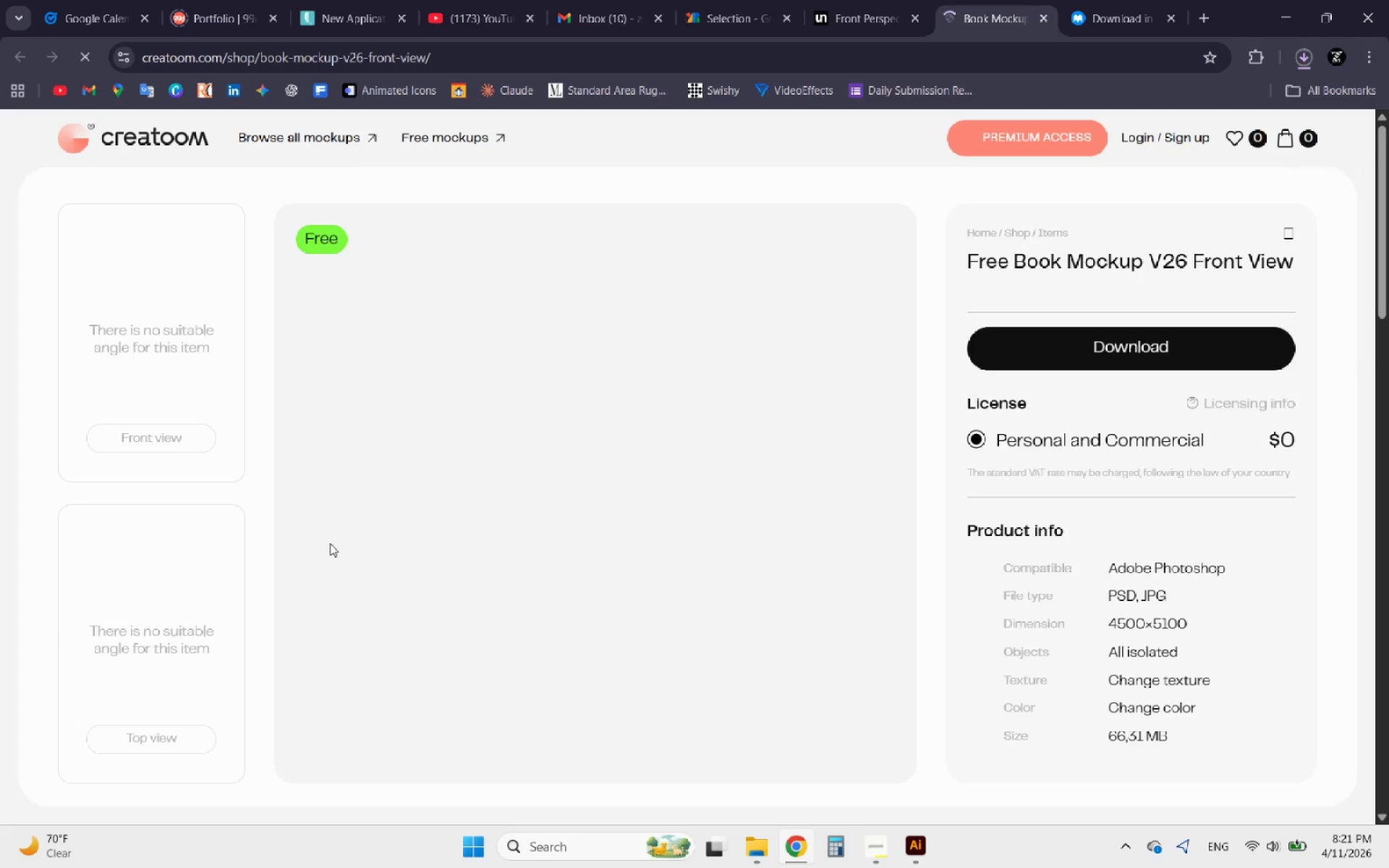 
wait(6.88)
 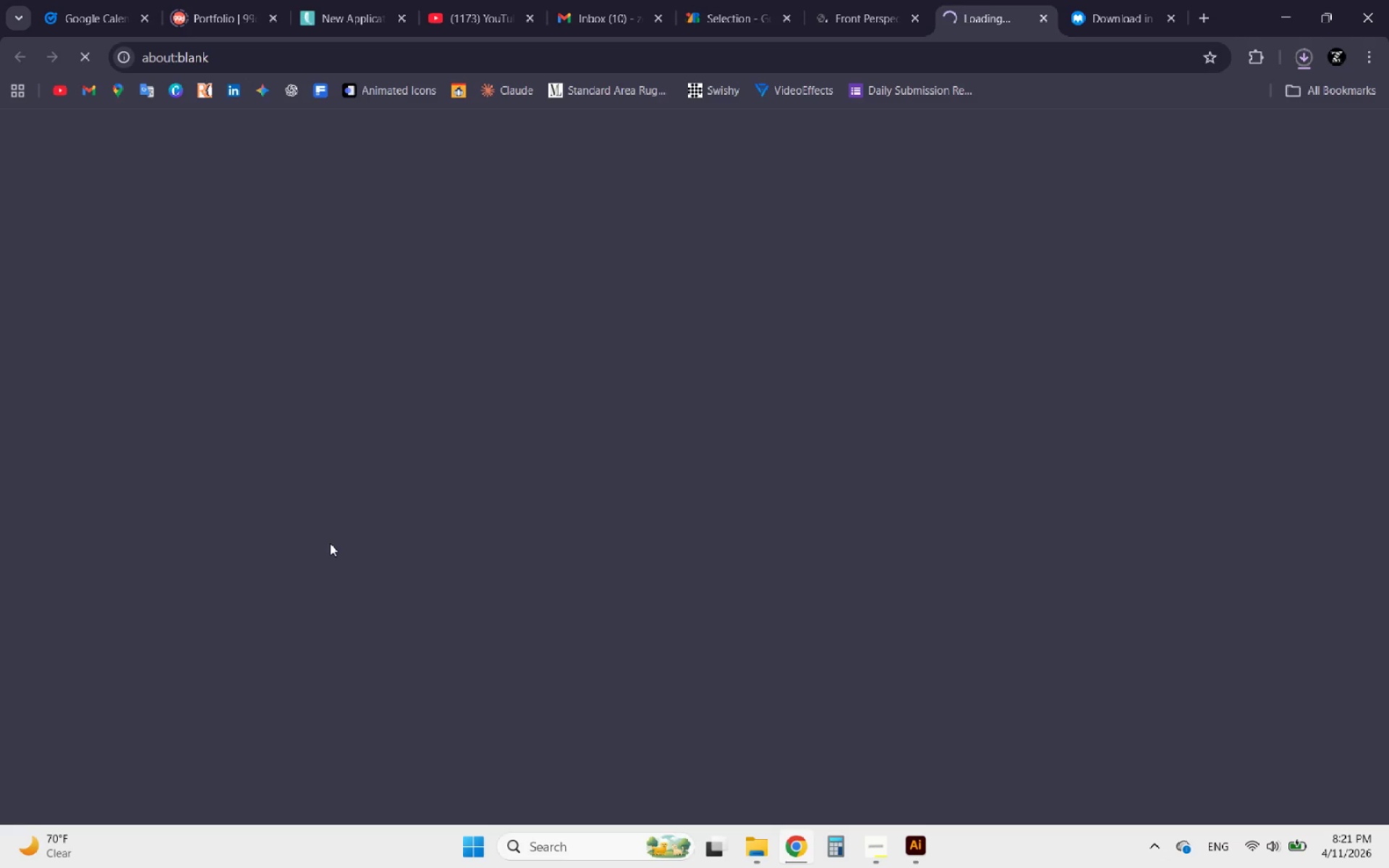 
left_click([1041, 360])
 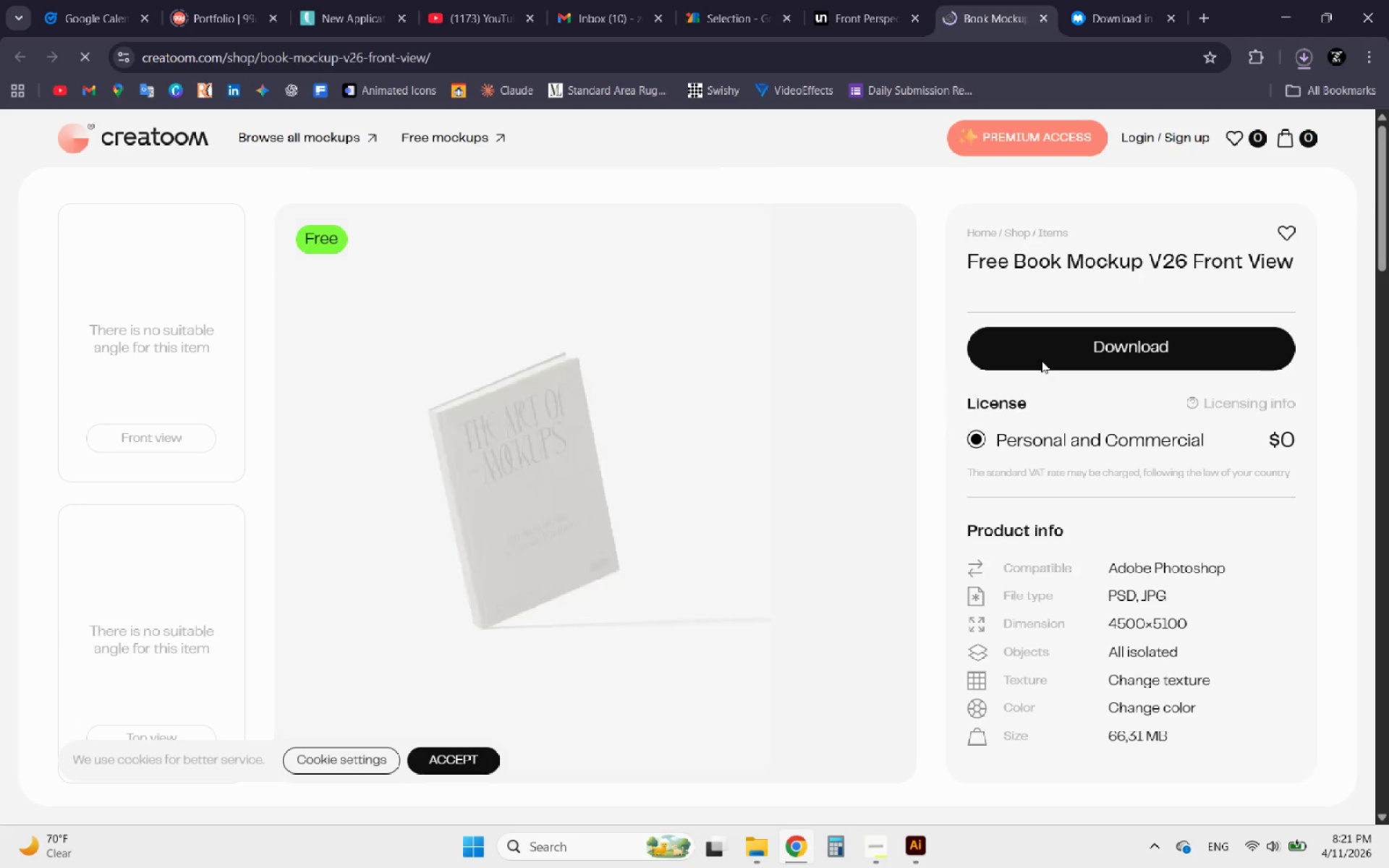 
wait(5.84)
 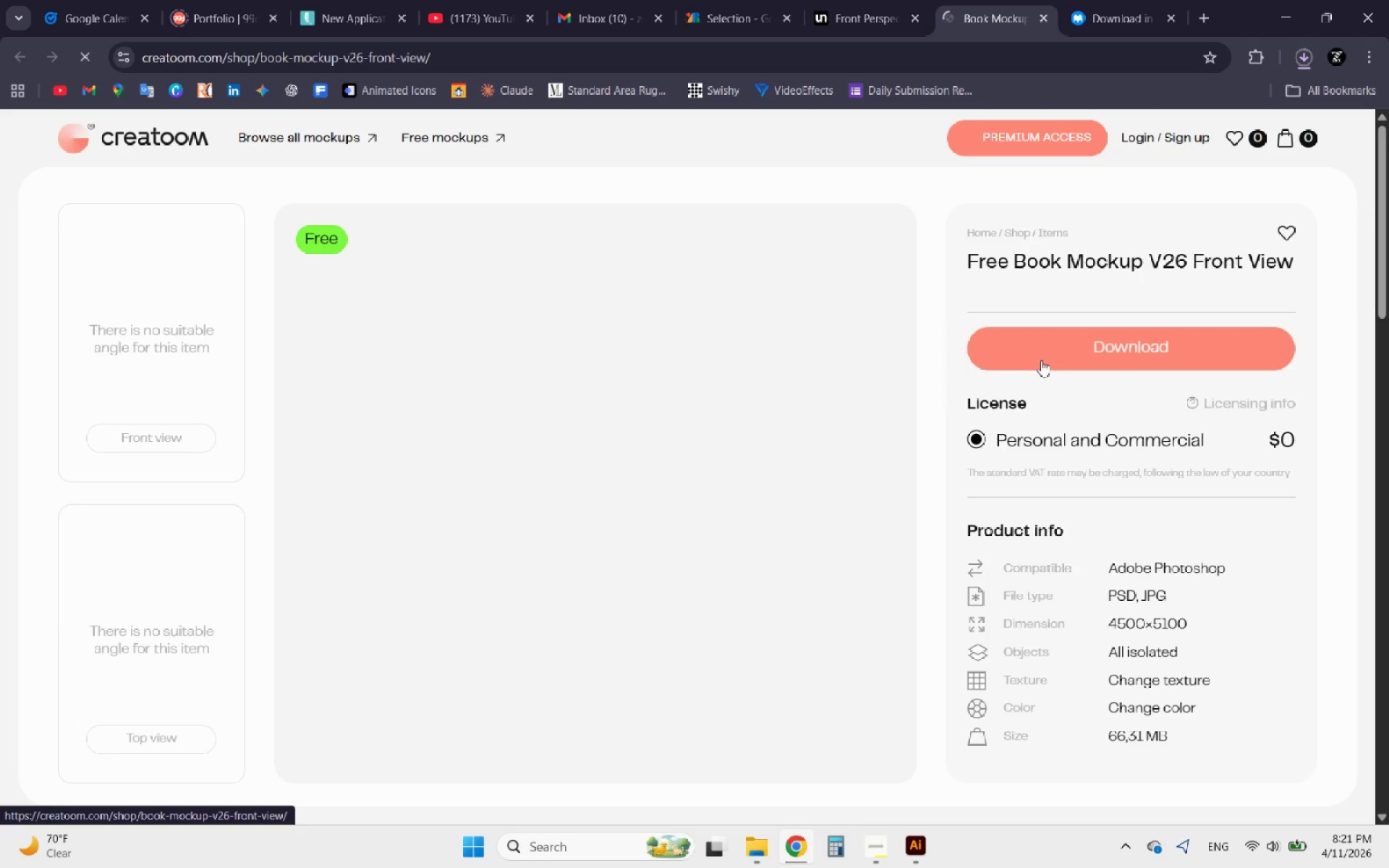 
scroll: coordinate [624, 482], scroll_direction: down, amount: 3.0
 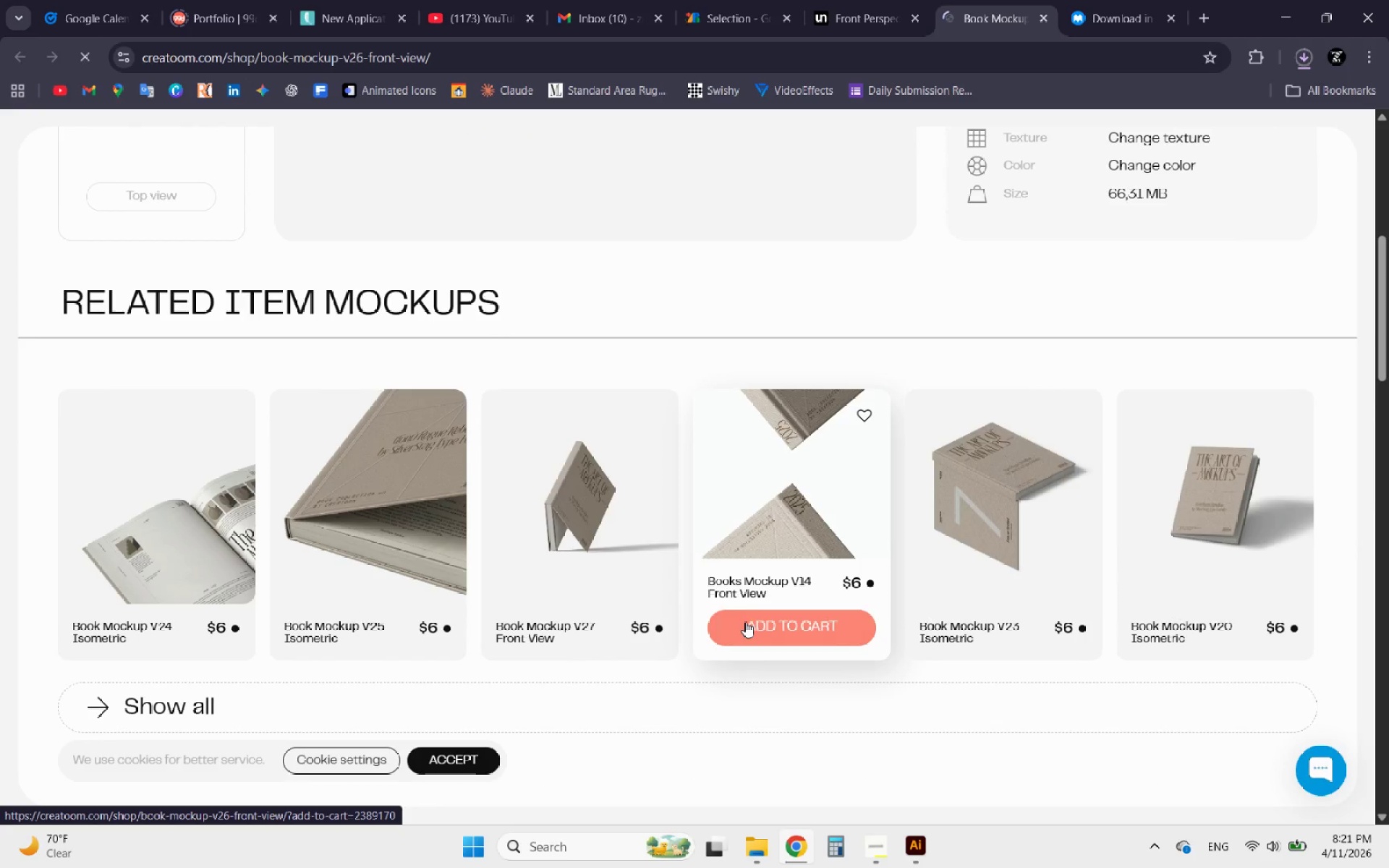 
scroll: coordinate [603, 433], scroll_direction: up, amount: 8.0
 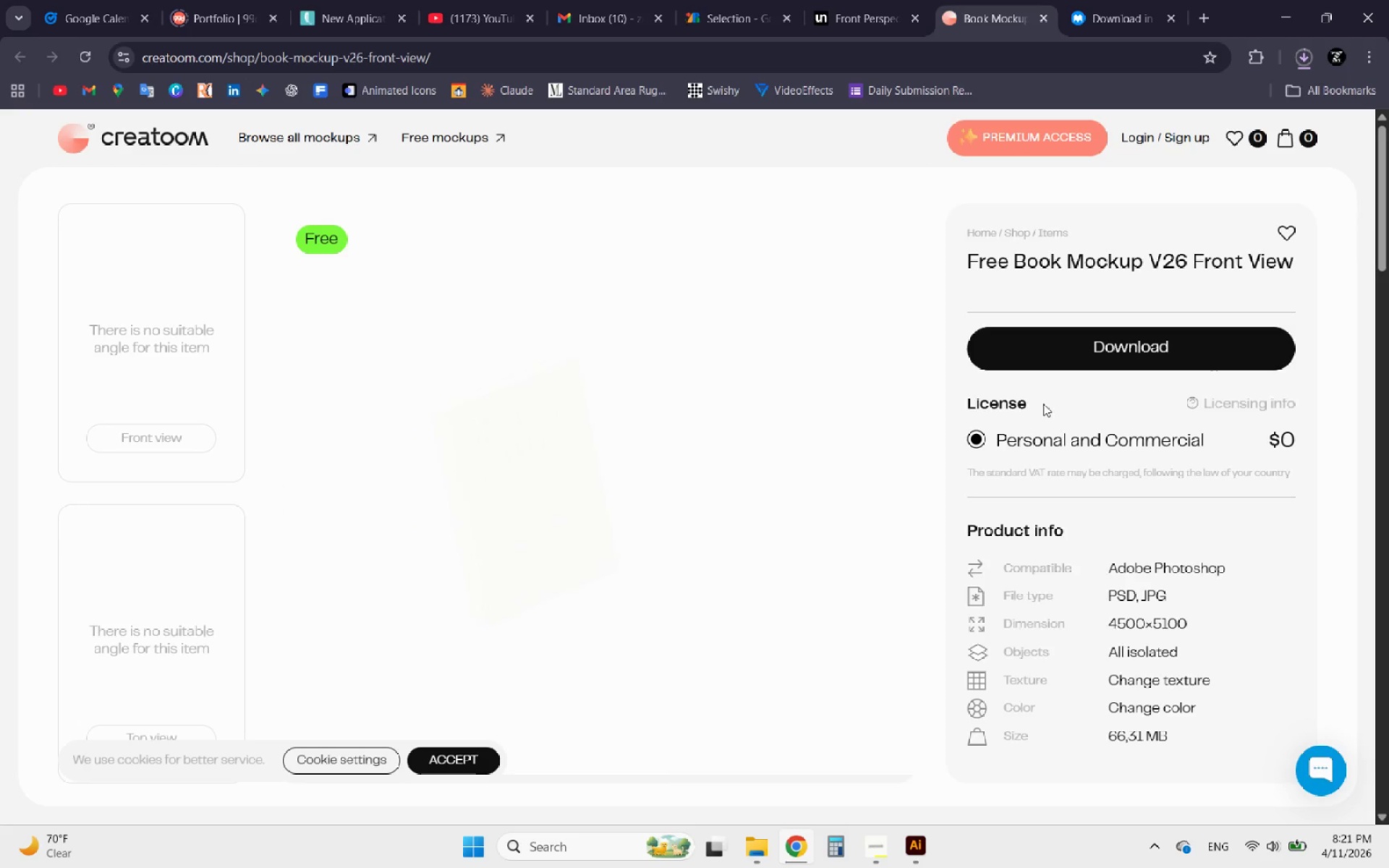 
left_click([1159, 352])
 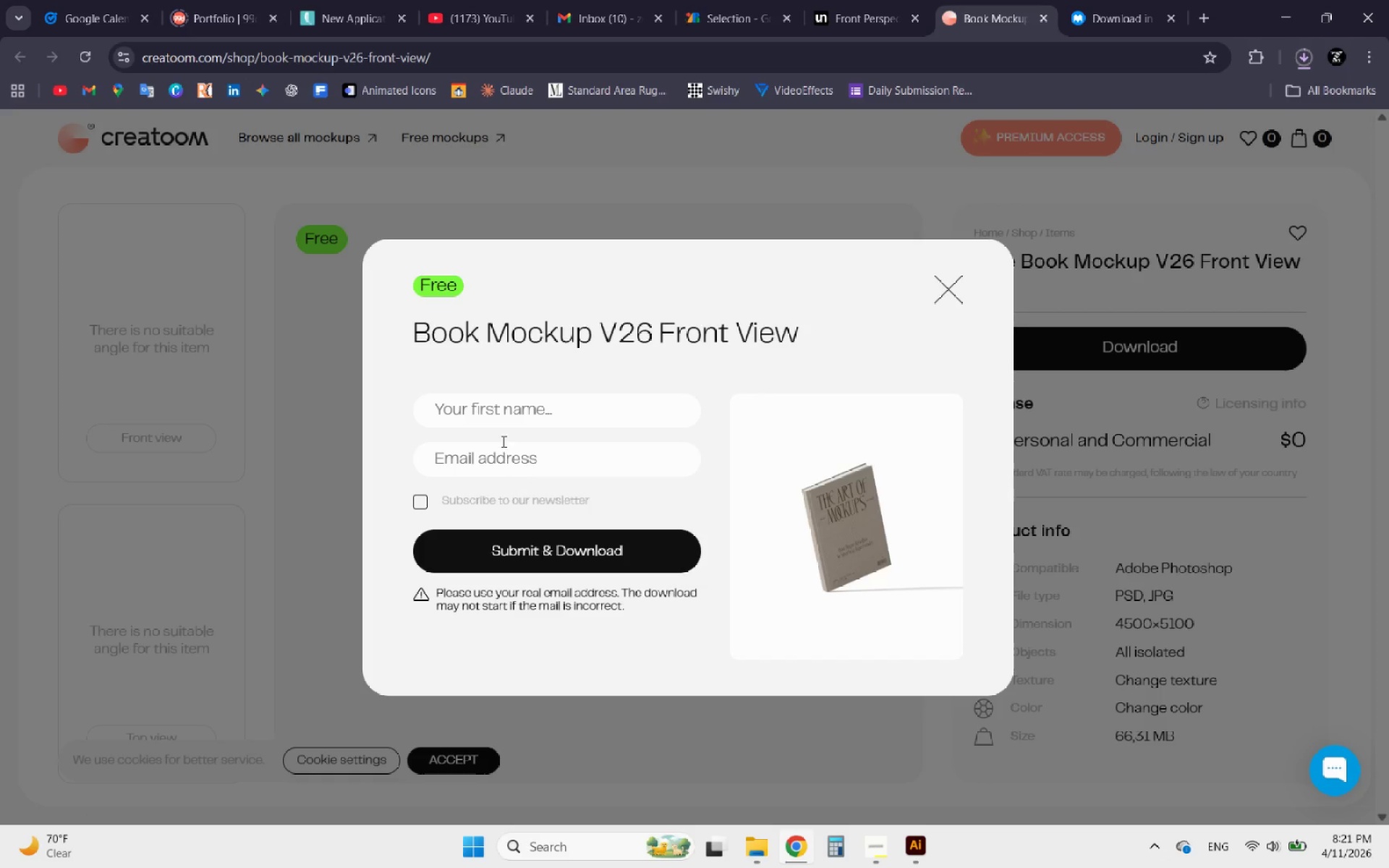 
left_click([502, 415])
 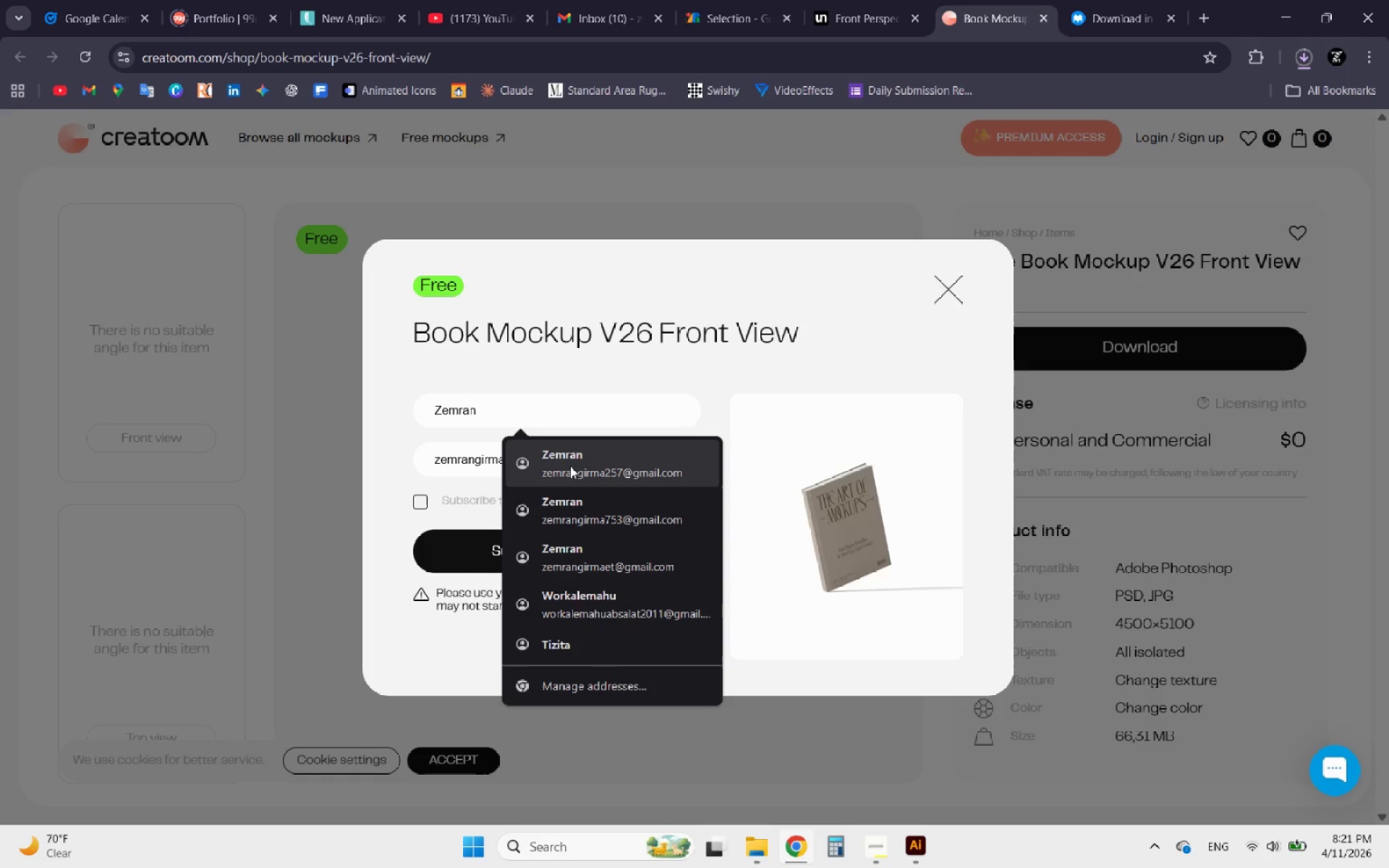 
left_click([570, 466])
 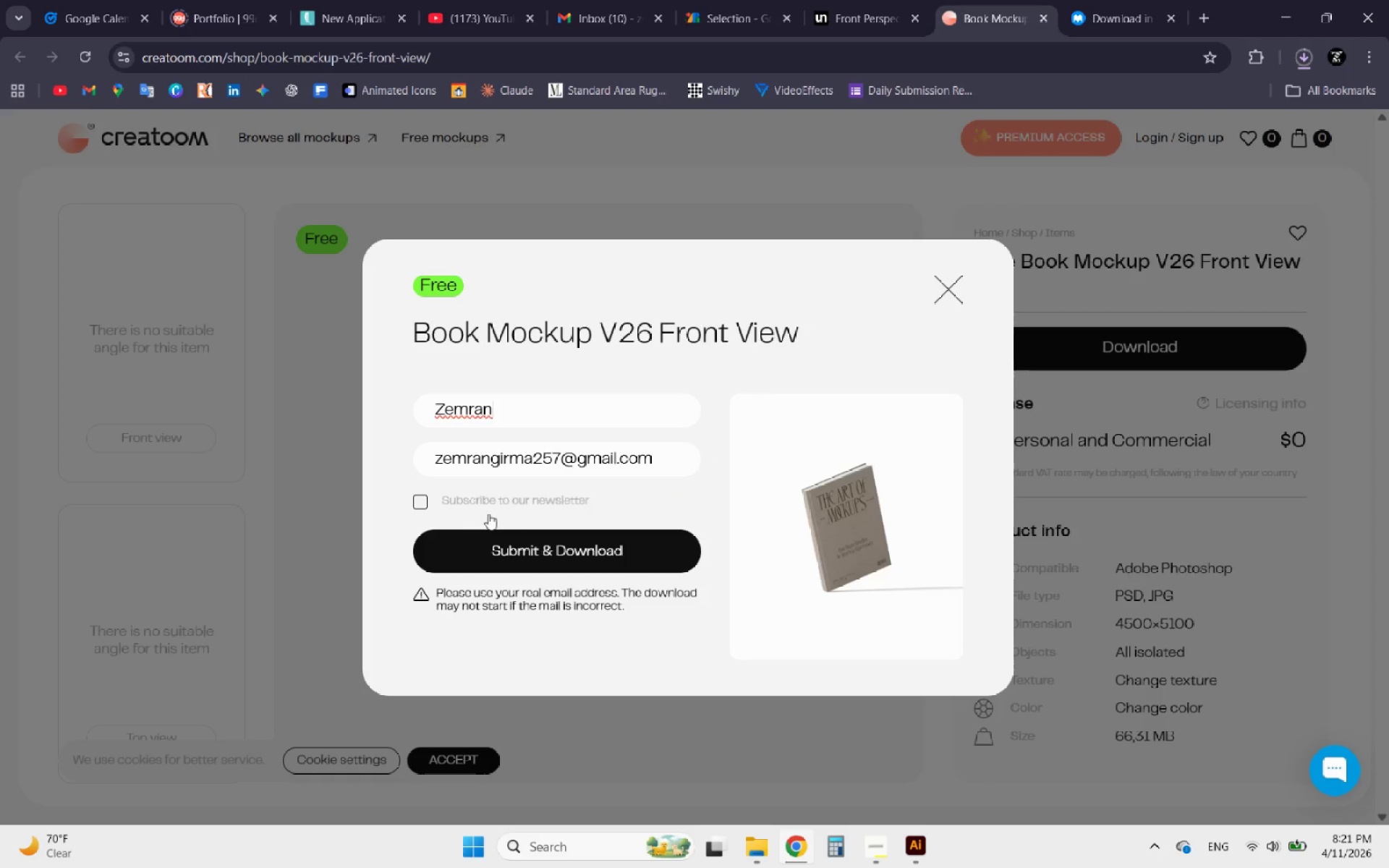 
left_click([522, 547])
 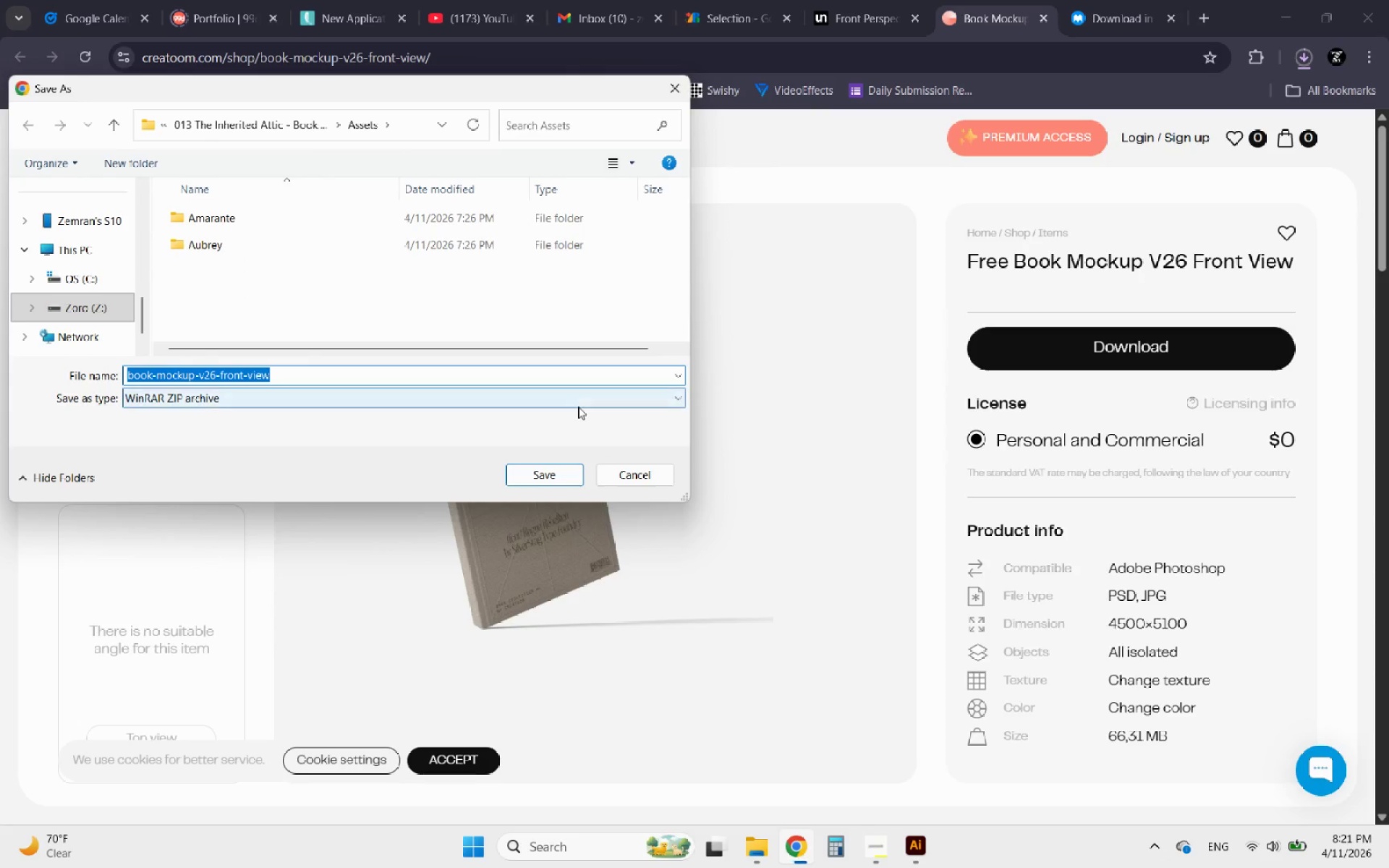 
wait(7.89)
 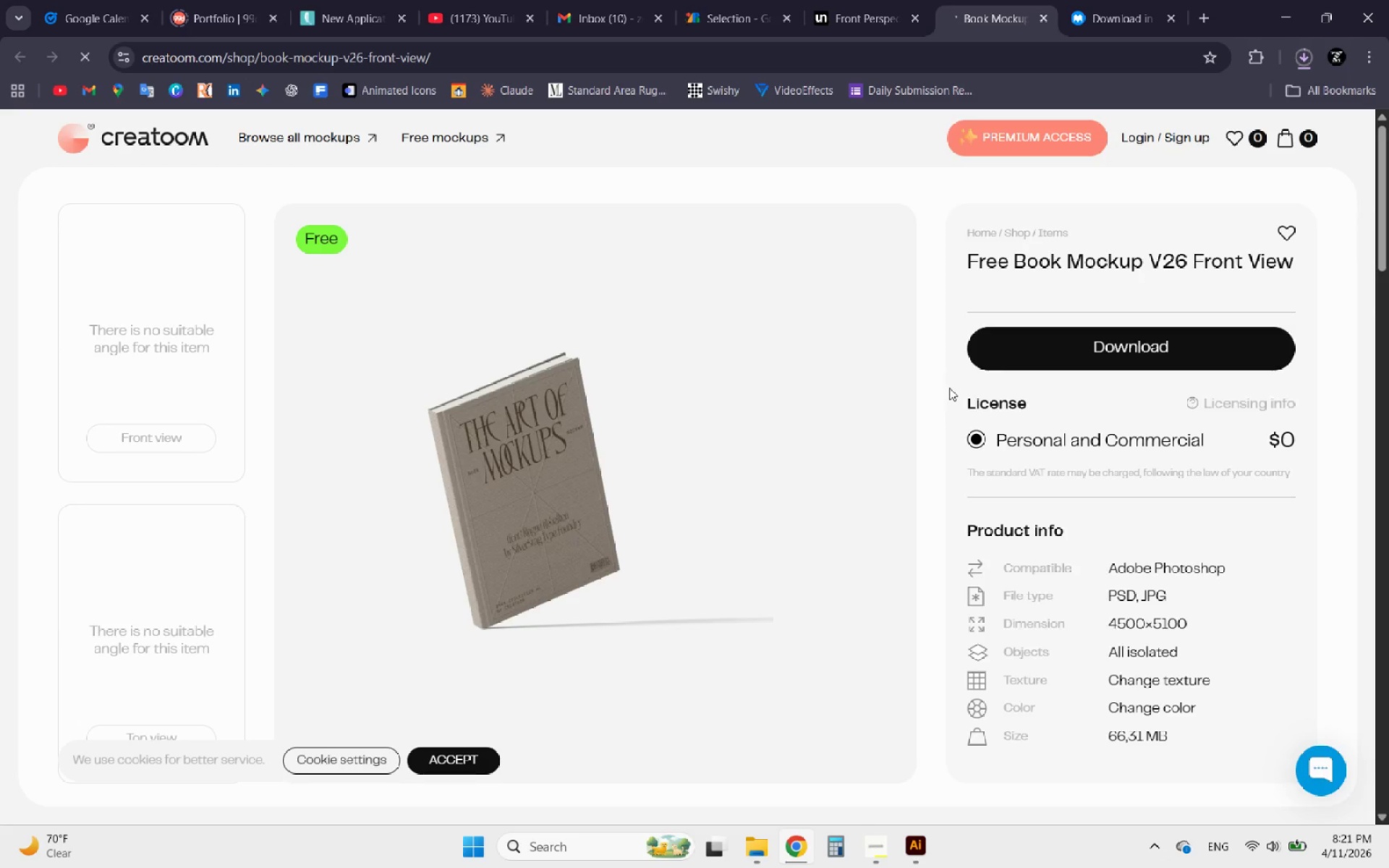 
left_click([537, 478])
 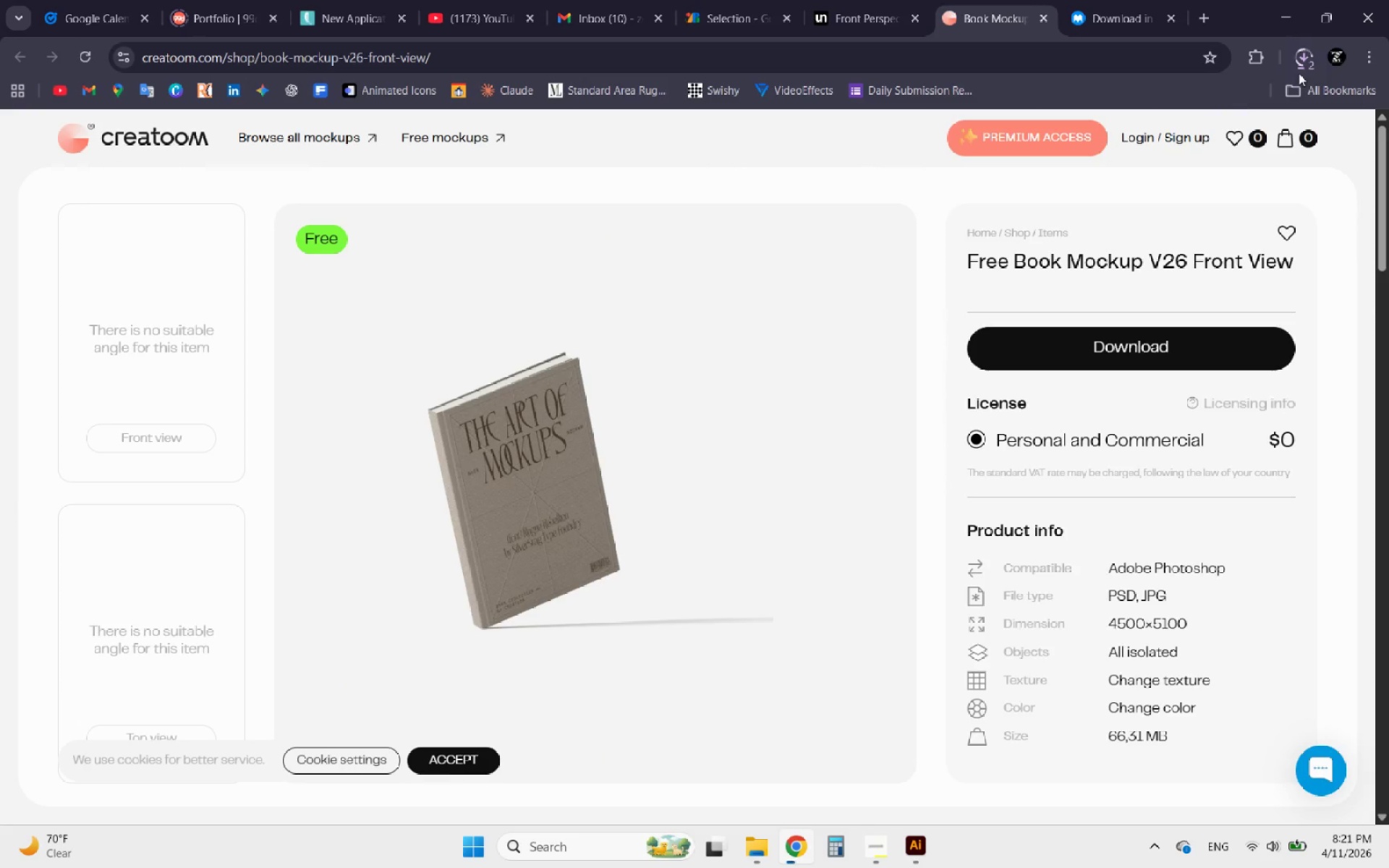 
left_click([1301, 56])
 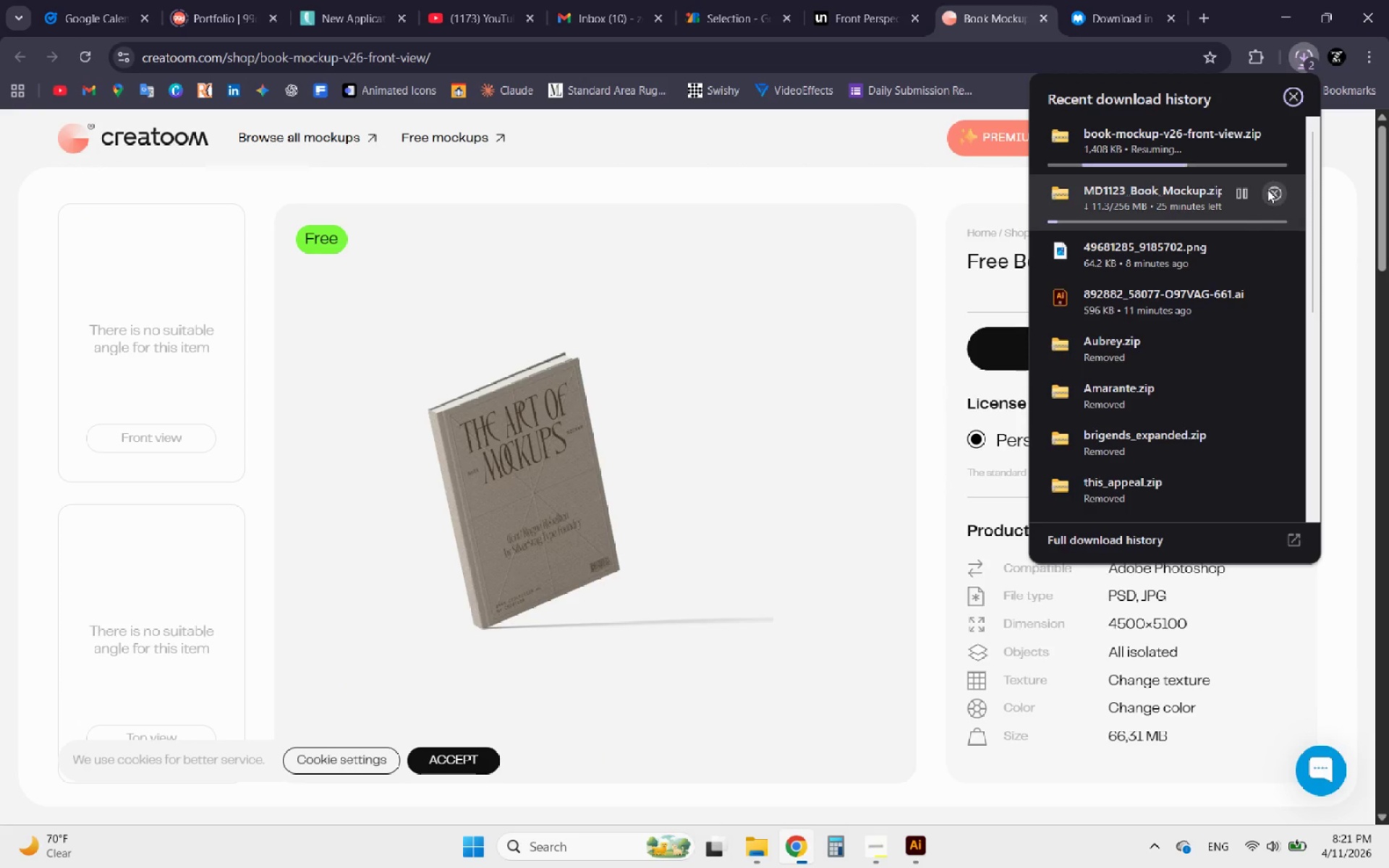 
left_click([1243, 194])
 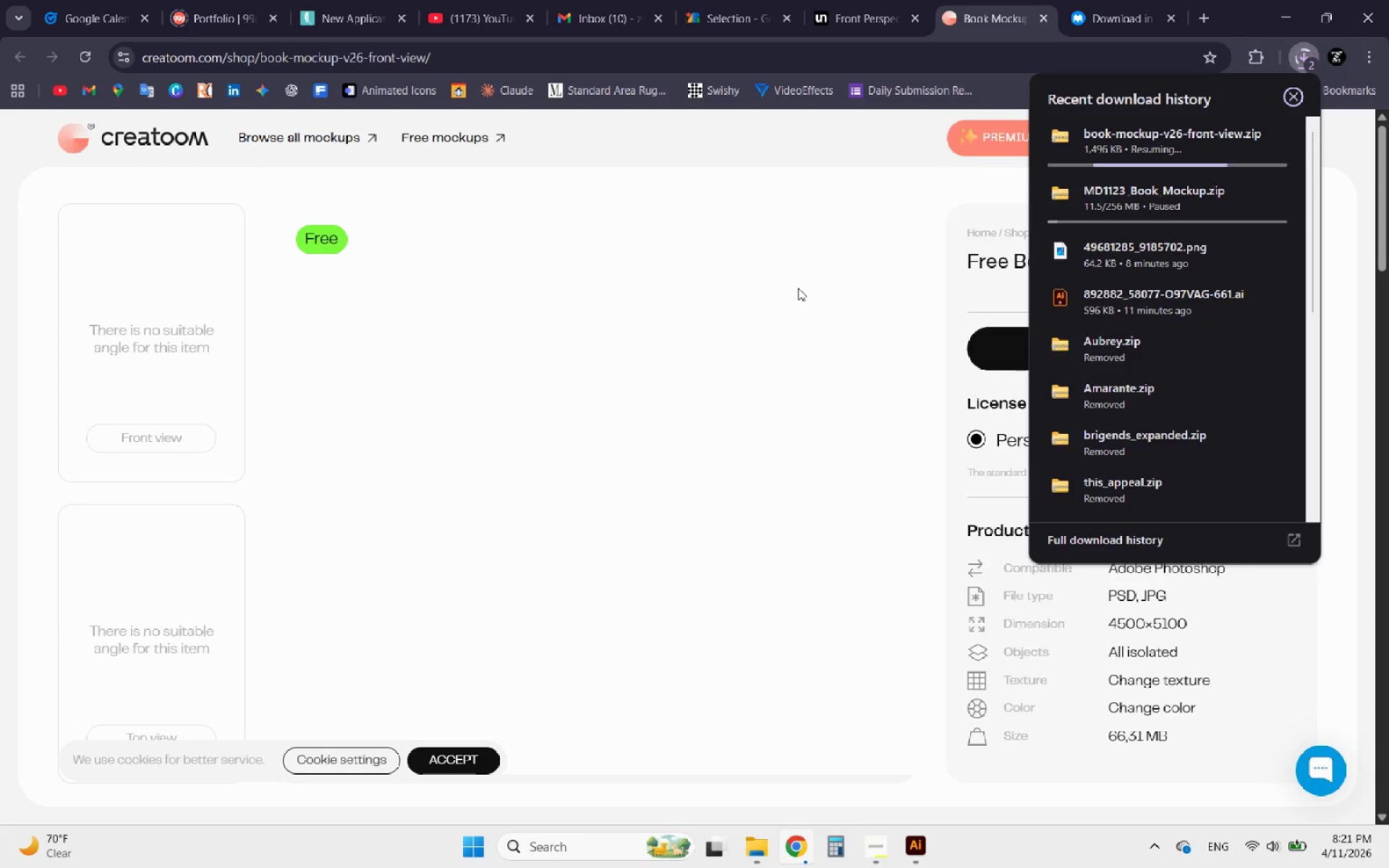 
left_click([790, 289])
 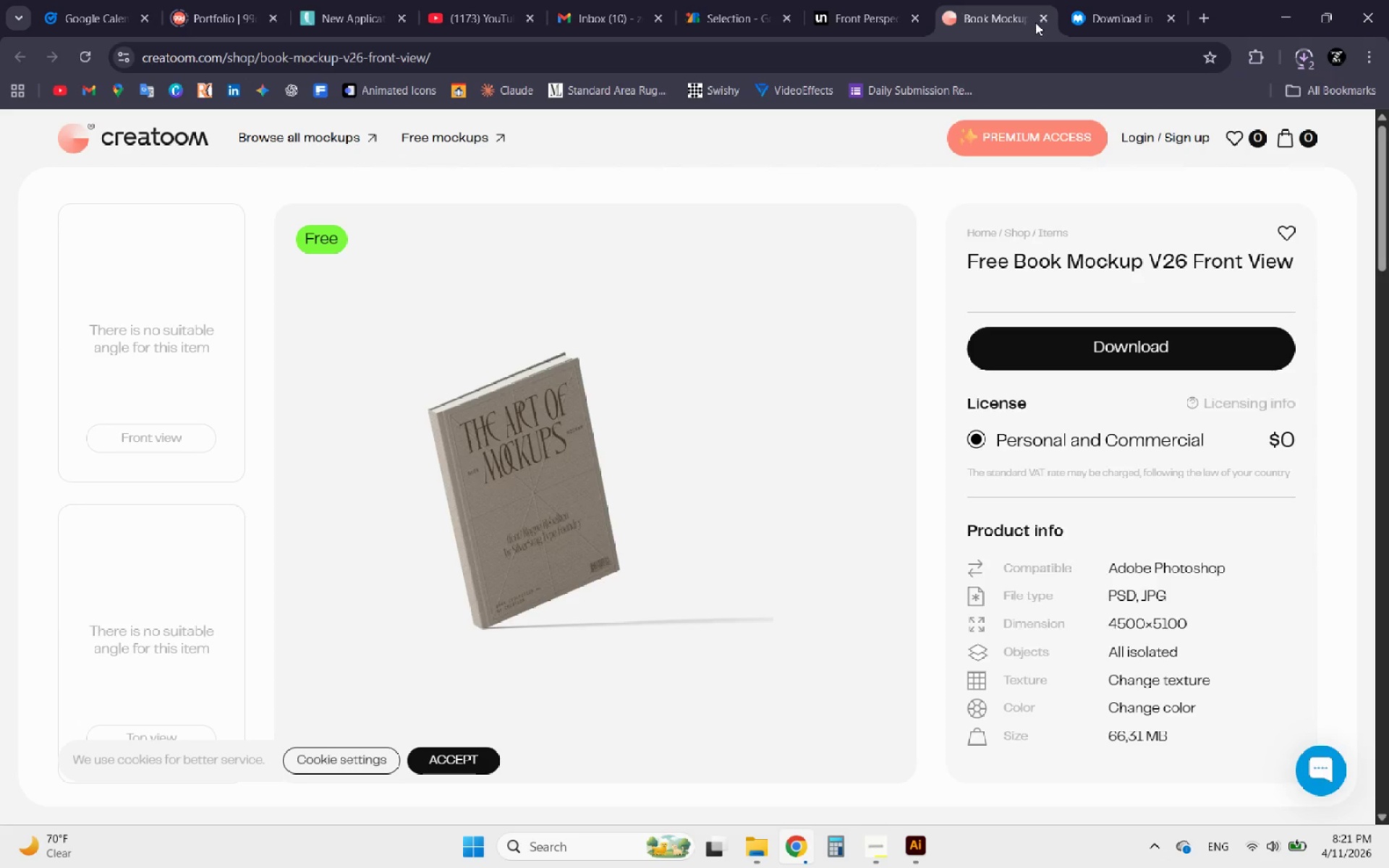 
left_click([1048, 18])
 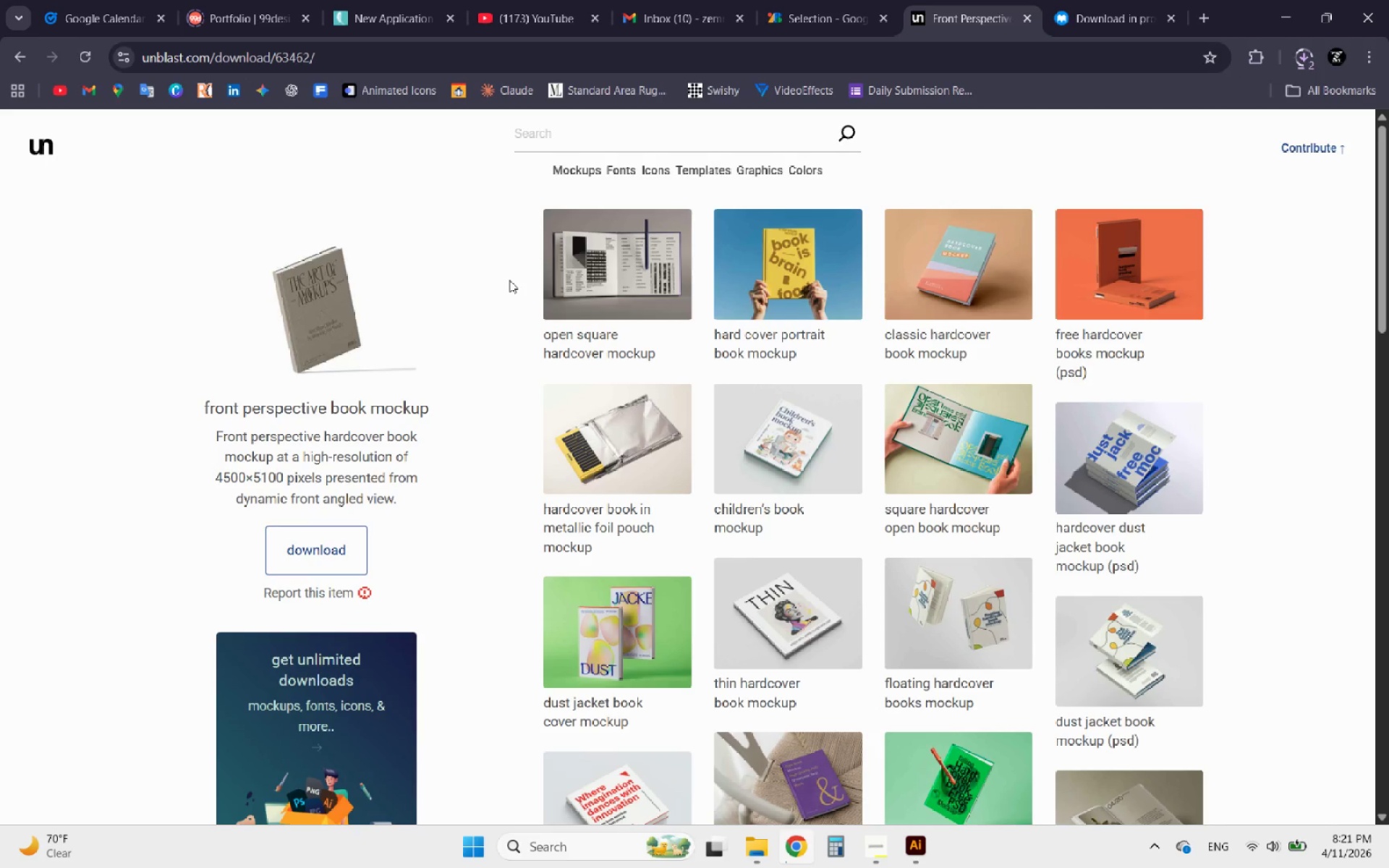 
wait(5.16)
 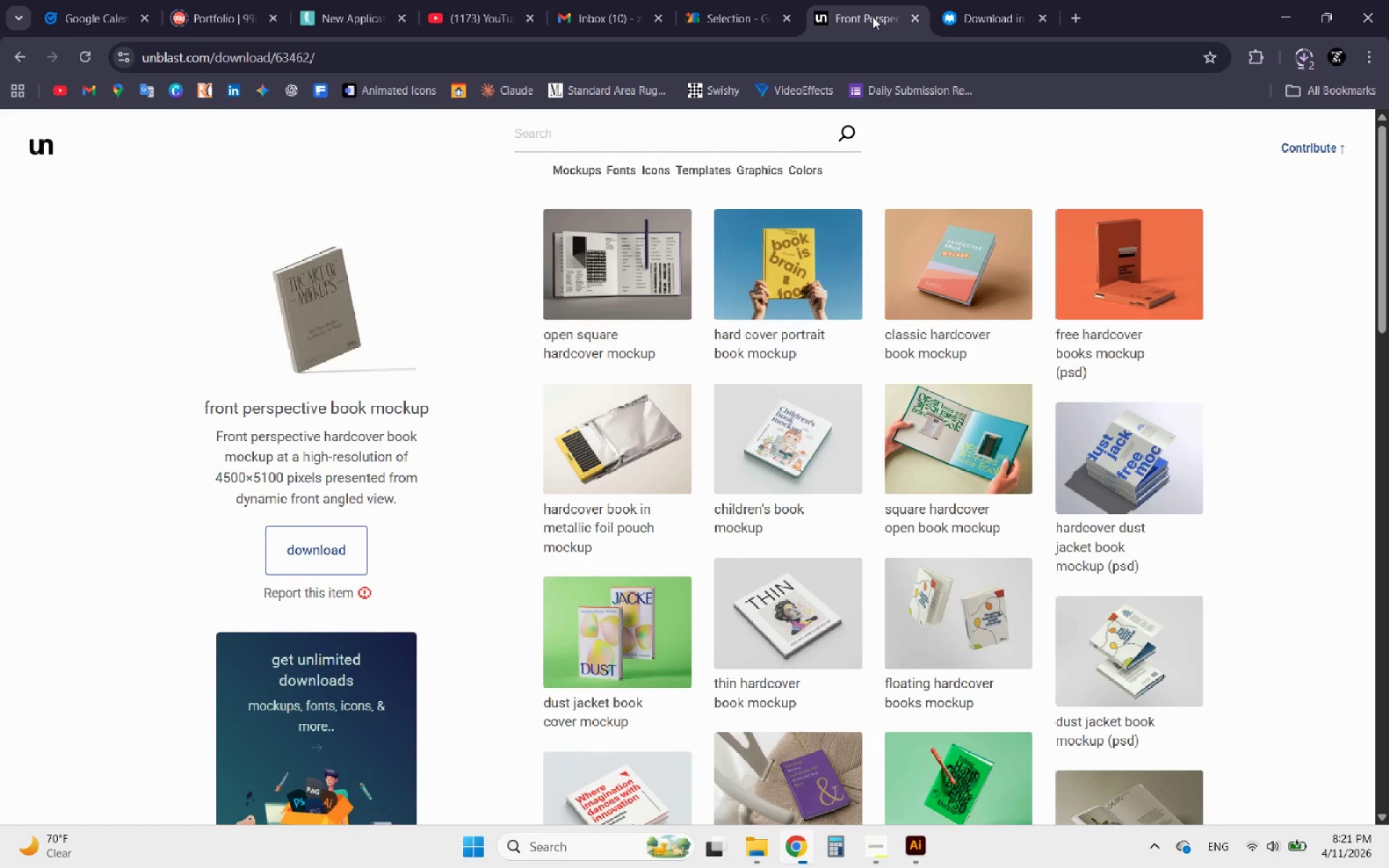 
left_click([1115, 258])
 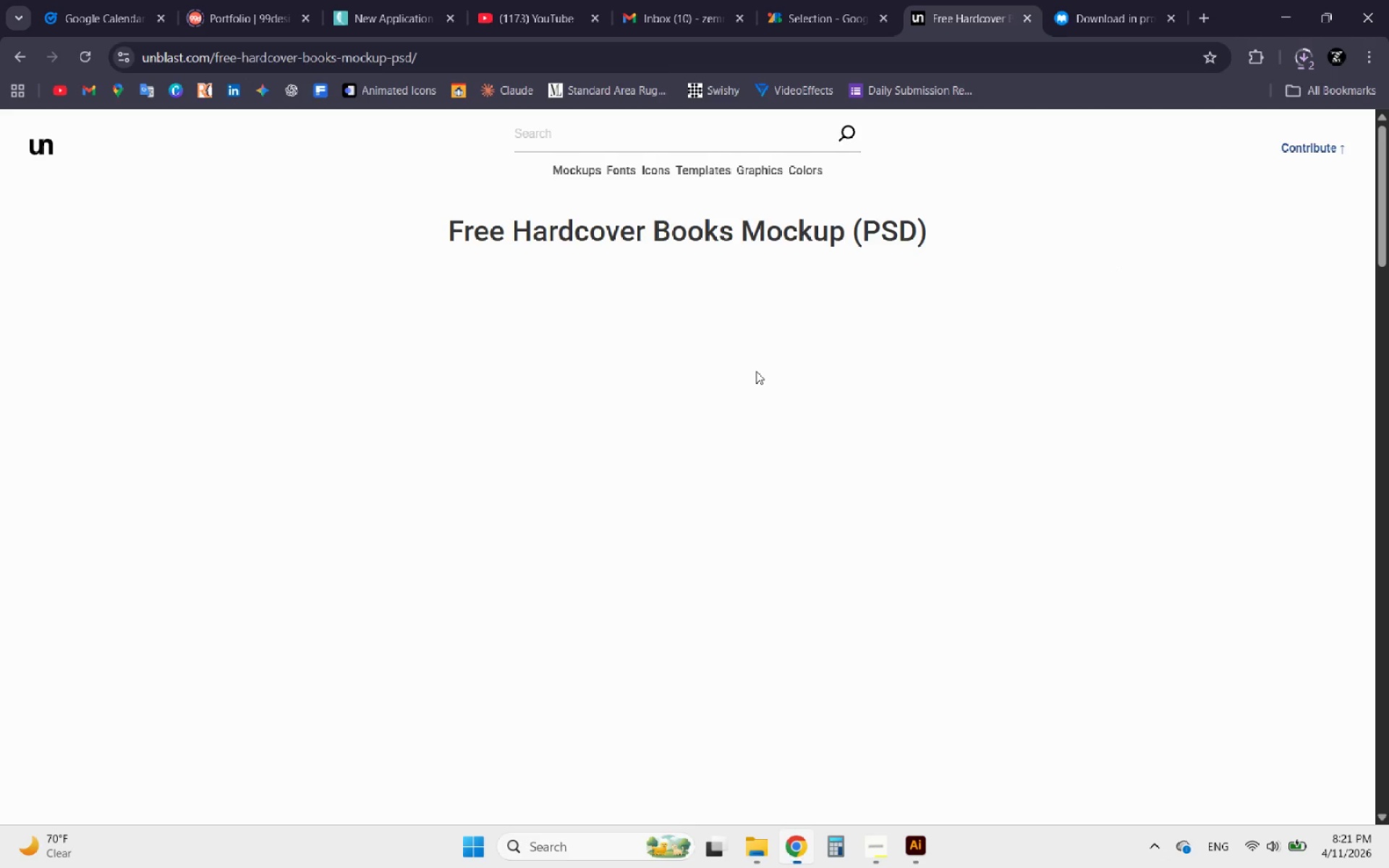 
scroll: coordinate [764, 420], scroll_direction: down, amount: 19.0
 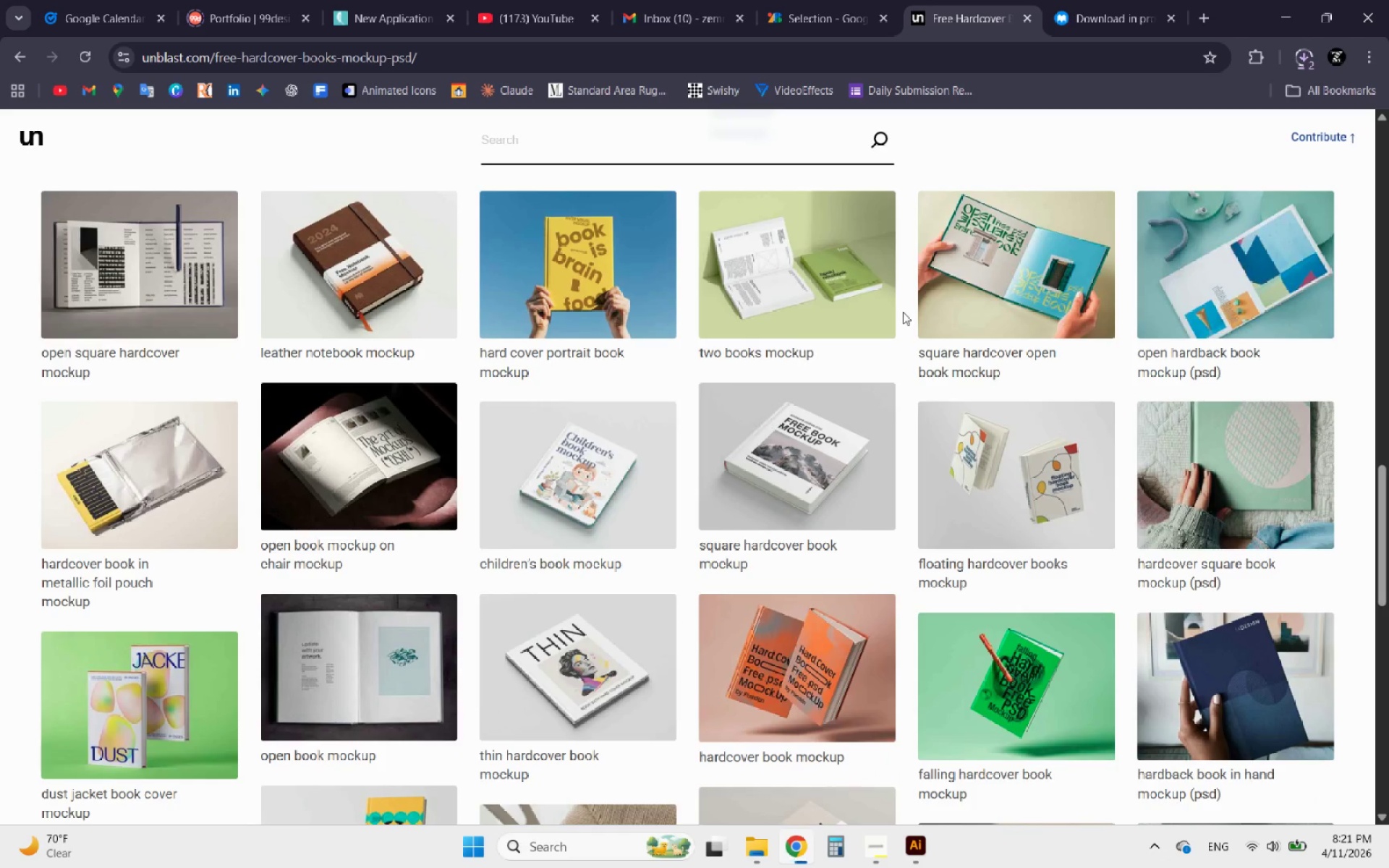 
scroll: coordinate [838, 344], scroll_direction: up, amount: 9.0
 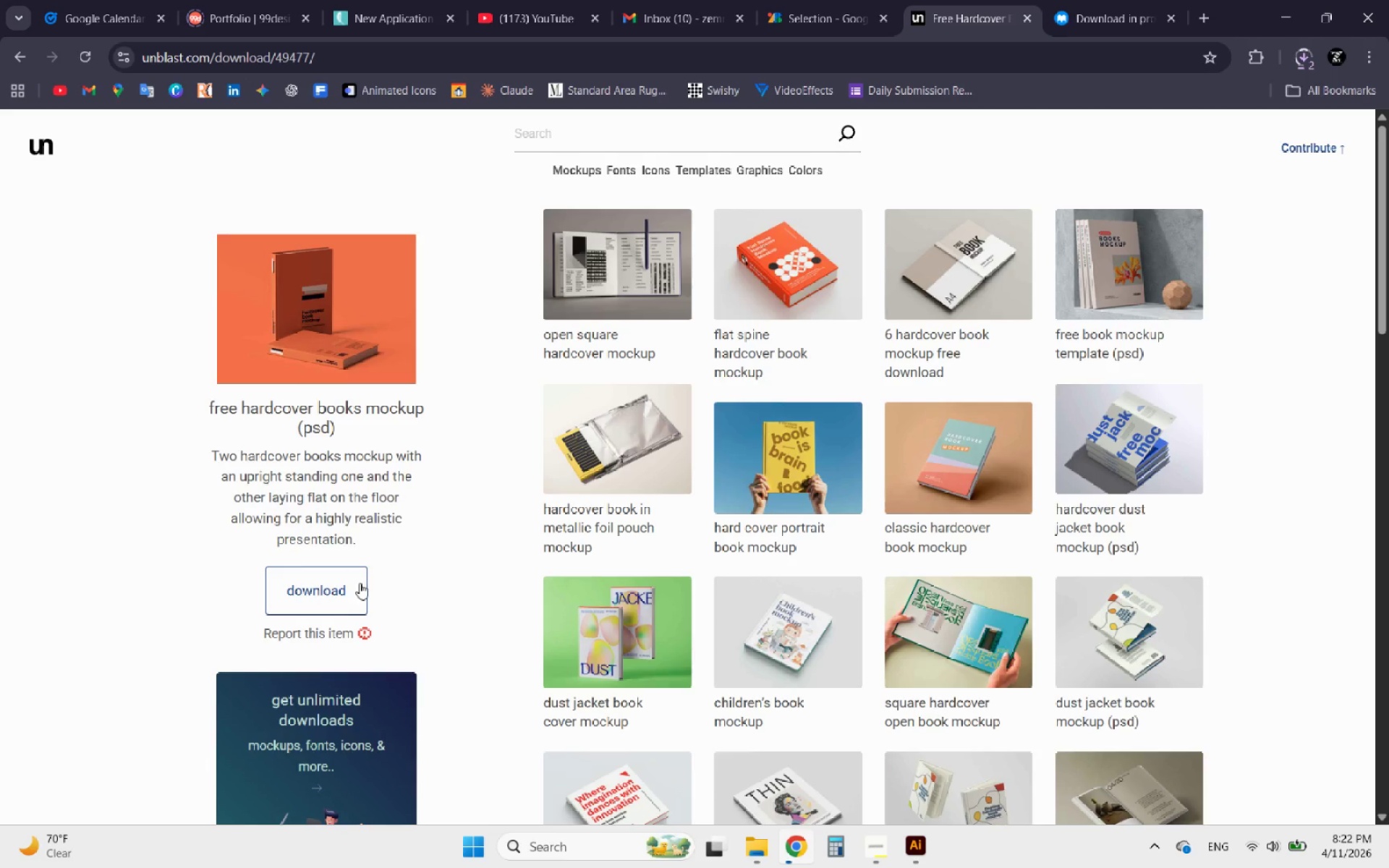 
left_click([339, 594])
 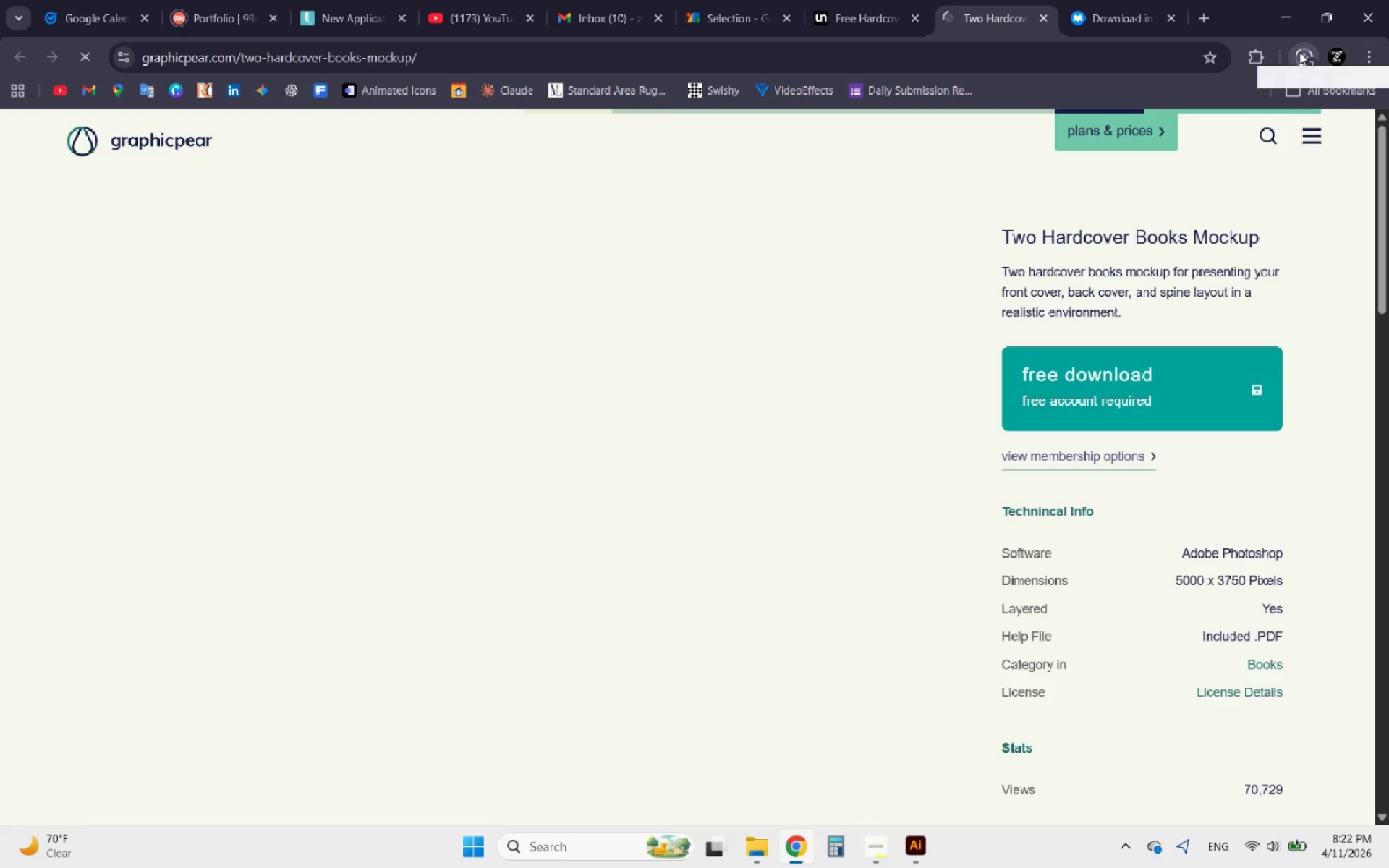 
left_click([1103, 386])
 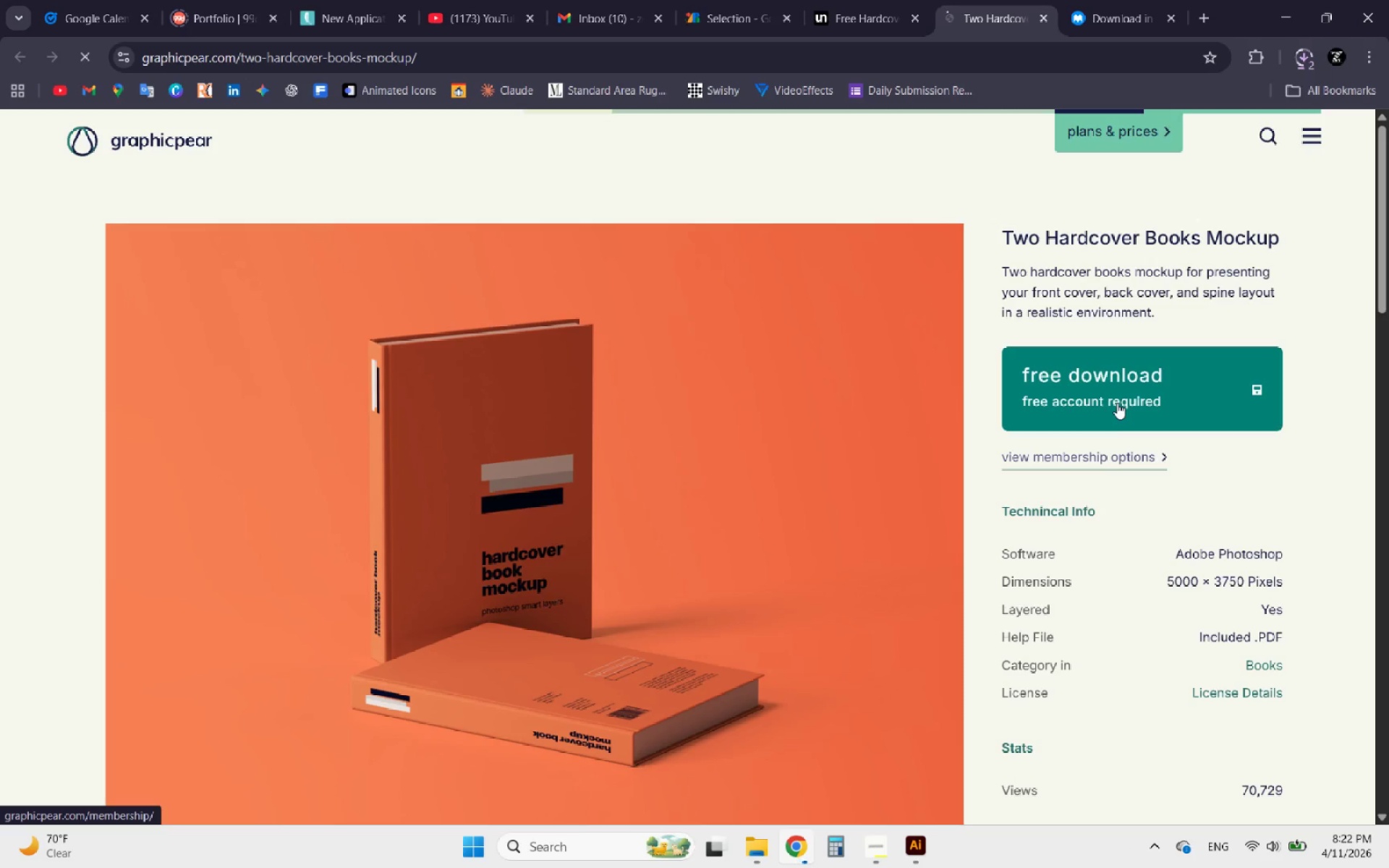 
left_click([1107, 379])
 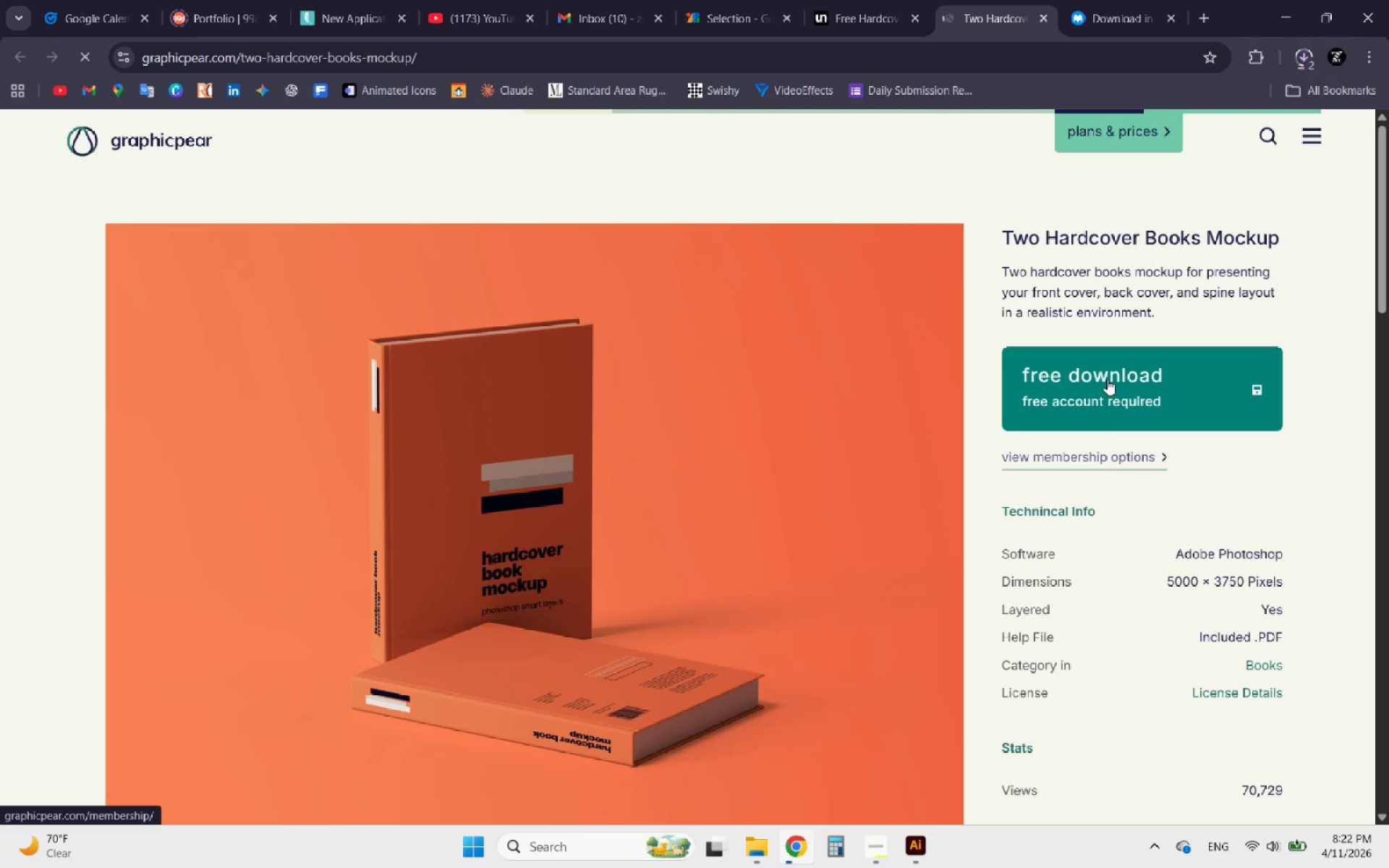 
scroll: coordinate [273, 640], scroll_direction: down, amount: 11.0
 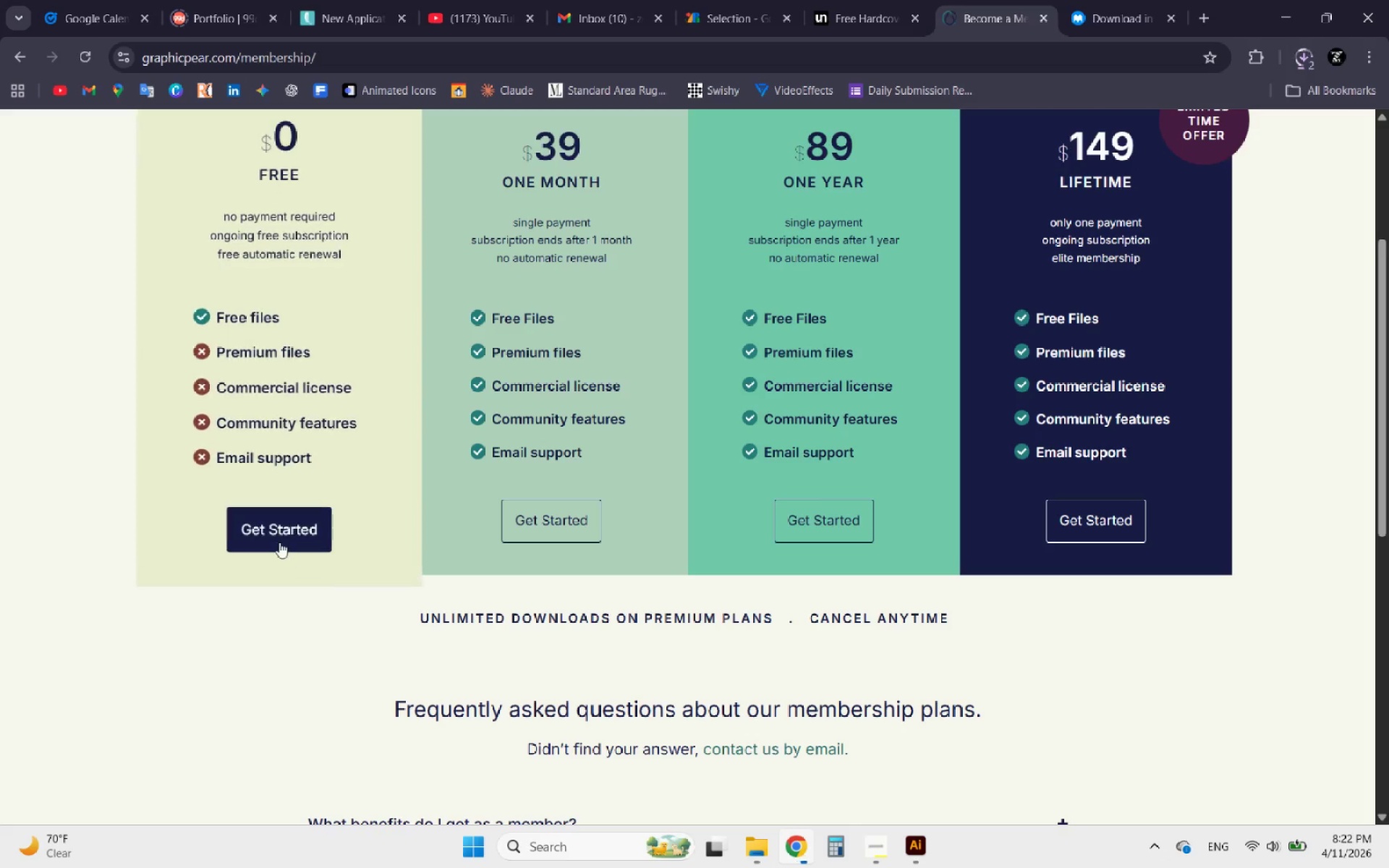 
left_click([279, 542])
 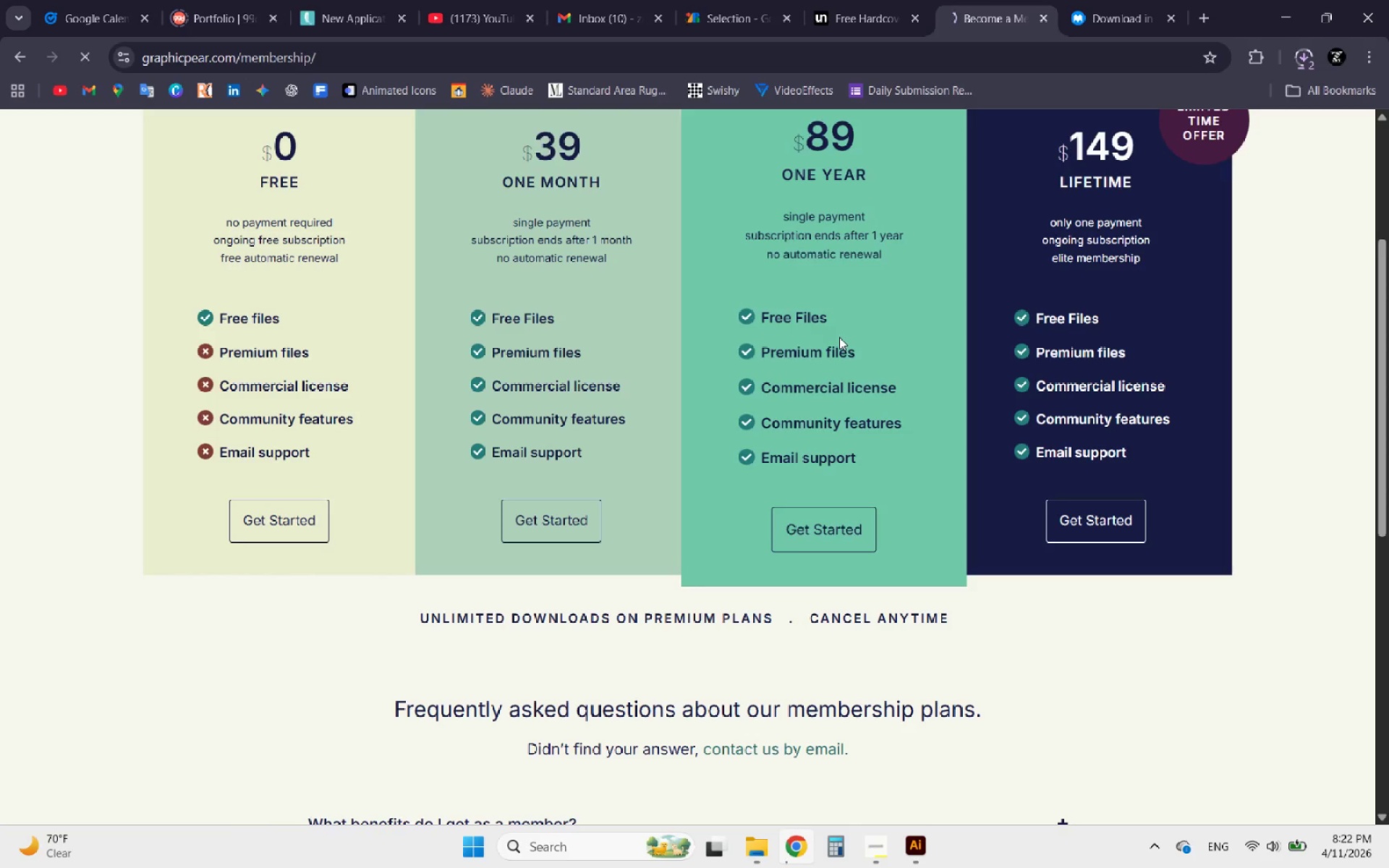 
scroll: coordinate [830, 355], scroll_direction: up, amount: 4.0
 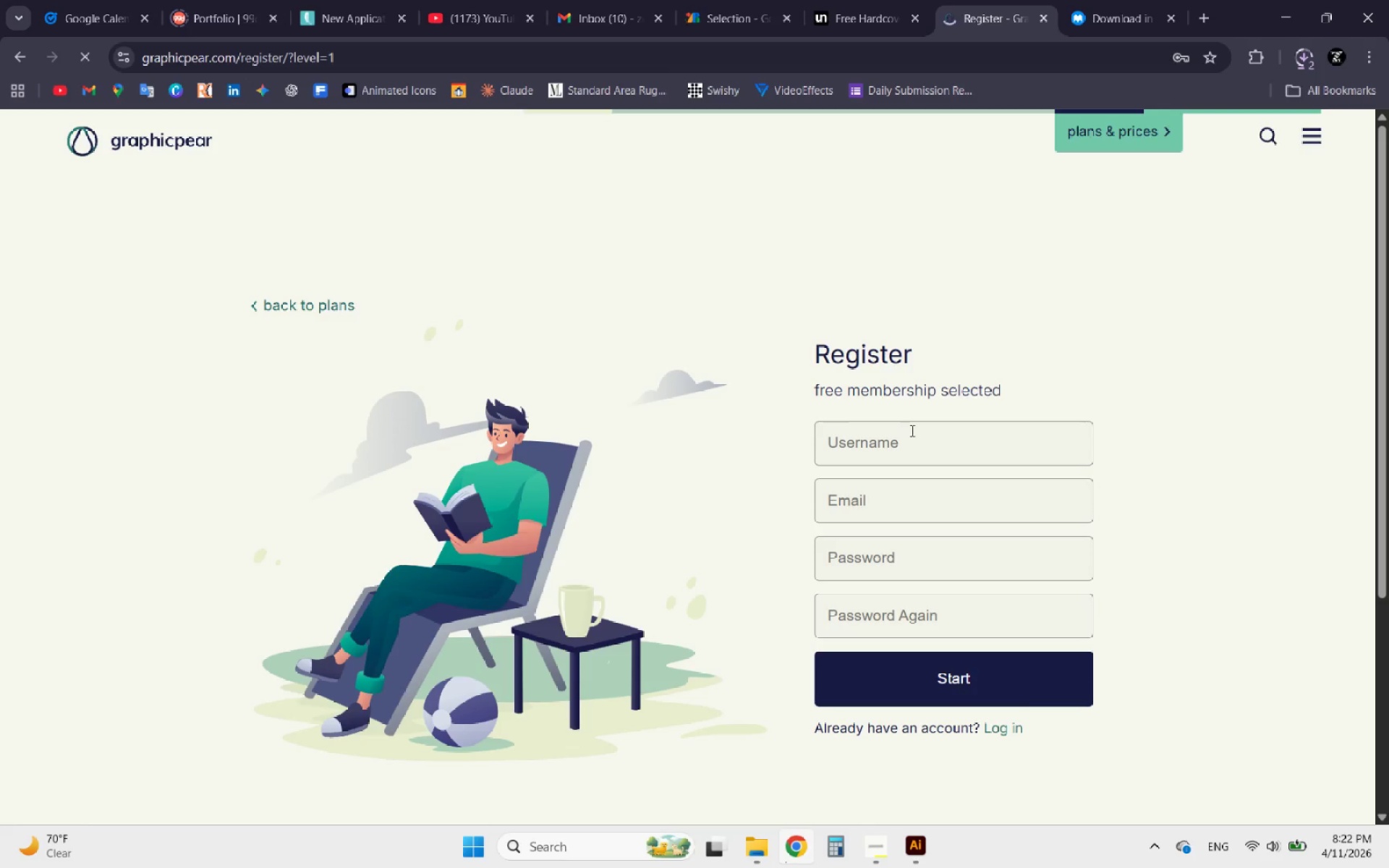 
left_click([939, 439])
 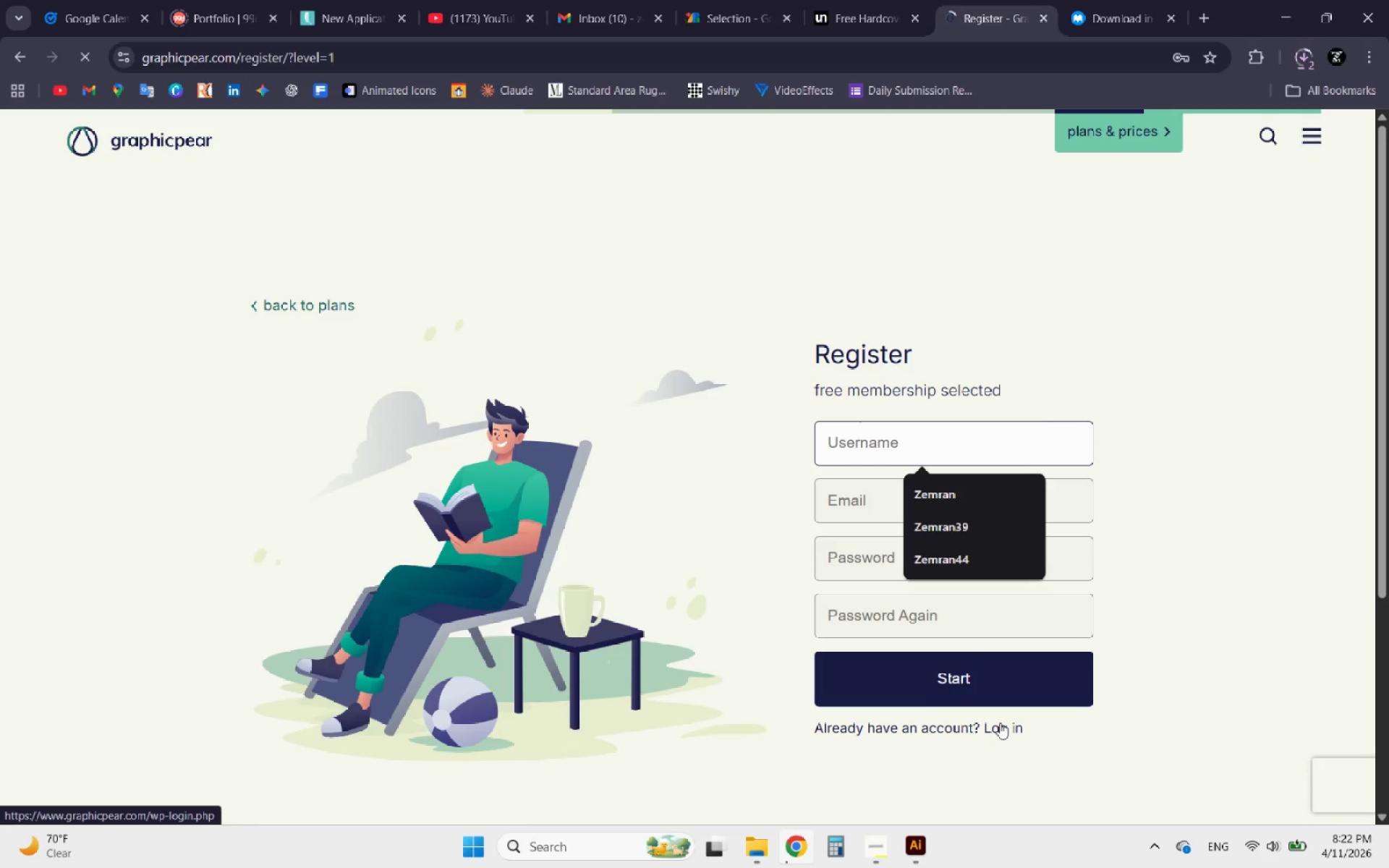 
left_click([1000, 723])
 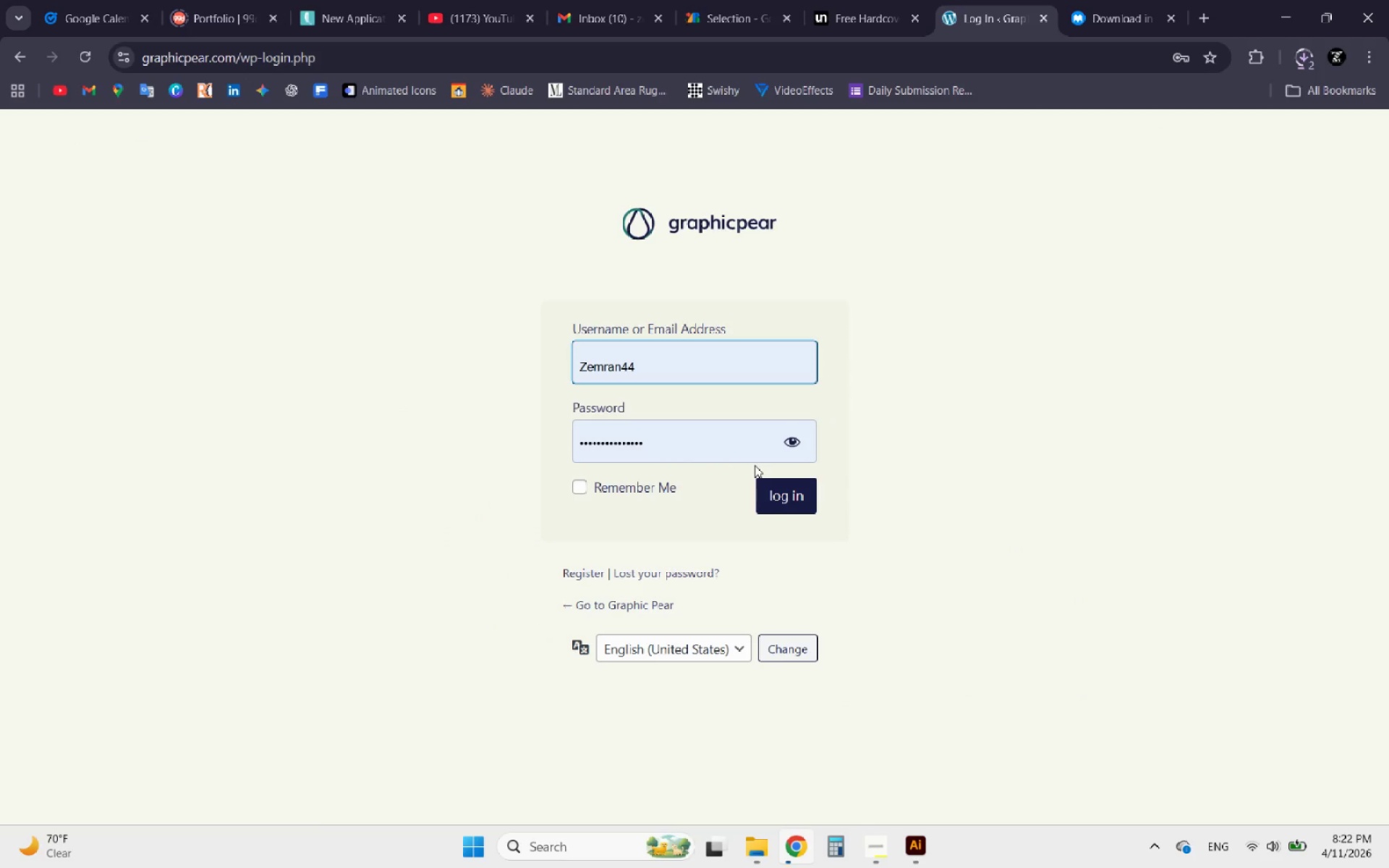 
left_click([779, 503])
 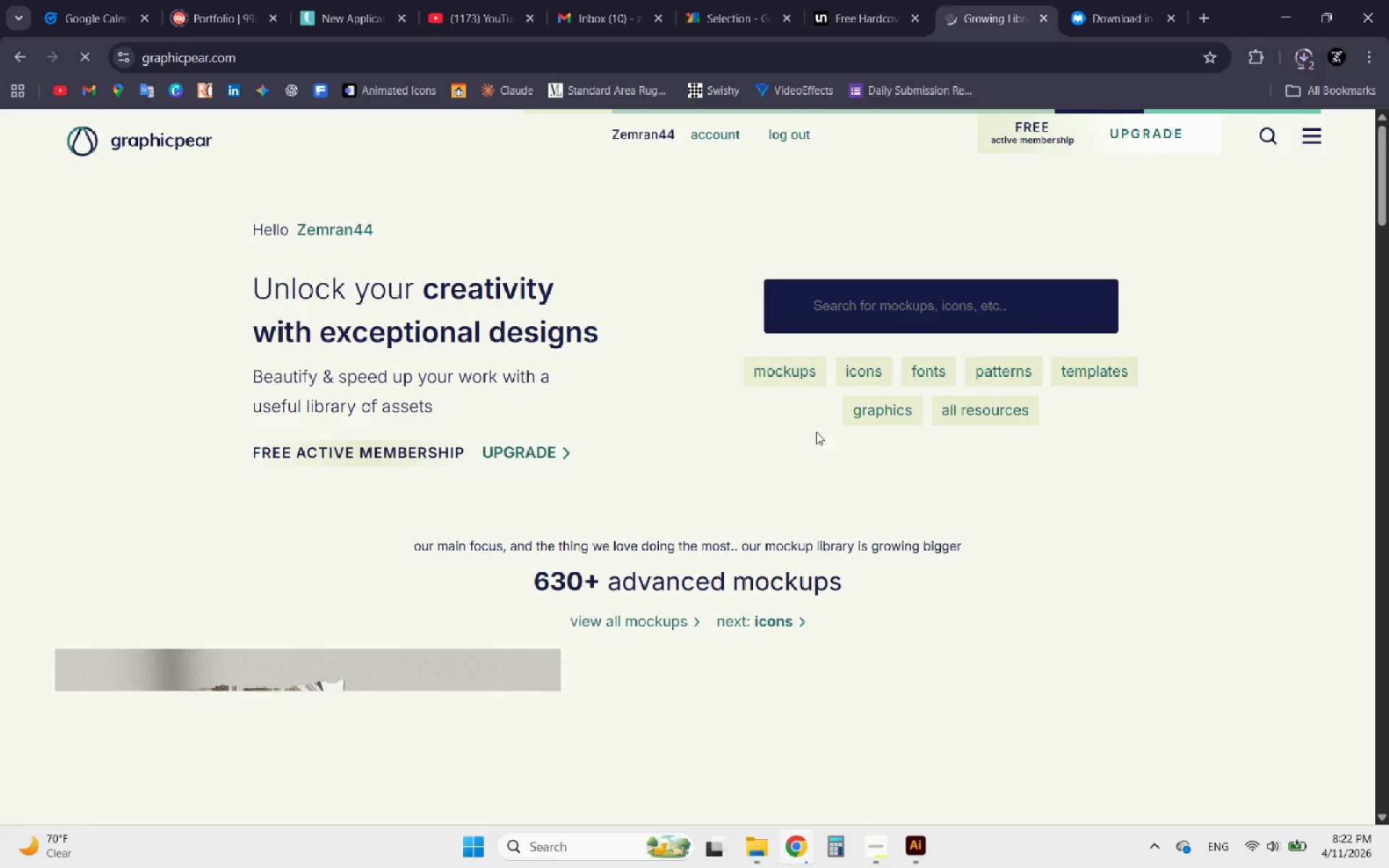 
wait(5.06)
 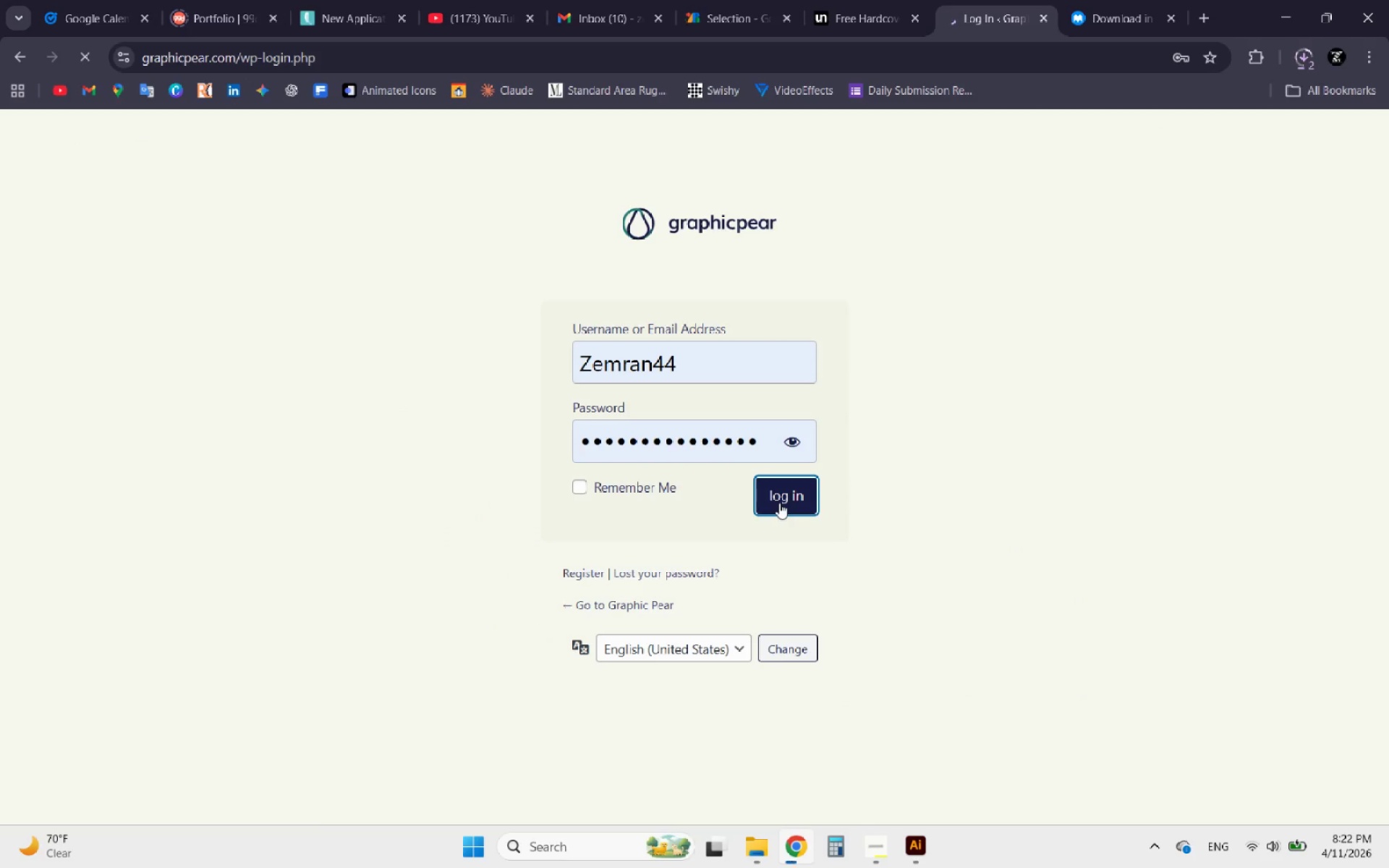 
scroll: coordinate [804, 404], scroll_direction: down, amount: 5.0
 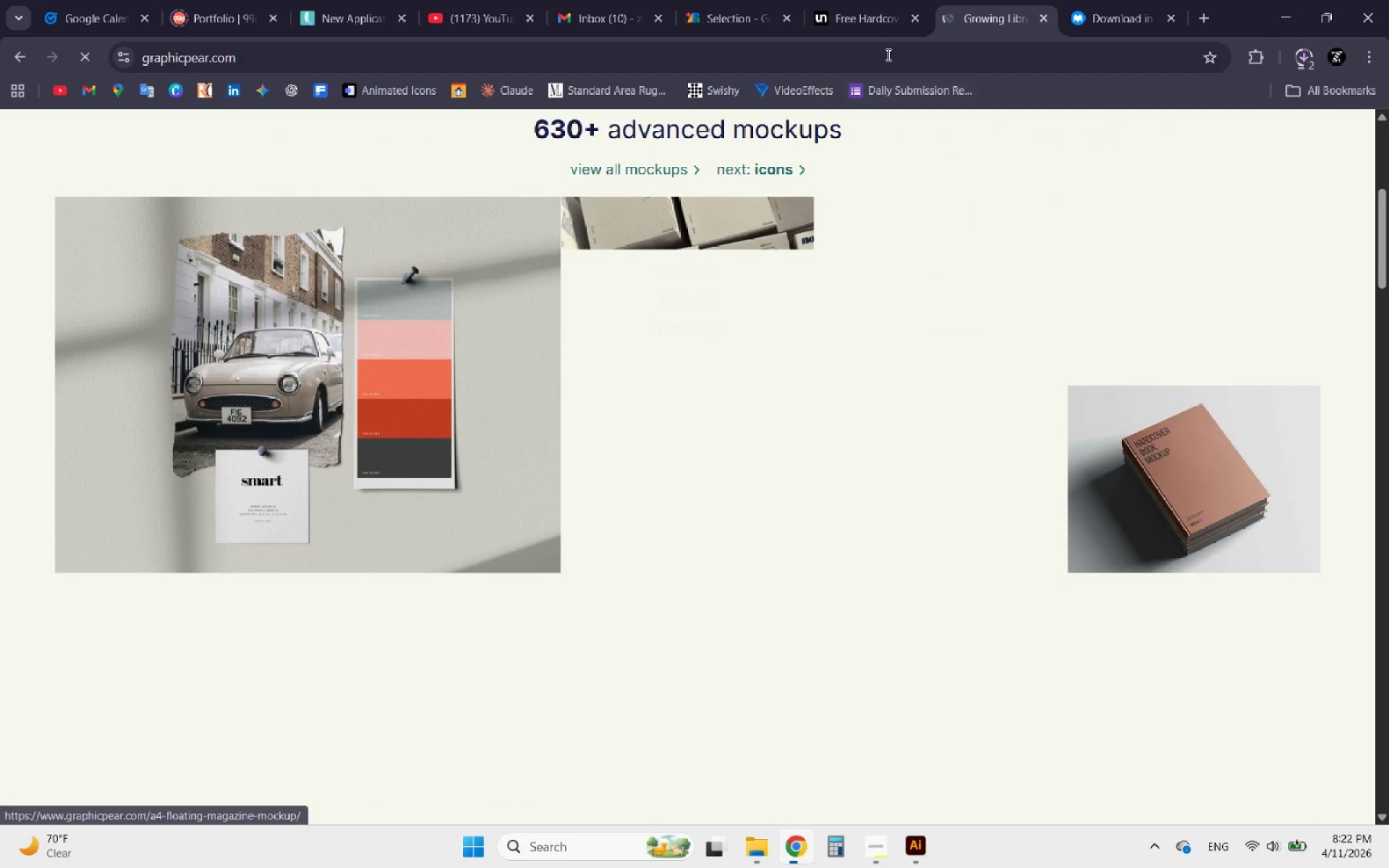 
left_click([878, 29])
 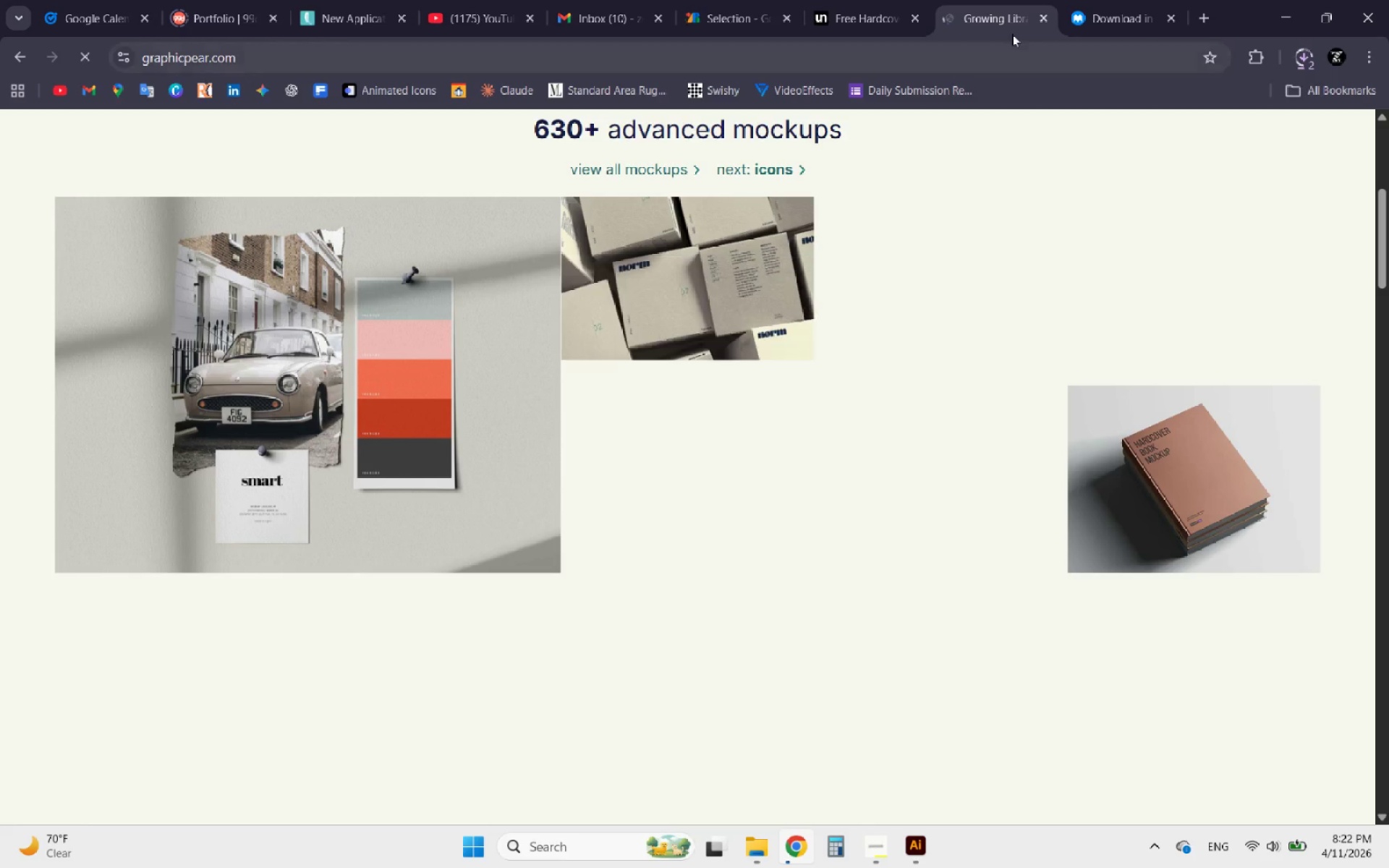 
left_click([1039, 18])
 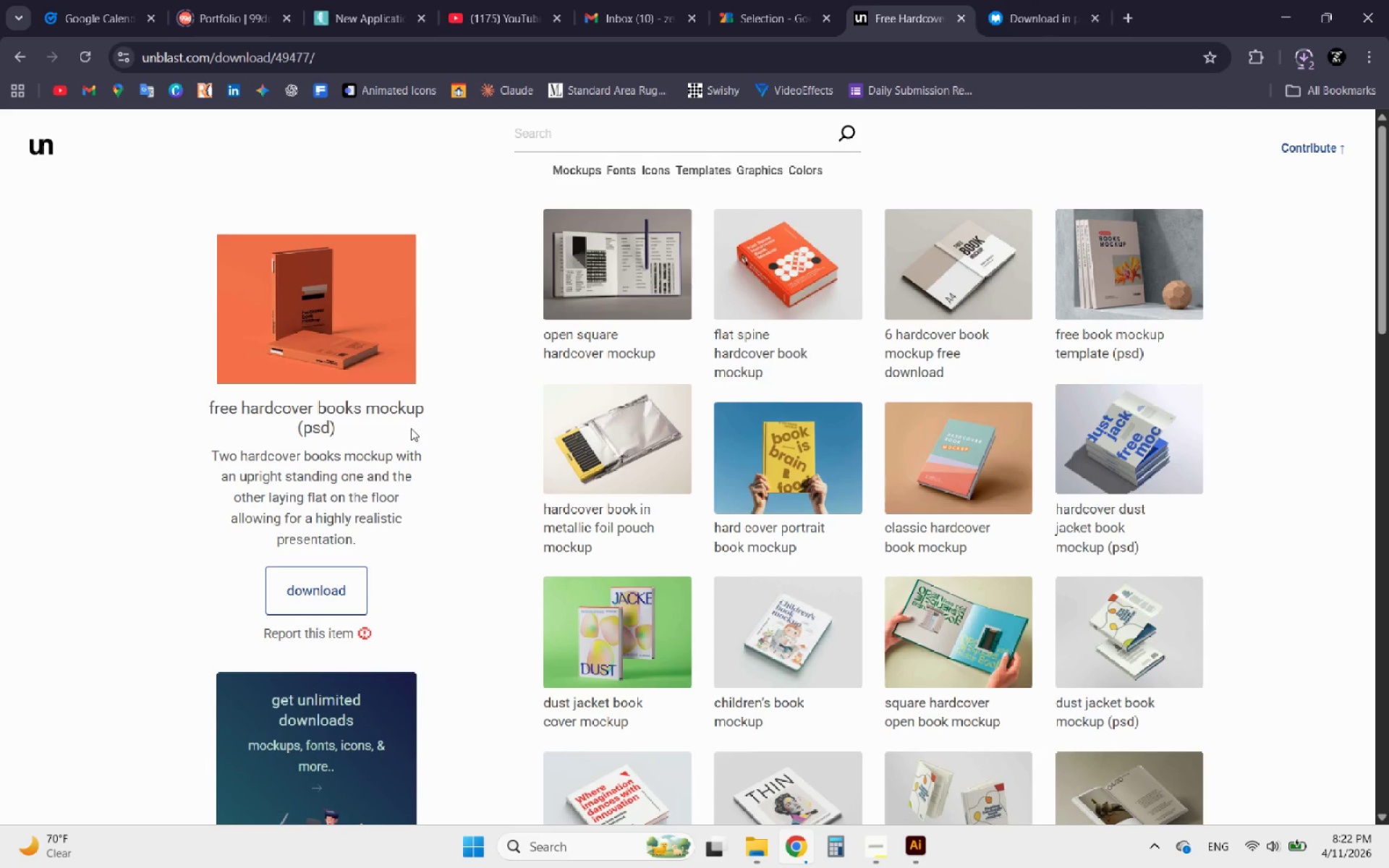 
left_click([327, 593])
 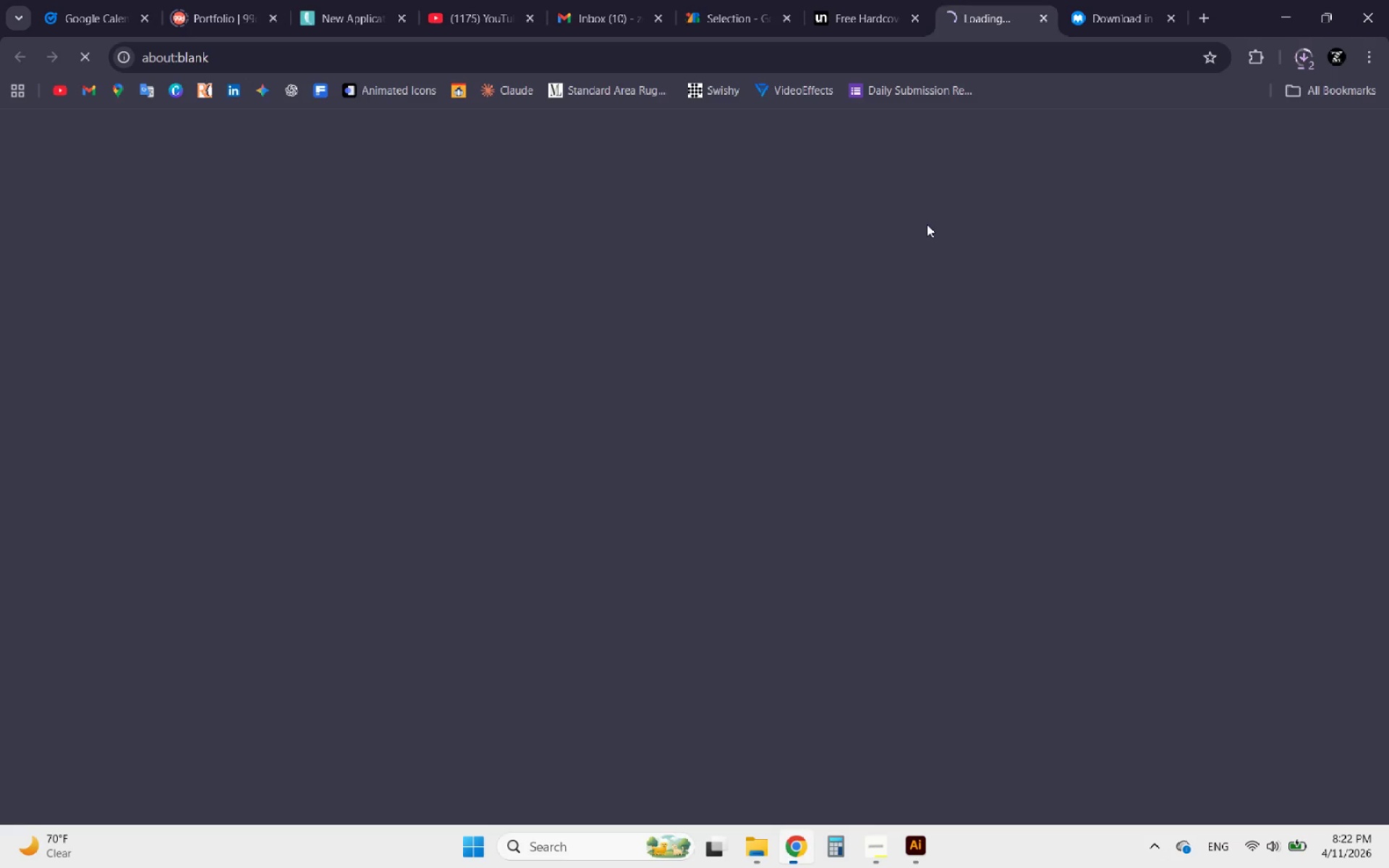 
wait(5.94)
 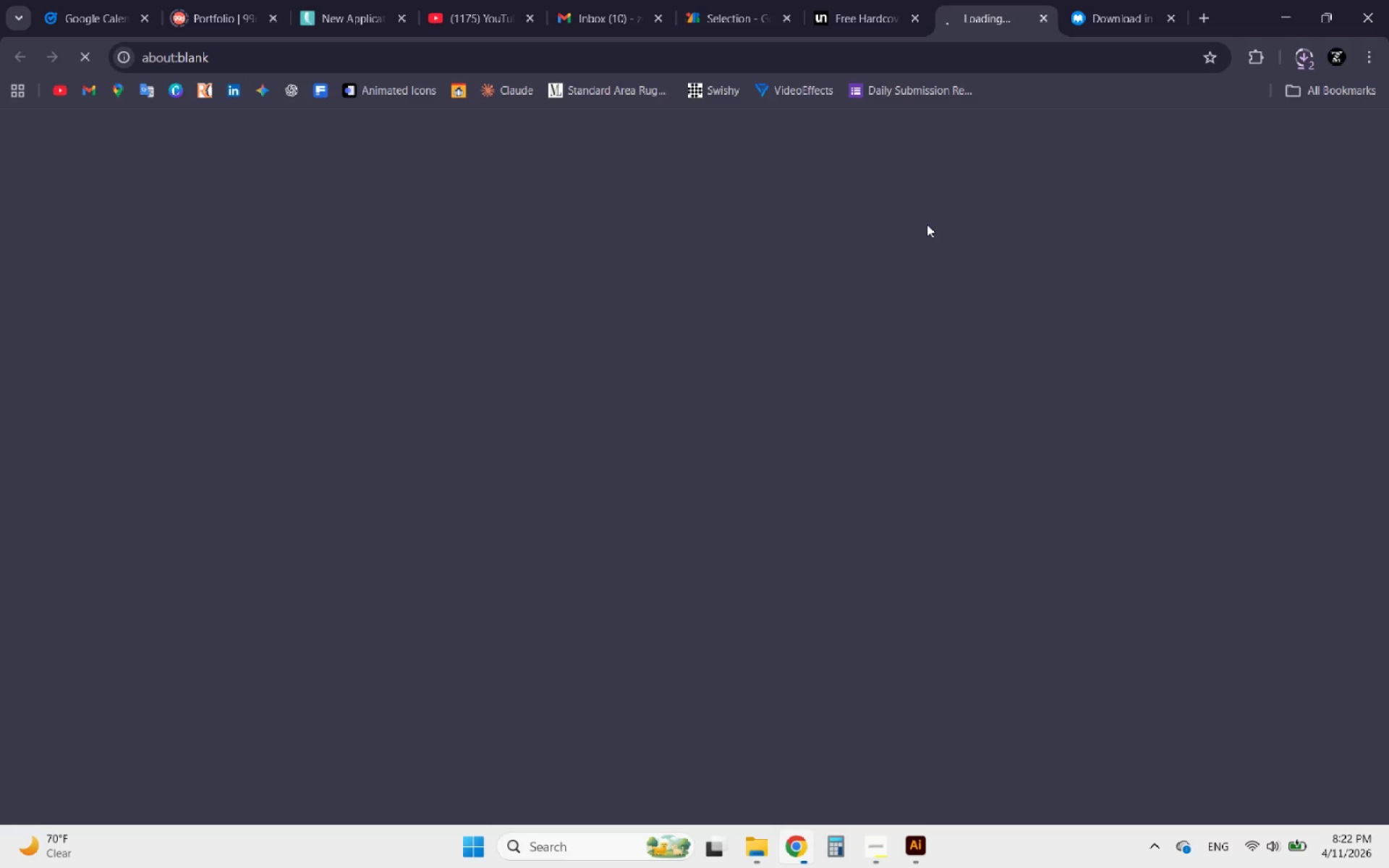 
left_click([1295, 49])
 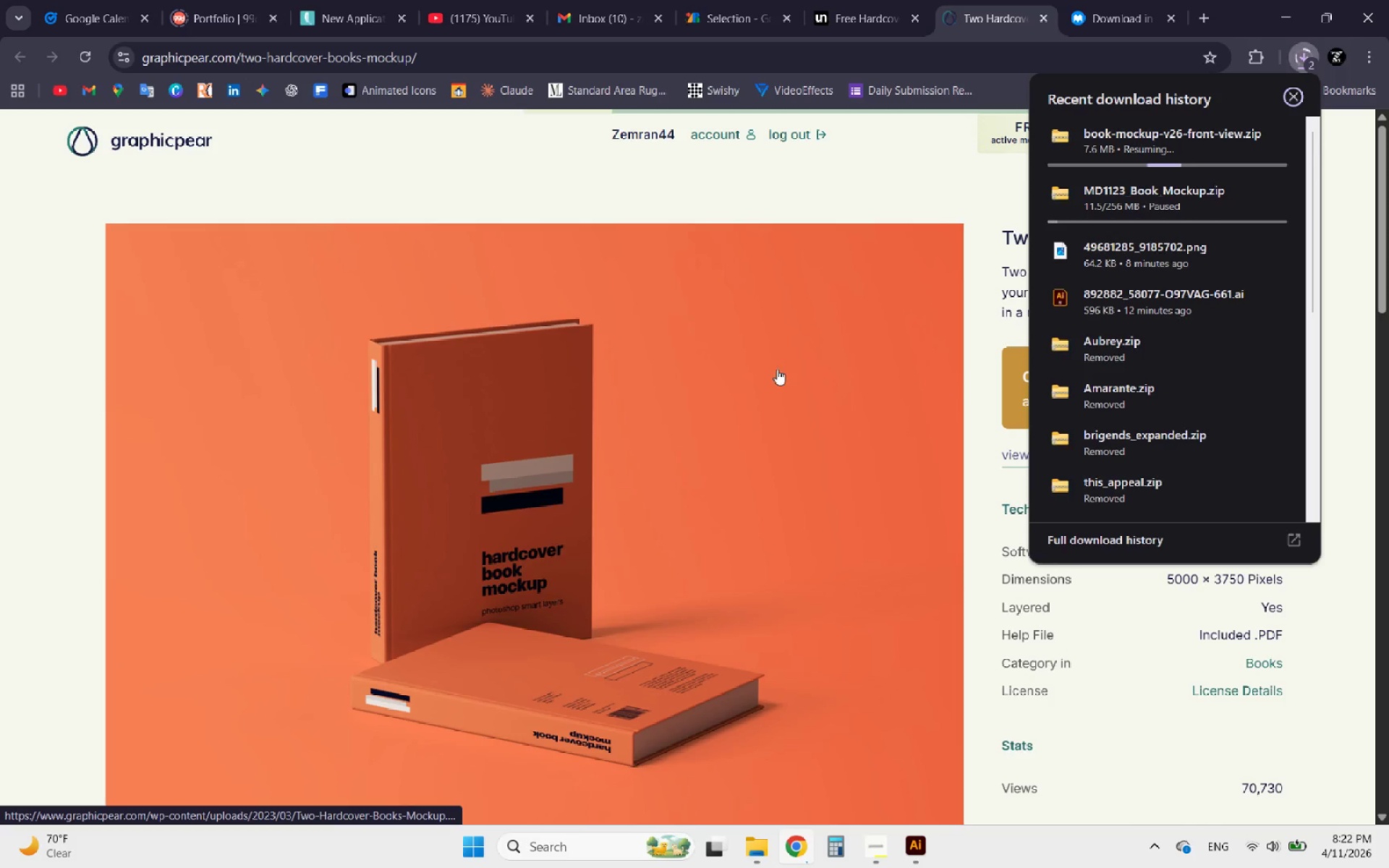 
left_click([926, 208])
 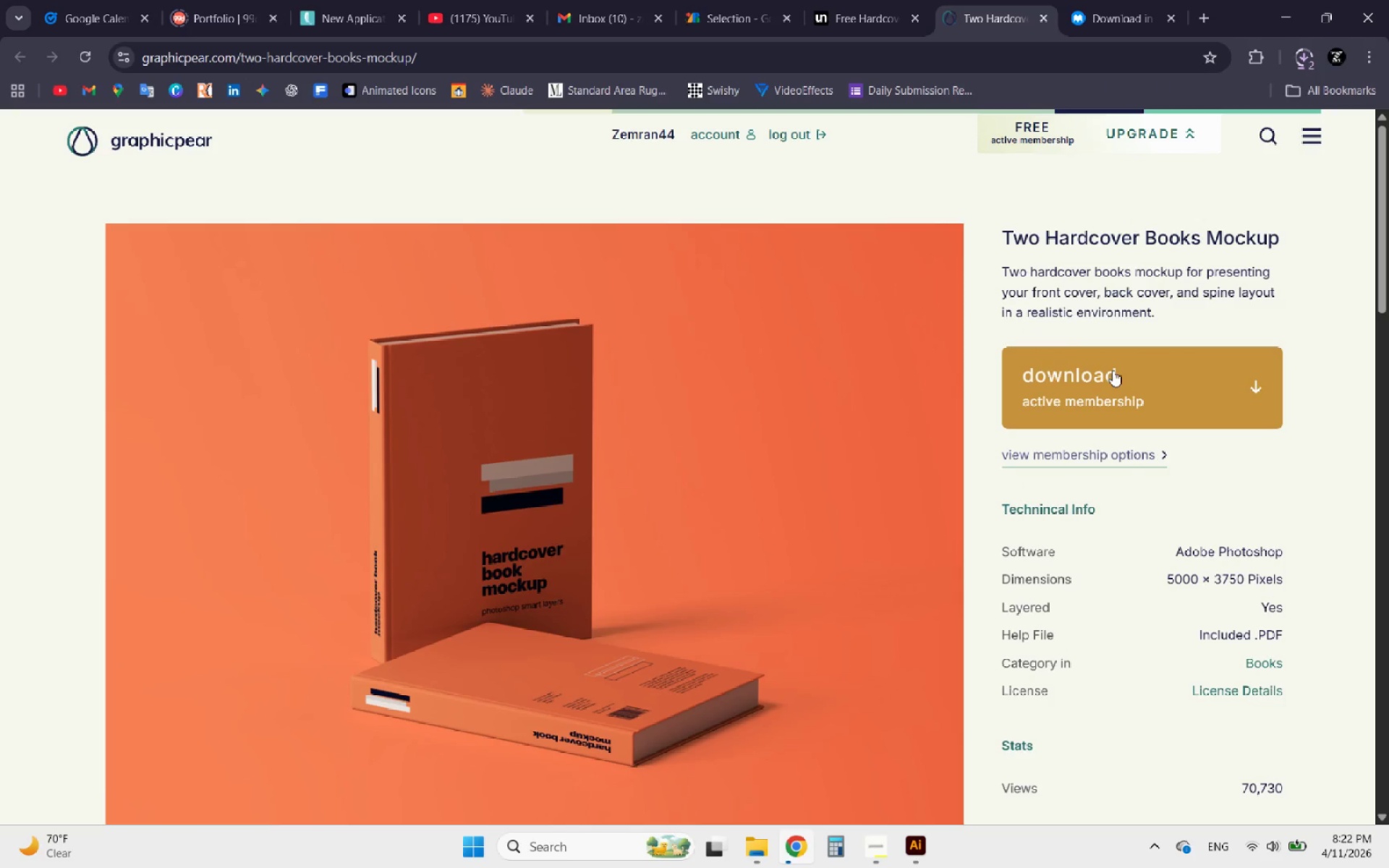 
left_click([1105, 383])
 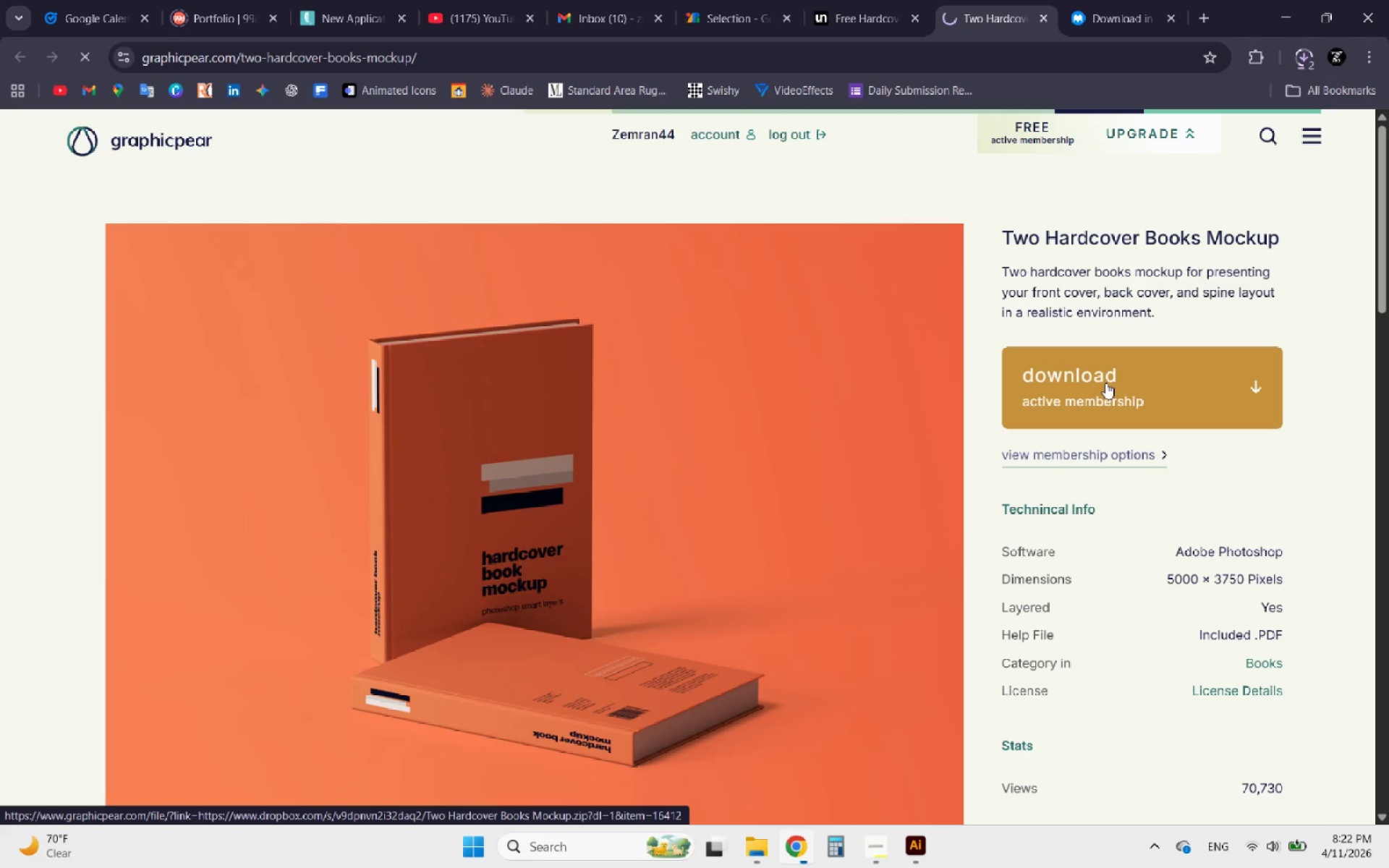 
scroll: coordinate [1105, 383], scroll_direction: down, amount: 3.0
 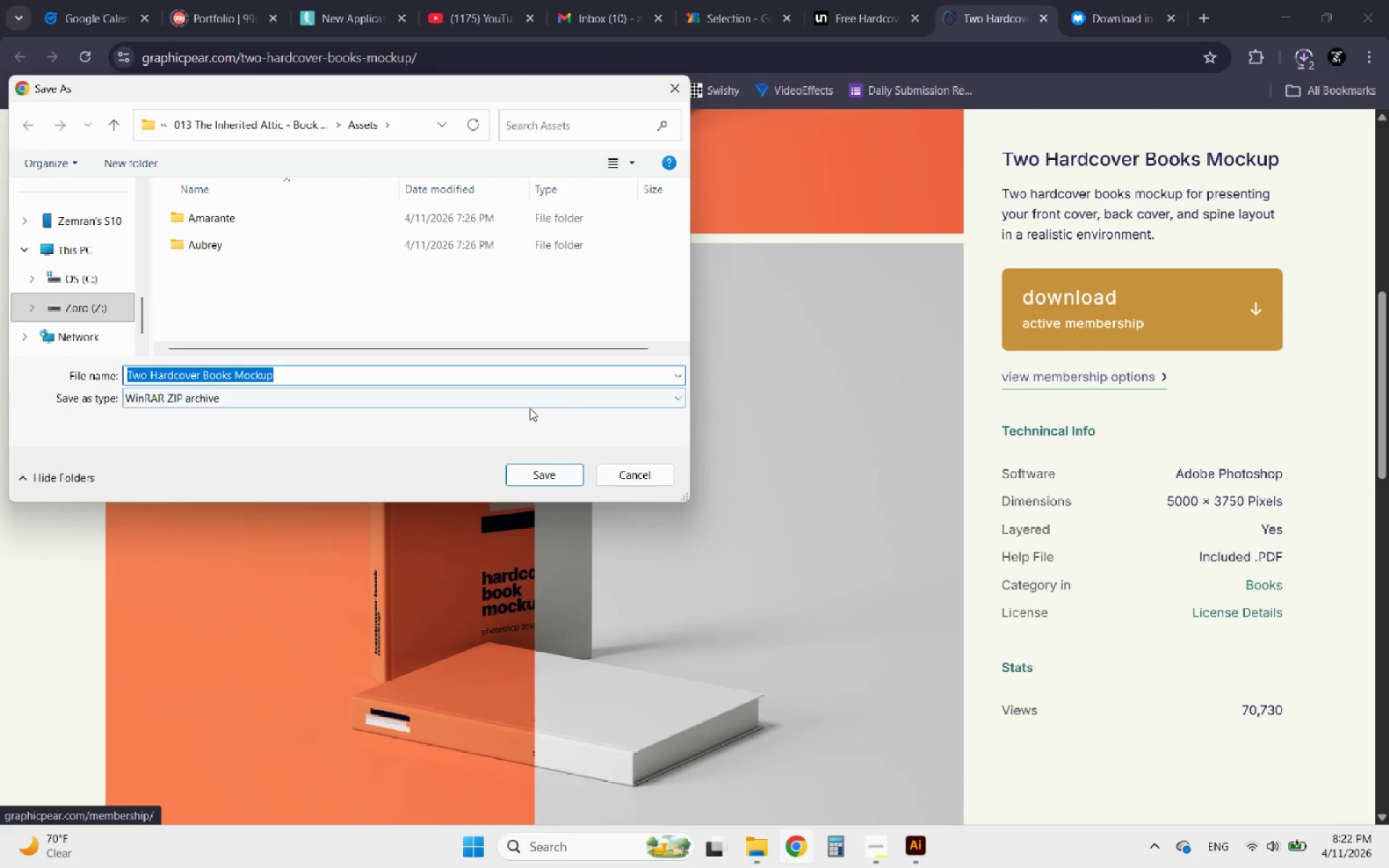 
left_click([518, 469])
 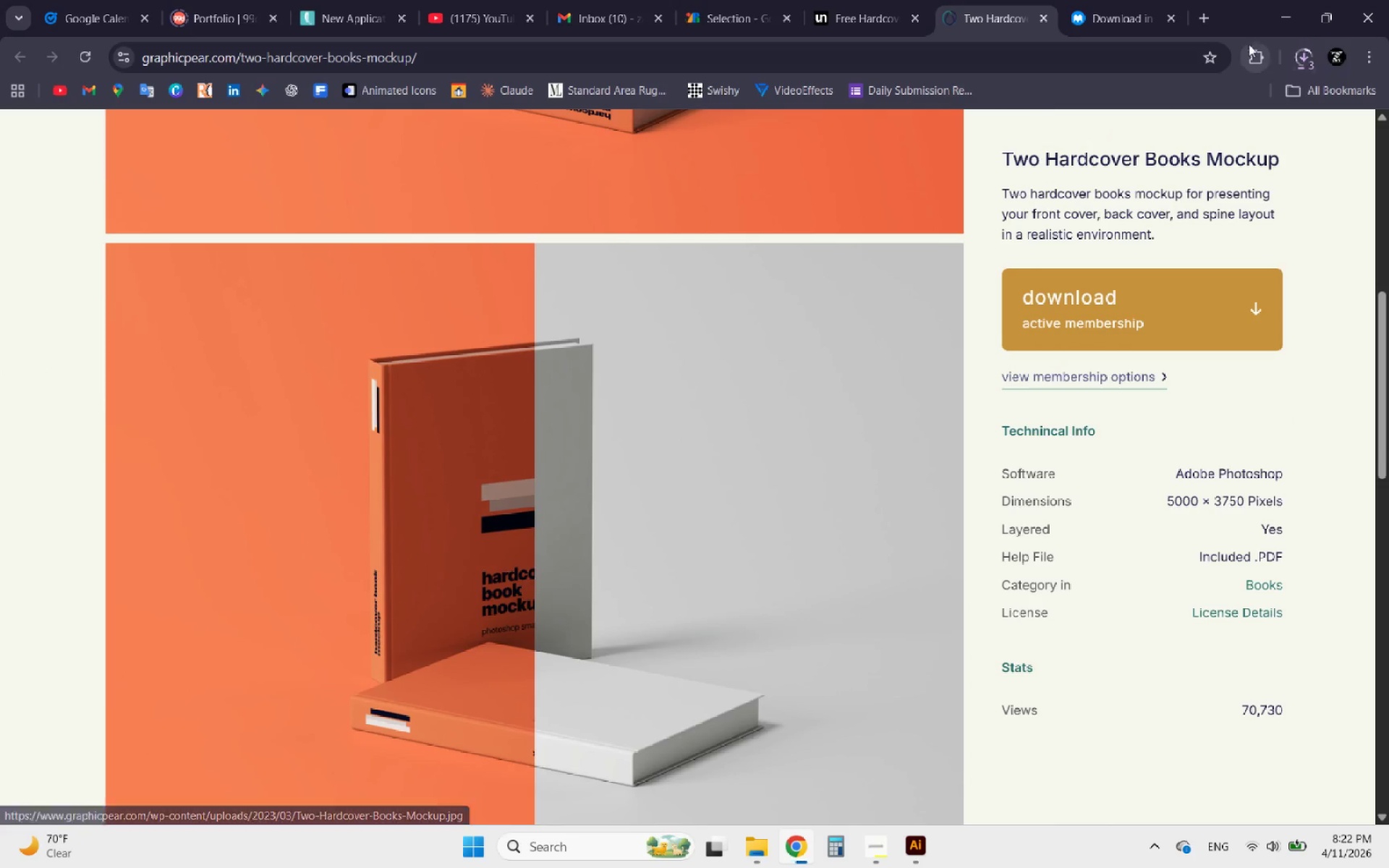 
mouse_move([1283, 74])
 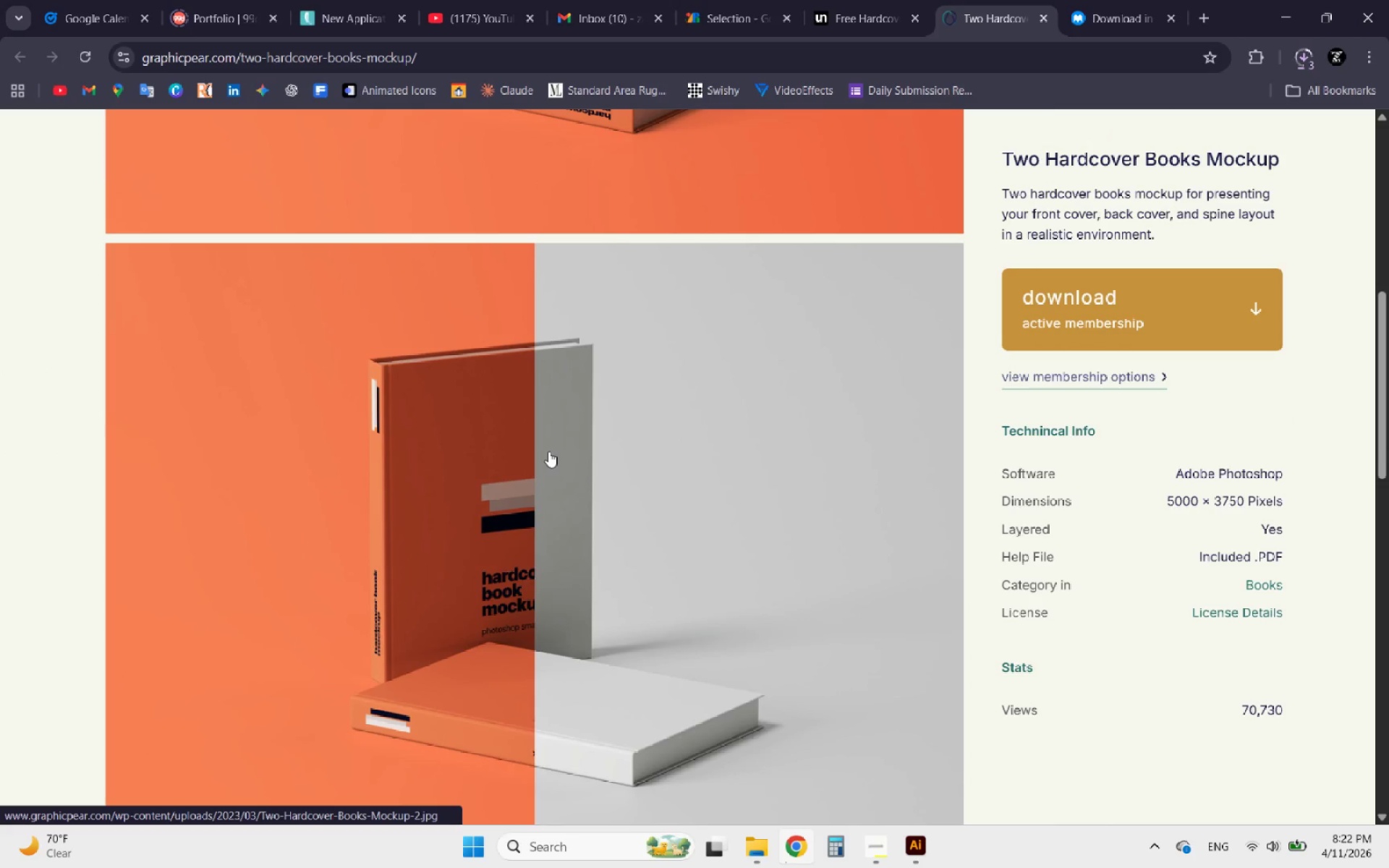 
scroll: coordinate [557, 462], scroll_direction: up, amount: 7.0
 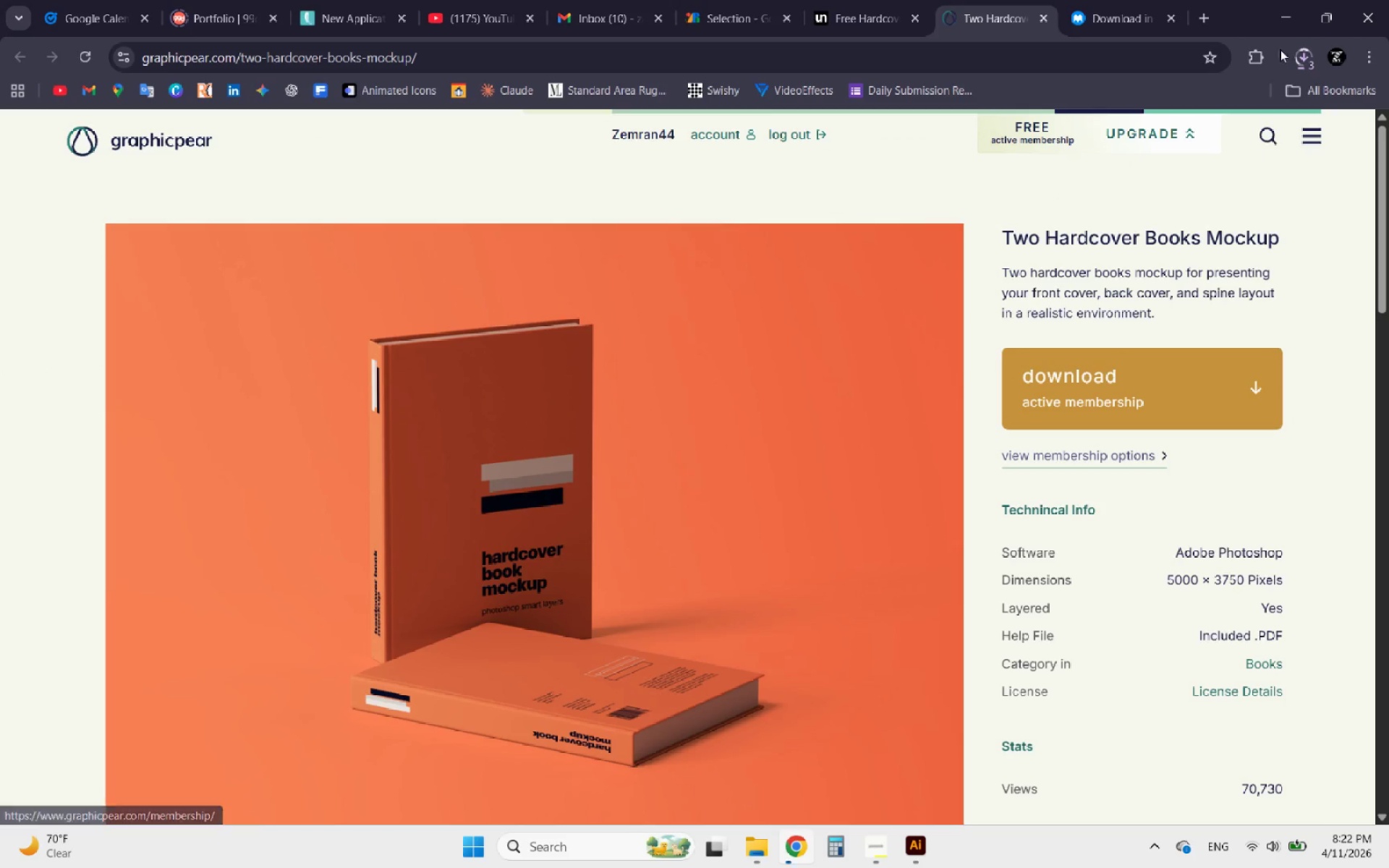 
left_click([1299, 49])
 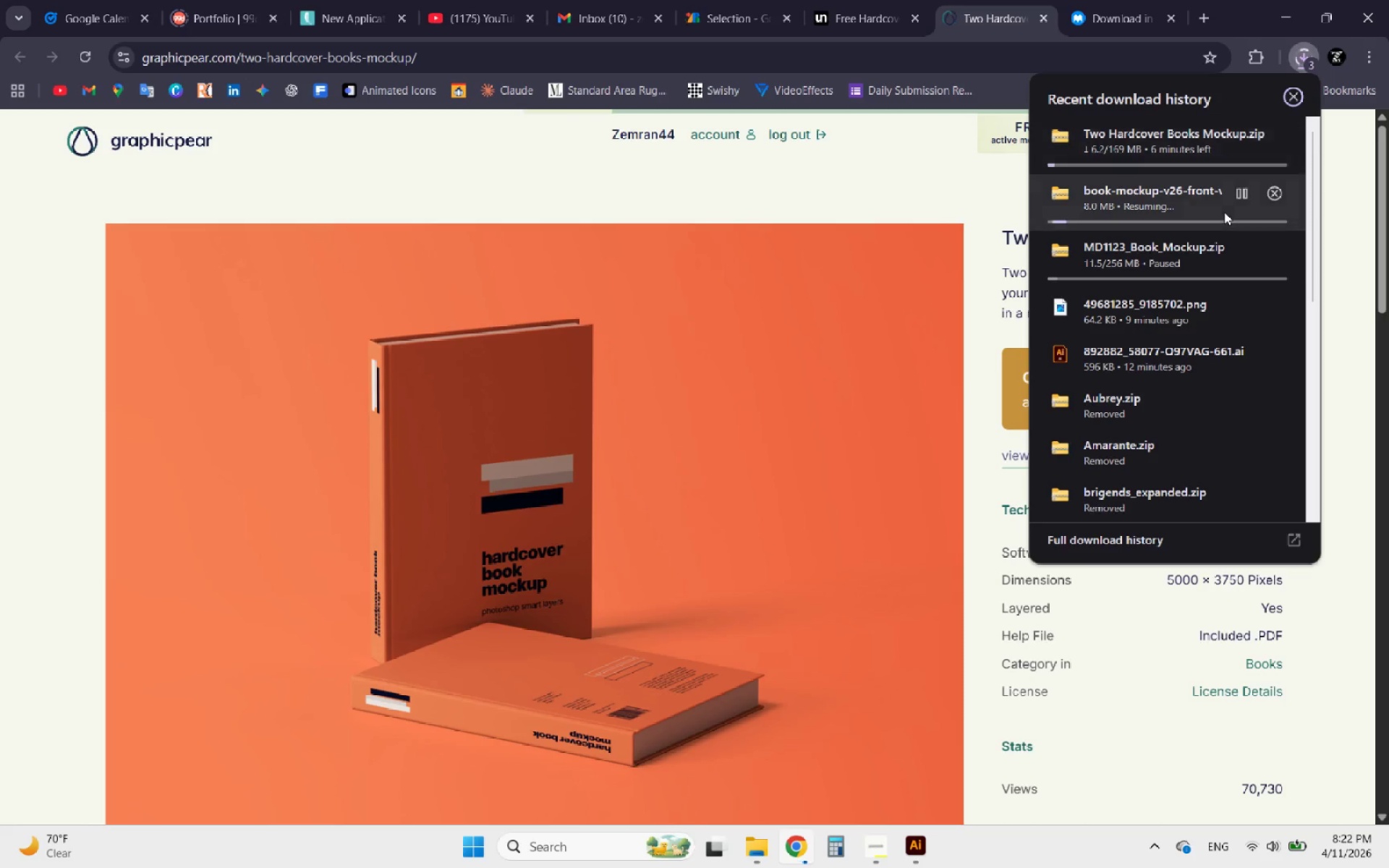 
mouse_move([1236, 192])
 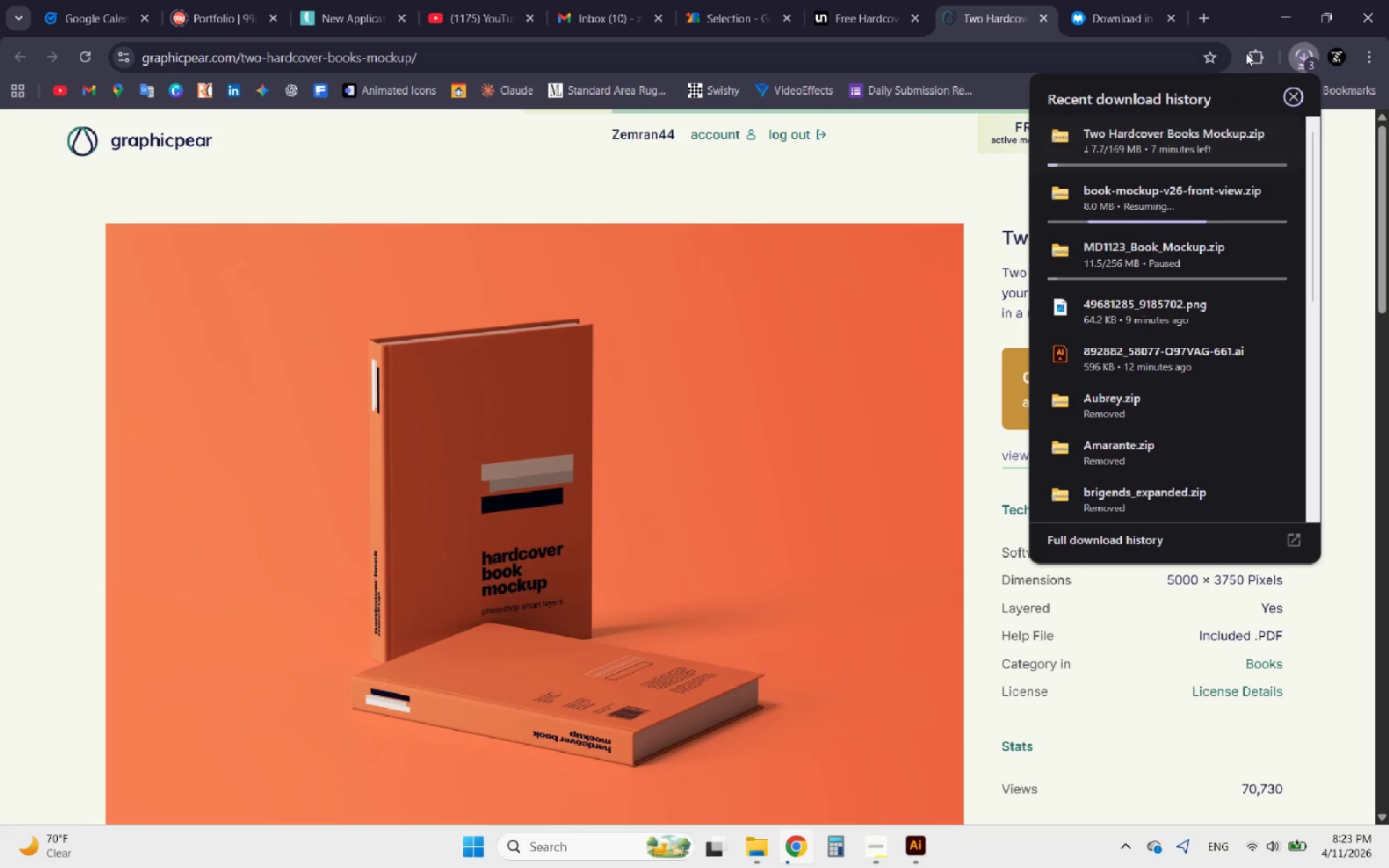 
left_click([1280, 5])
 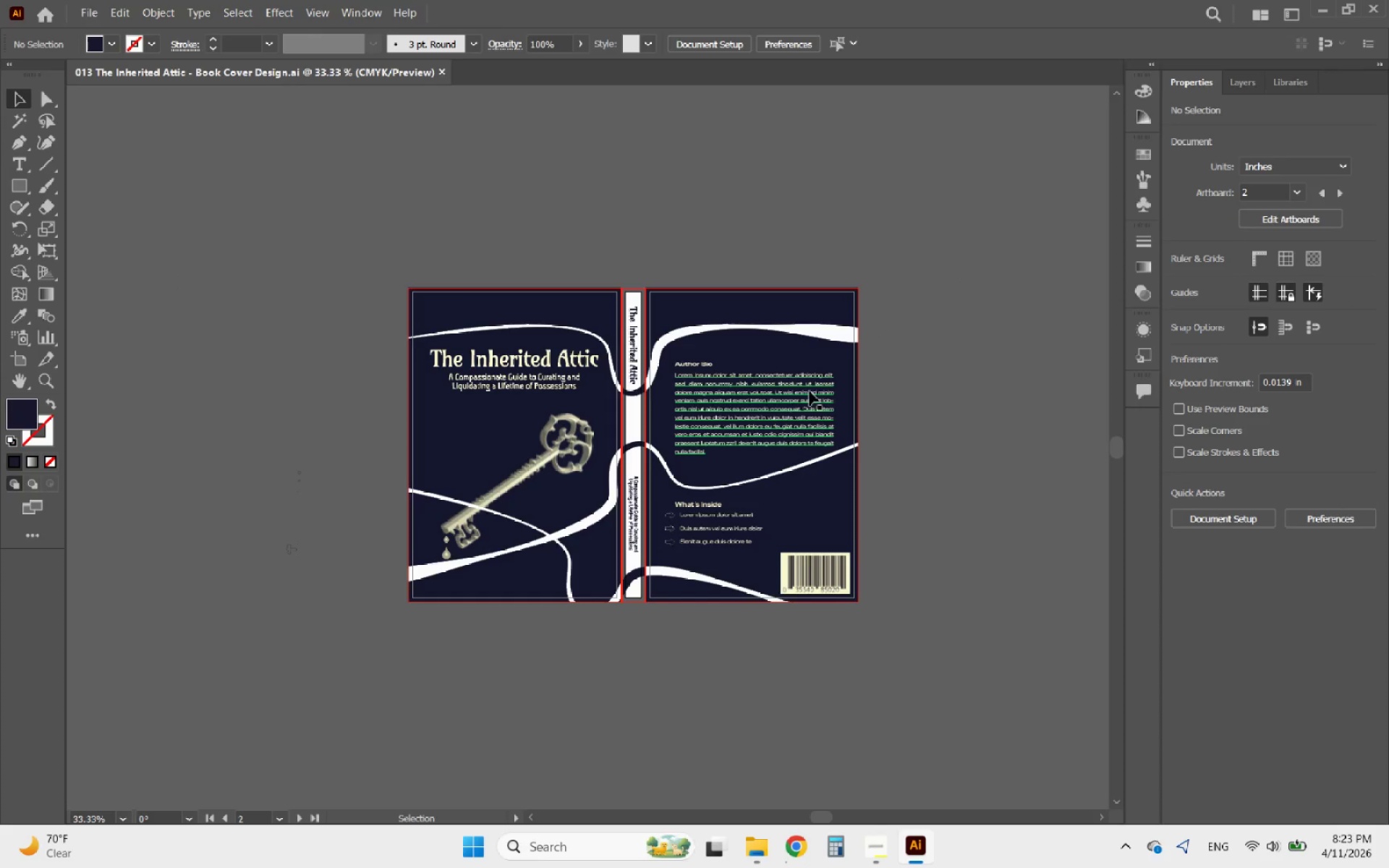 
hold_key(key=AltLeft, duration=0.72)
scroll: coordinate [659, 533], scroll_direction: up, amount: 2.0
 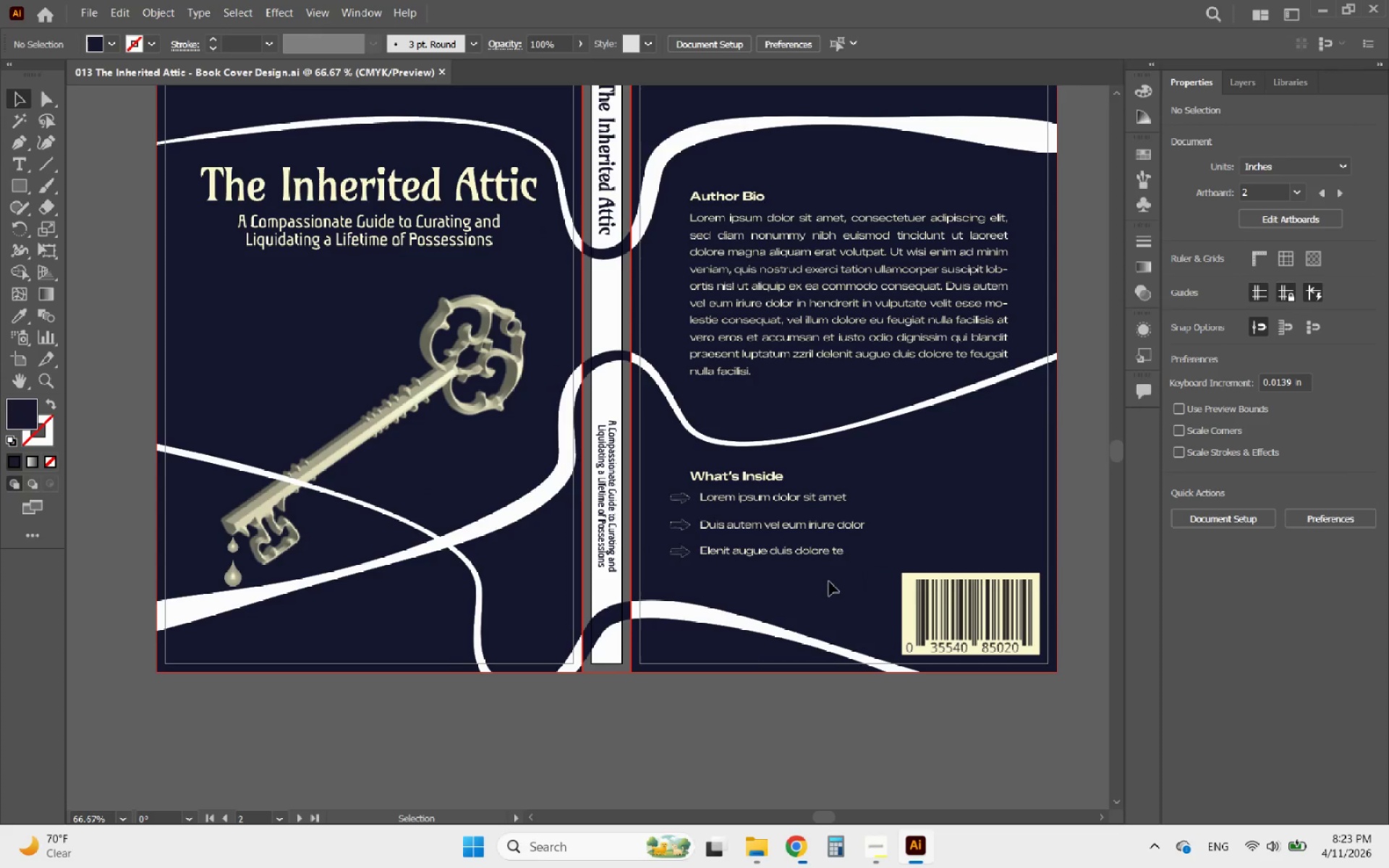 
hold_key(key=AltLeft, duration=0.64)
scroll: coordinate [743, 542], scroll_direction: up, amount: 3.0
 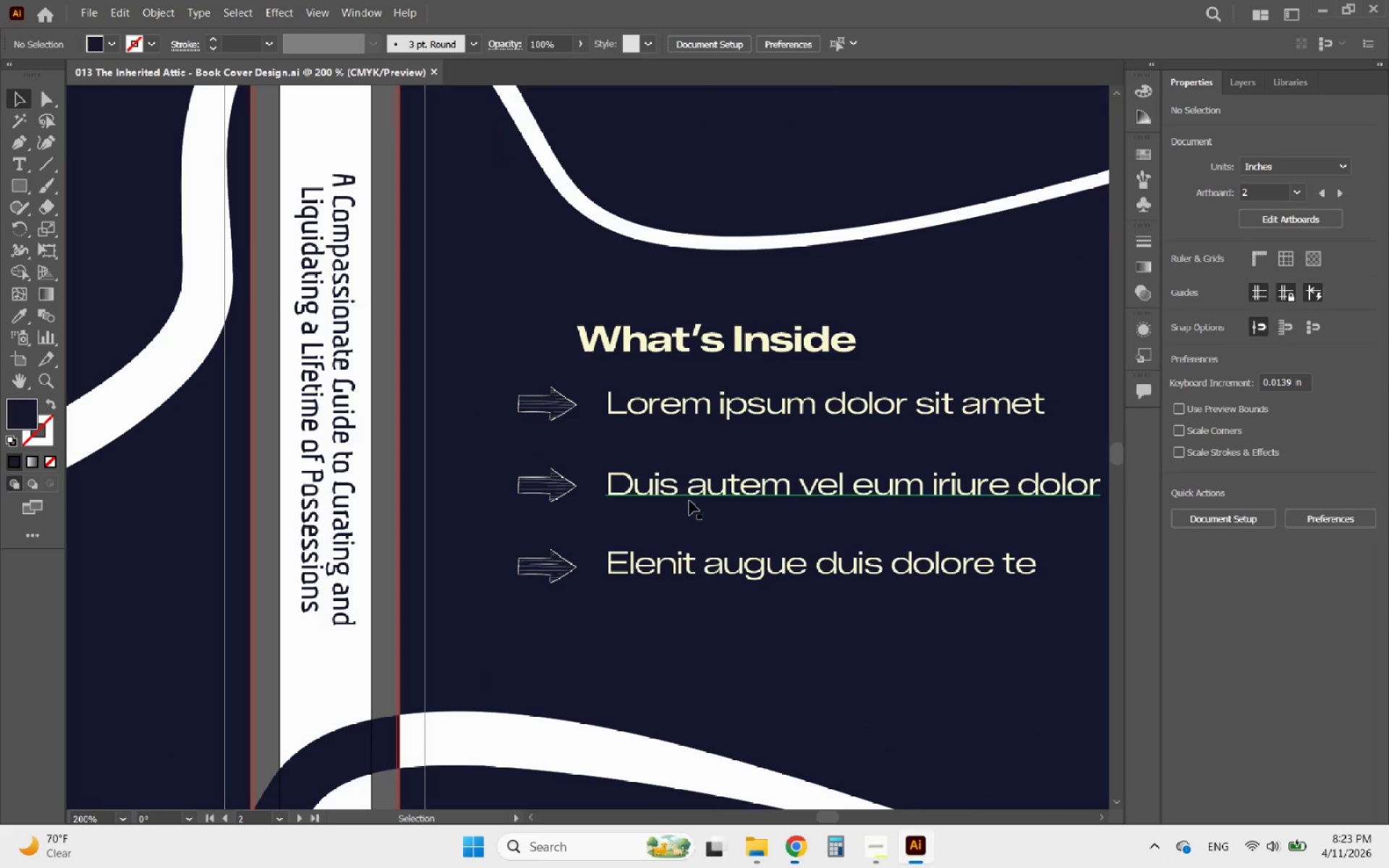 
left_click([684, 498])
 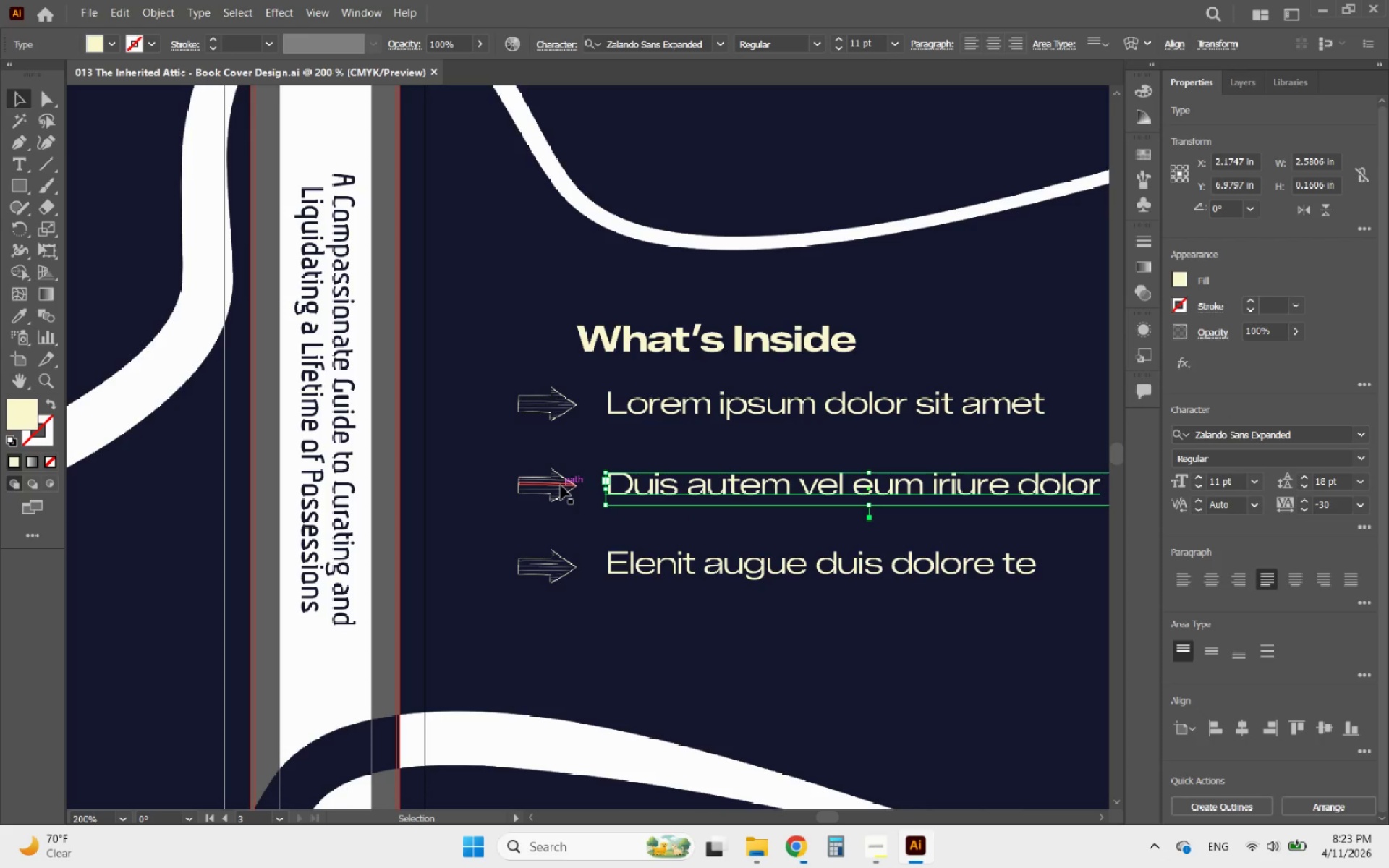 
hold_key(key=ShiftLeft, duration=0.56)
left_click([561, 485])
 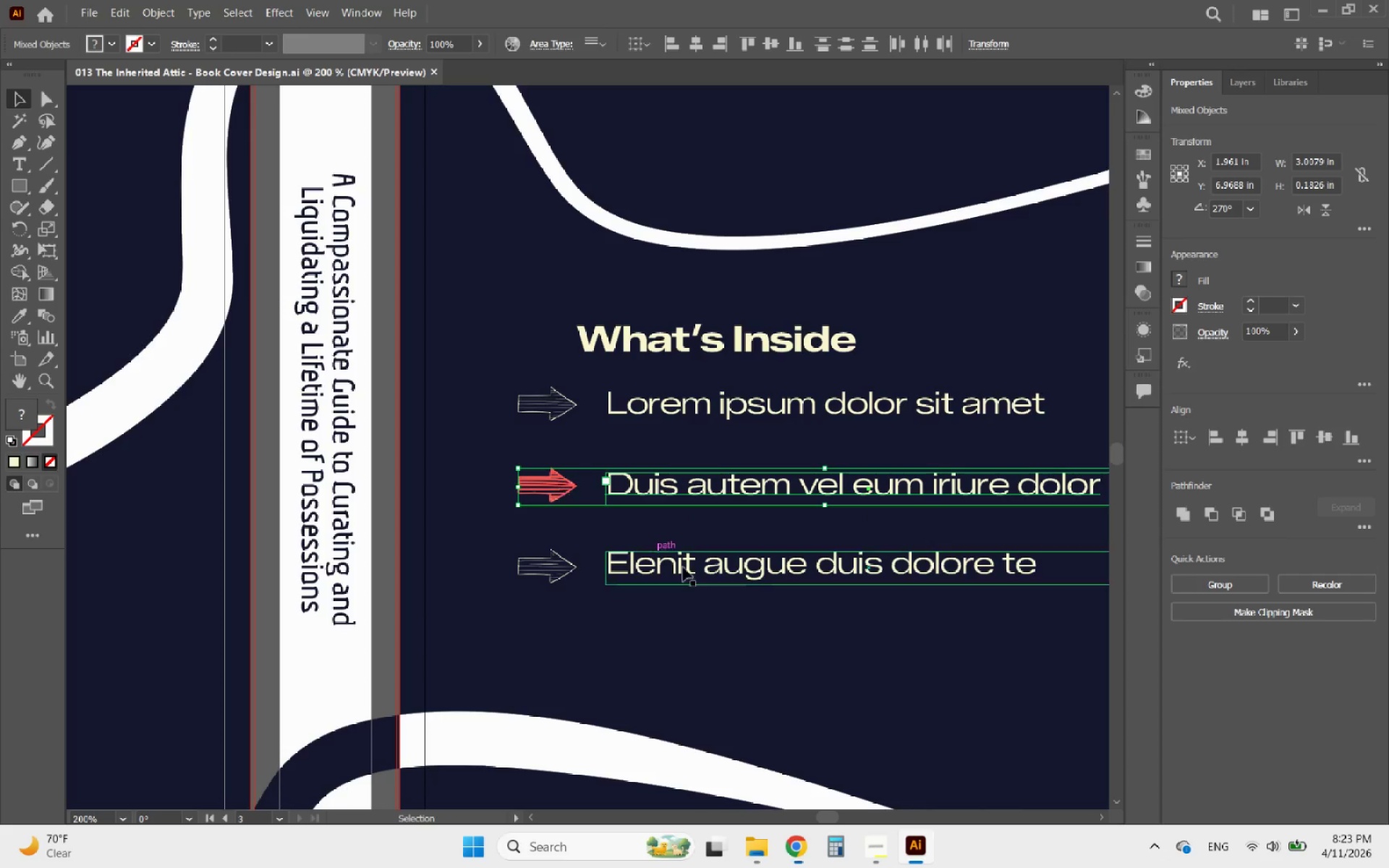 
hold_key(key=ShiftLeft, duration=0.47)
 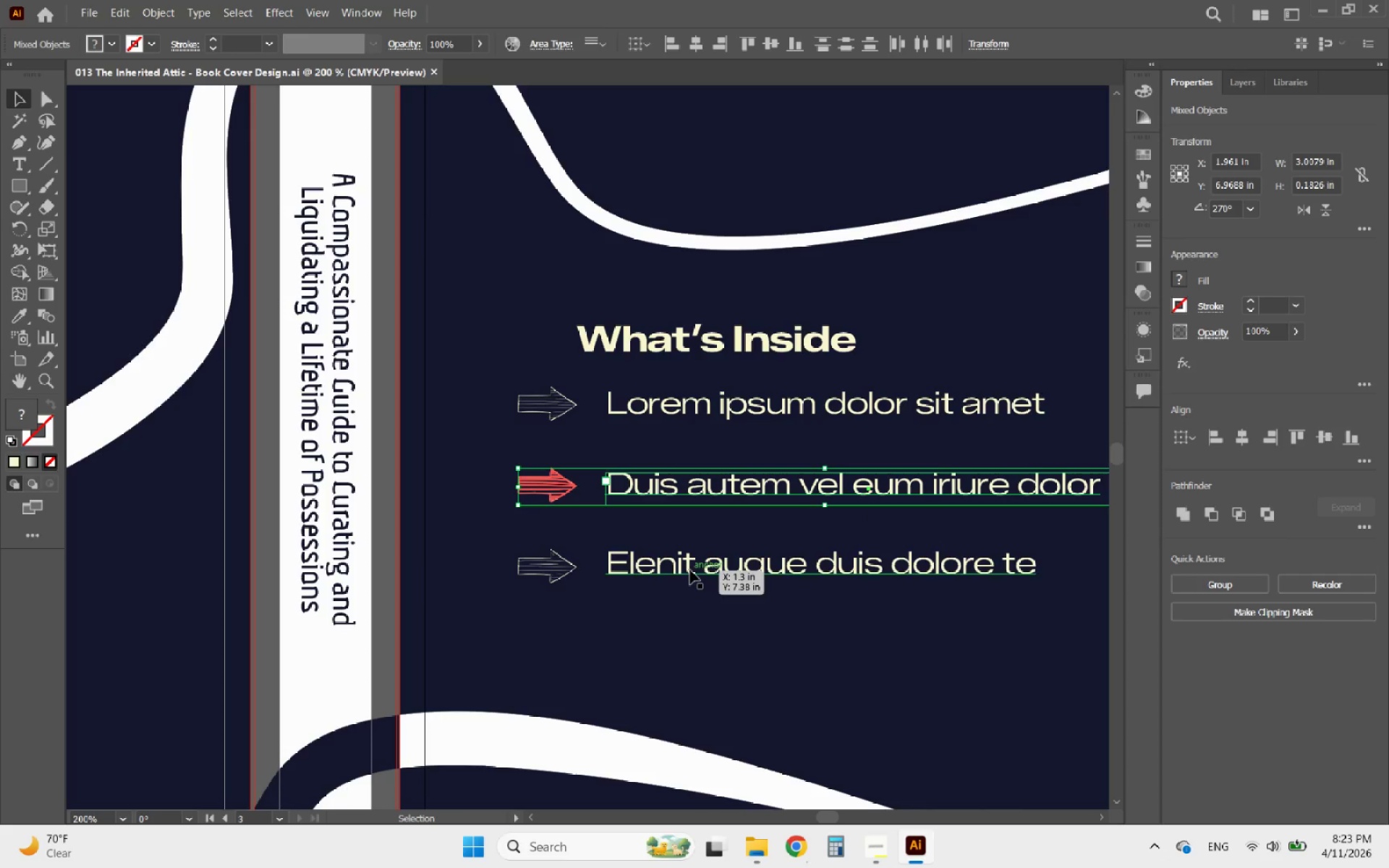 
key(ArrowUp)
 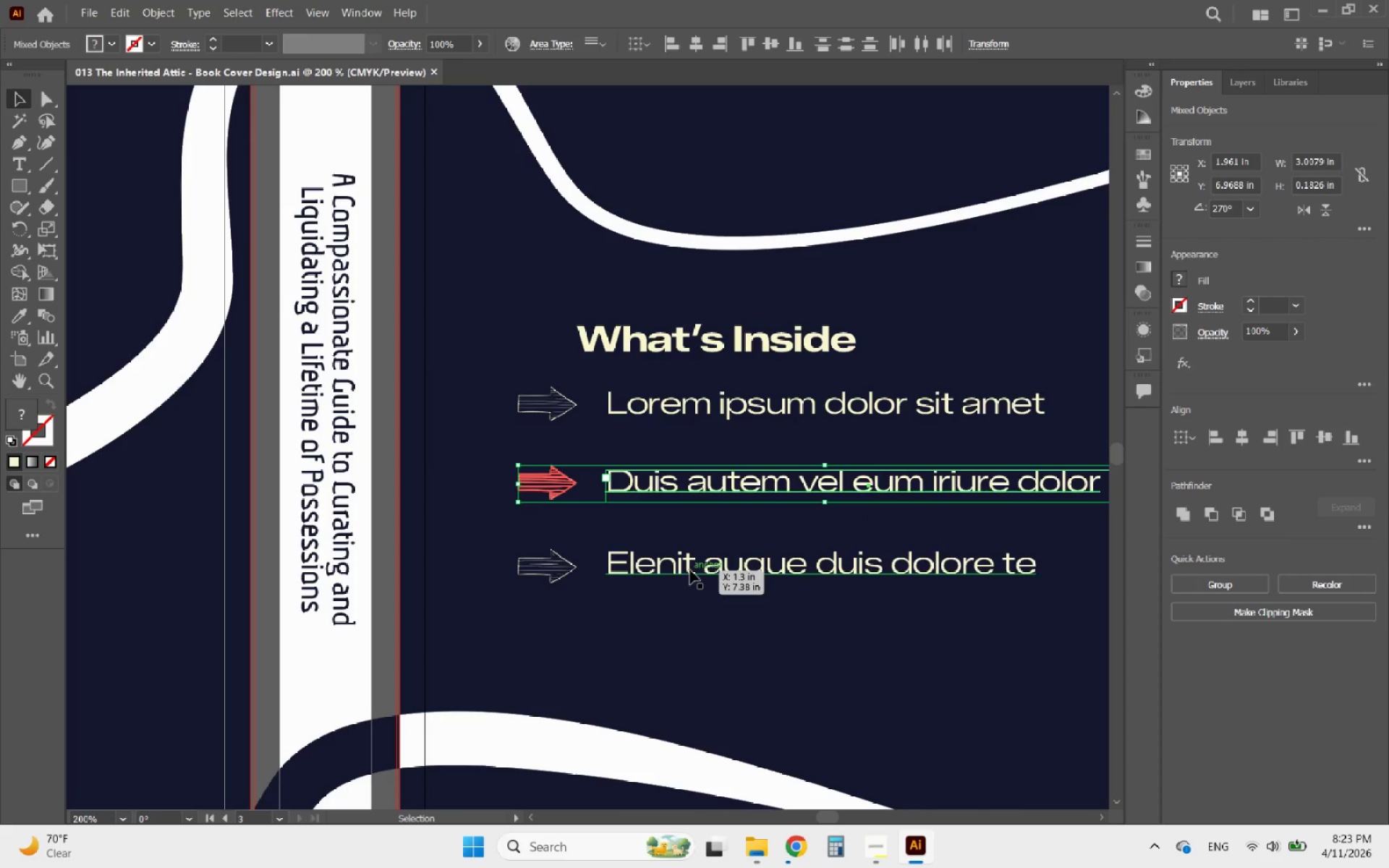 
key(ArrowUp)
 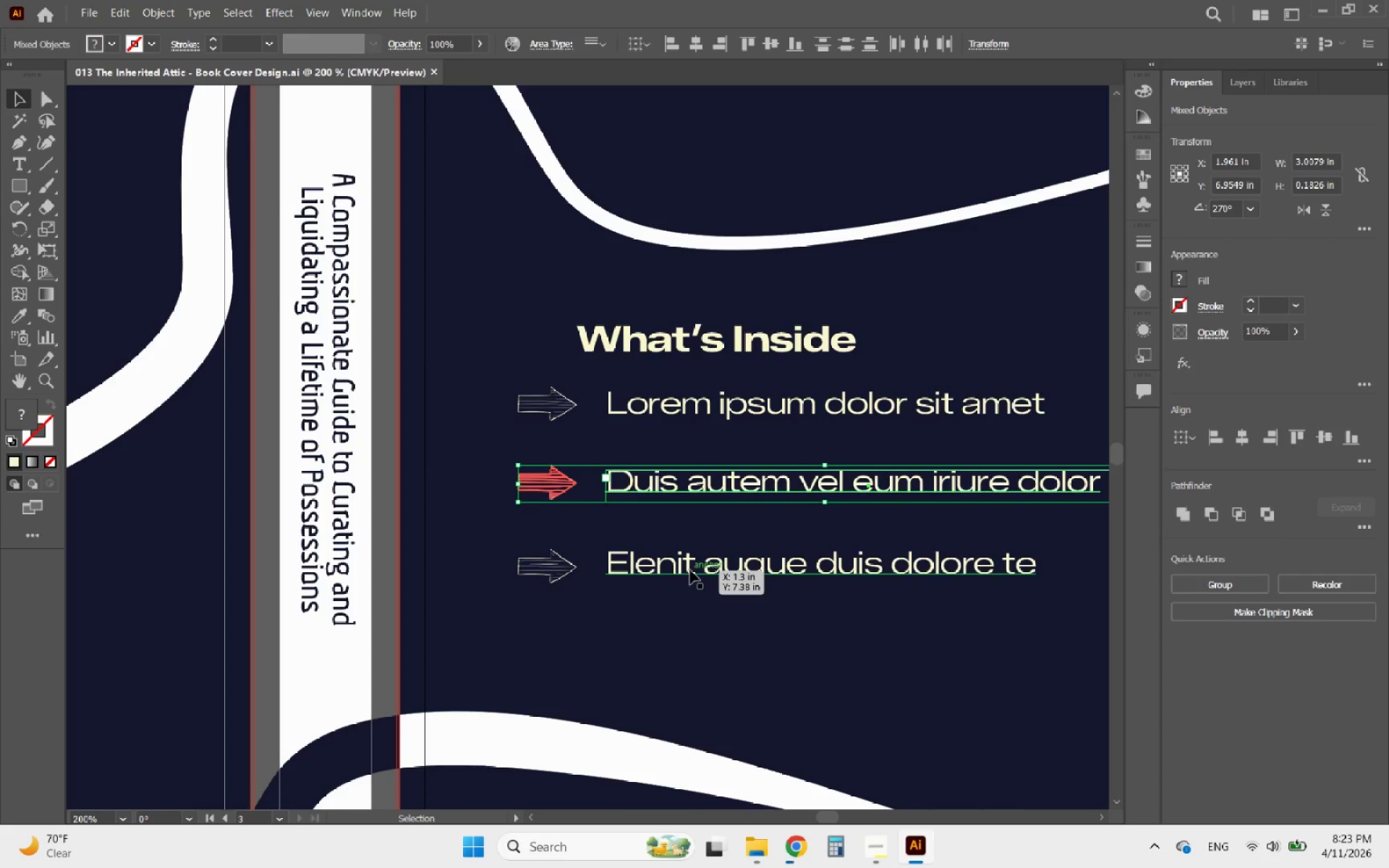 
hold_key(key=ArrowUp, duration=0.5)
 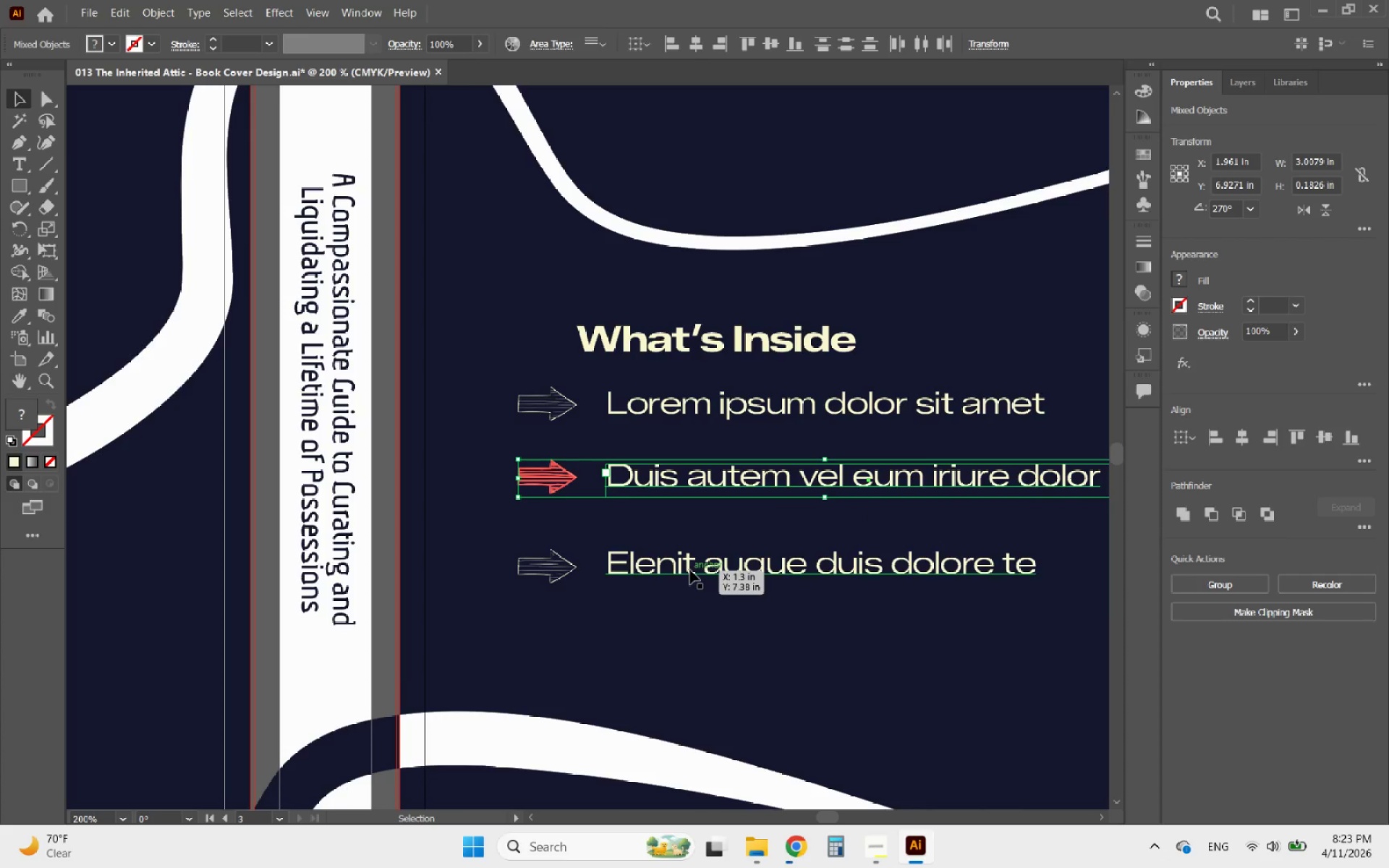 
key(ArrowUp)
 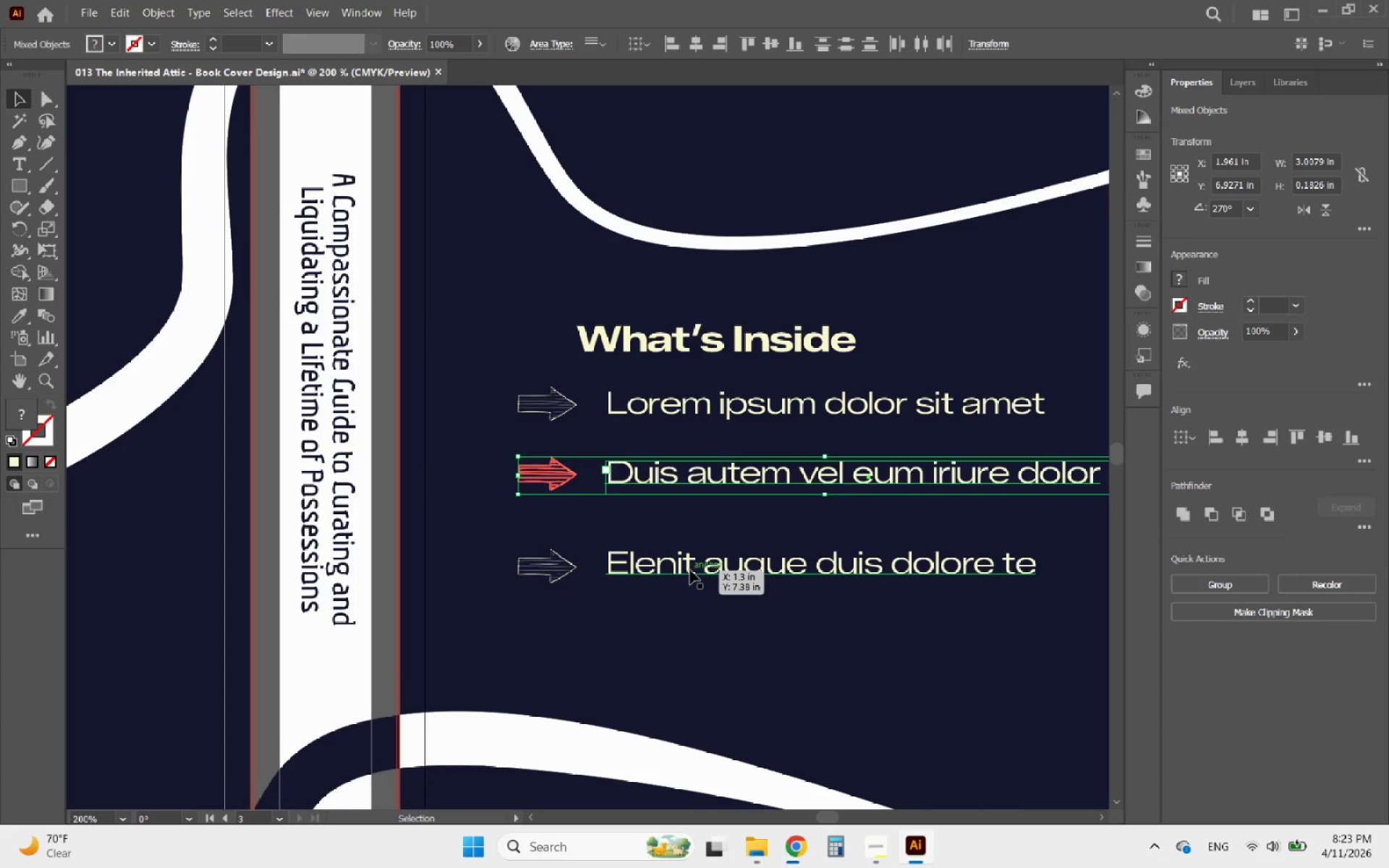 
key(ArrowUp)
 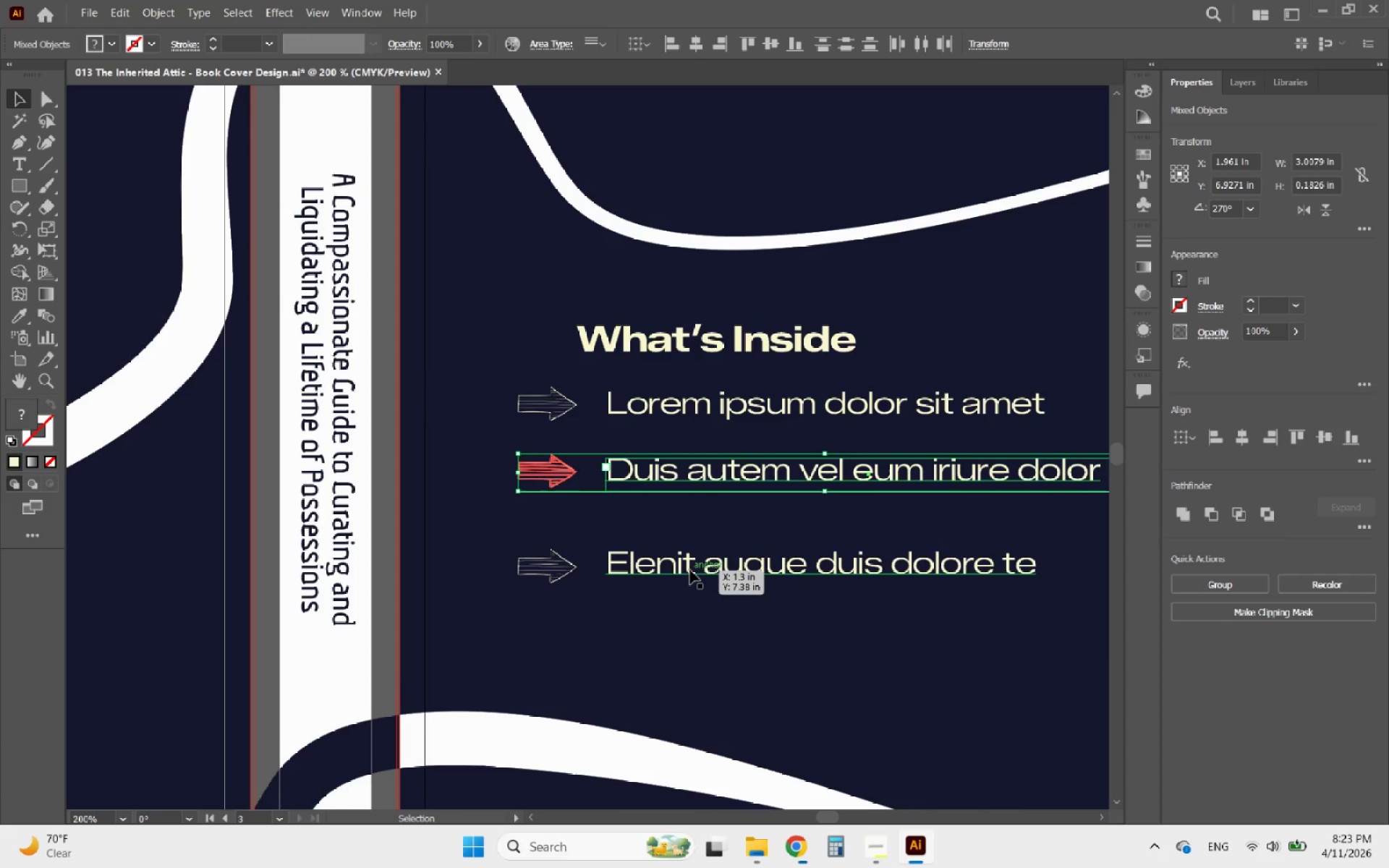 
key(ArrowUp)
 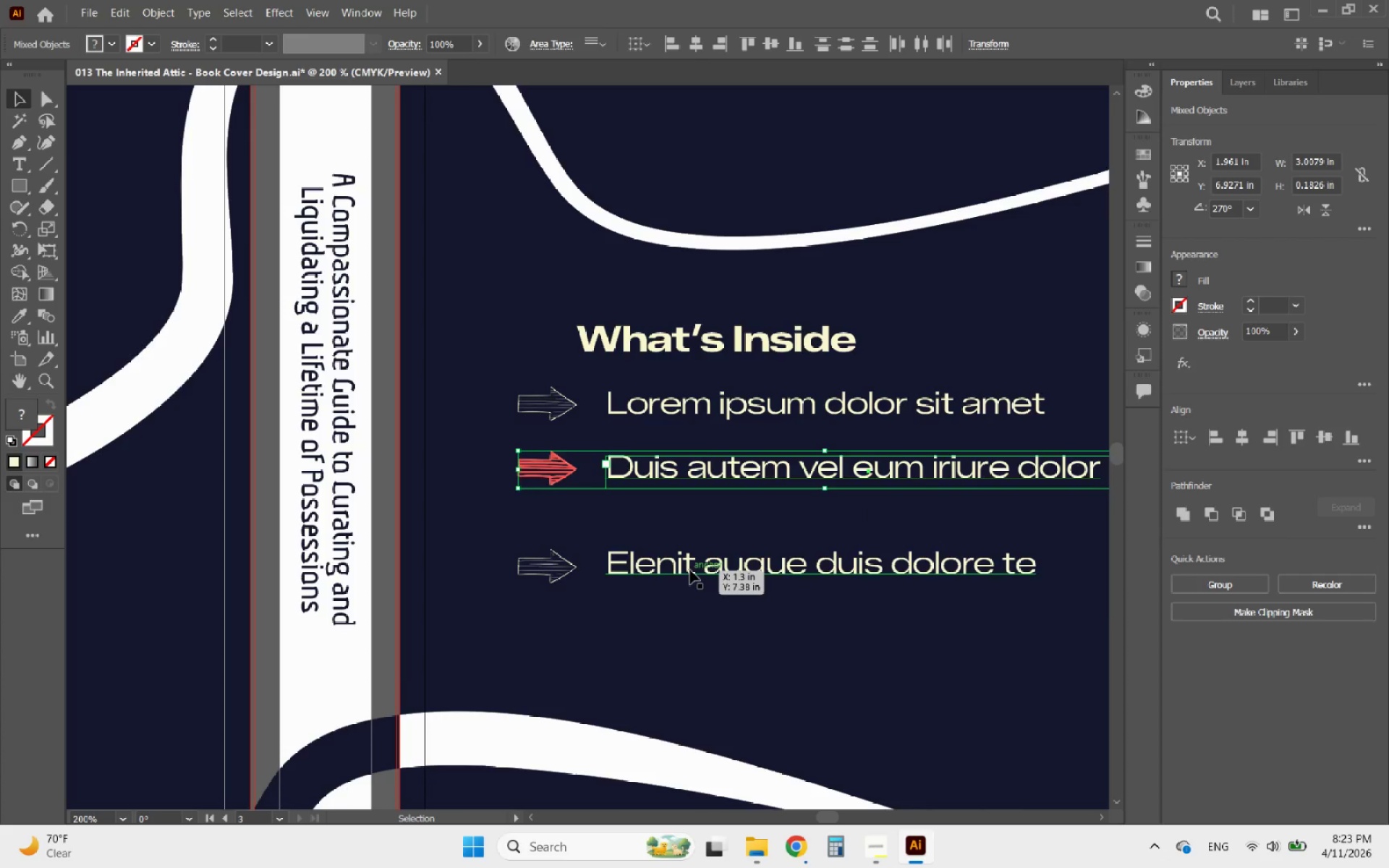 
key(ArrowUp)
 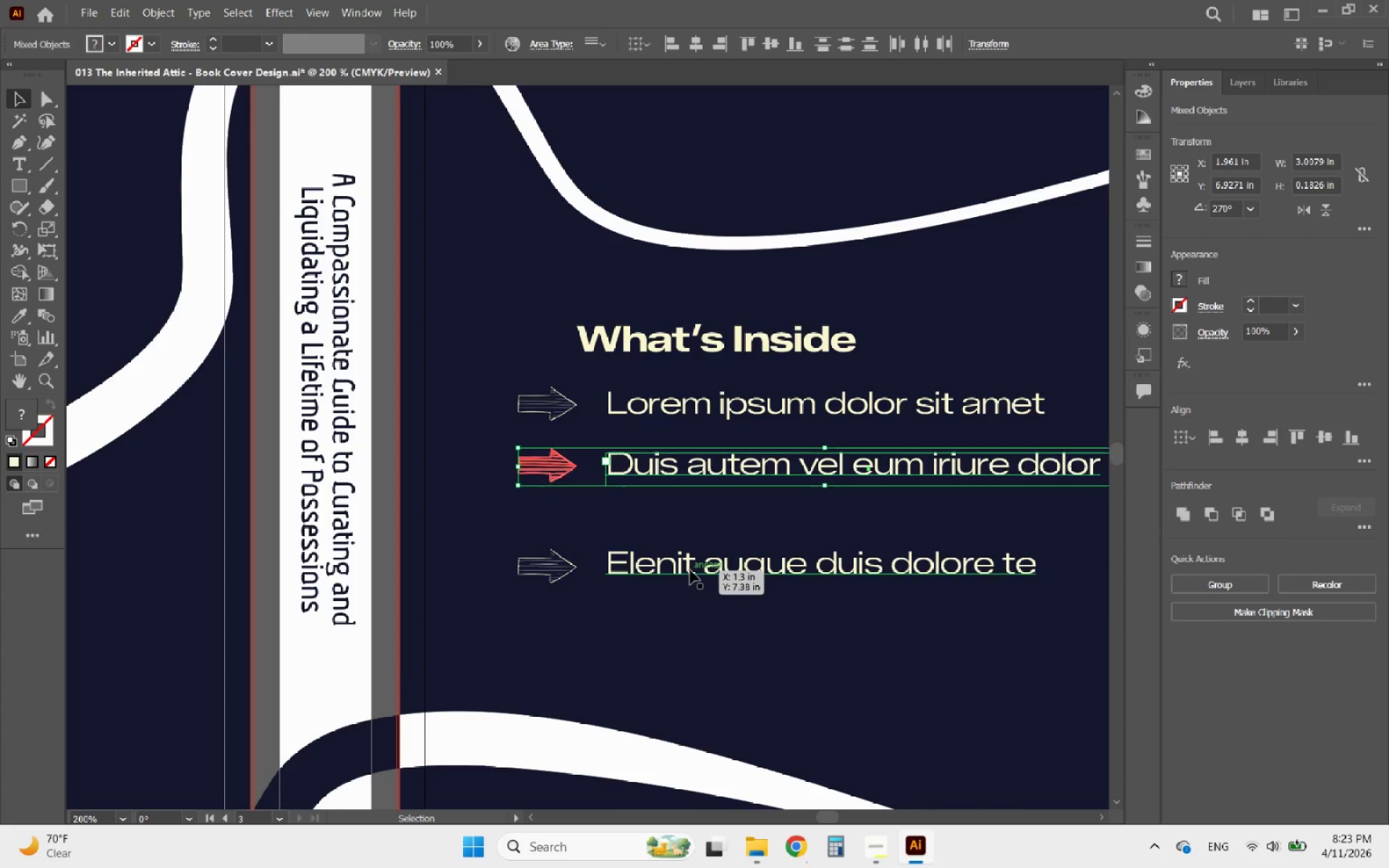 
key(ArrowUp)
 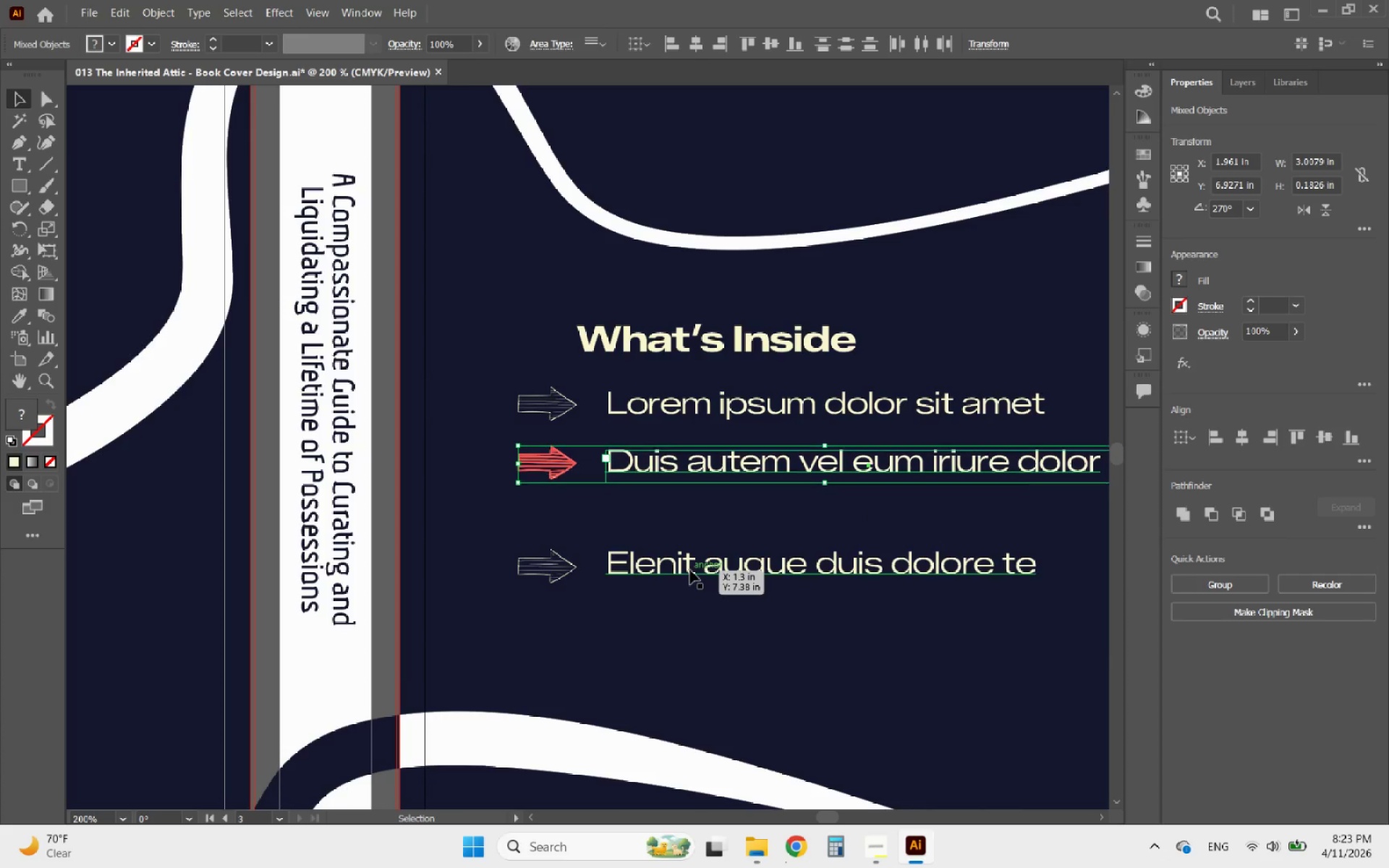 
key(ArrowUp)
 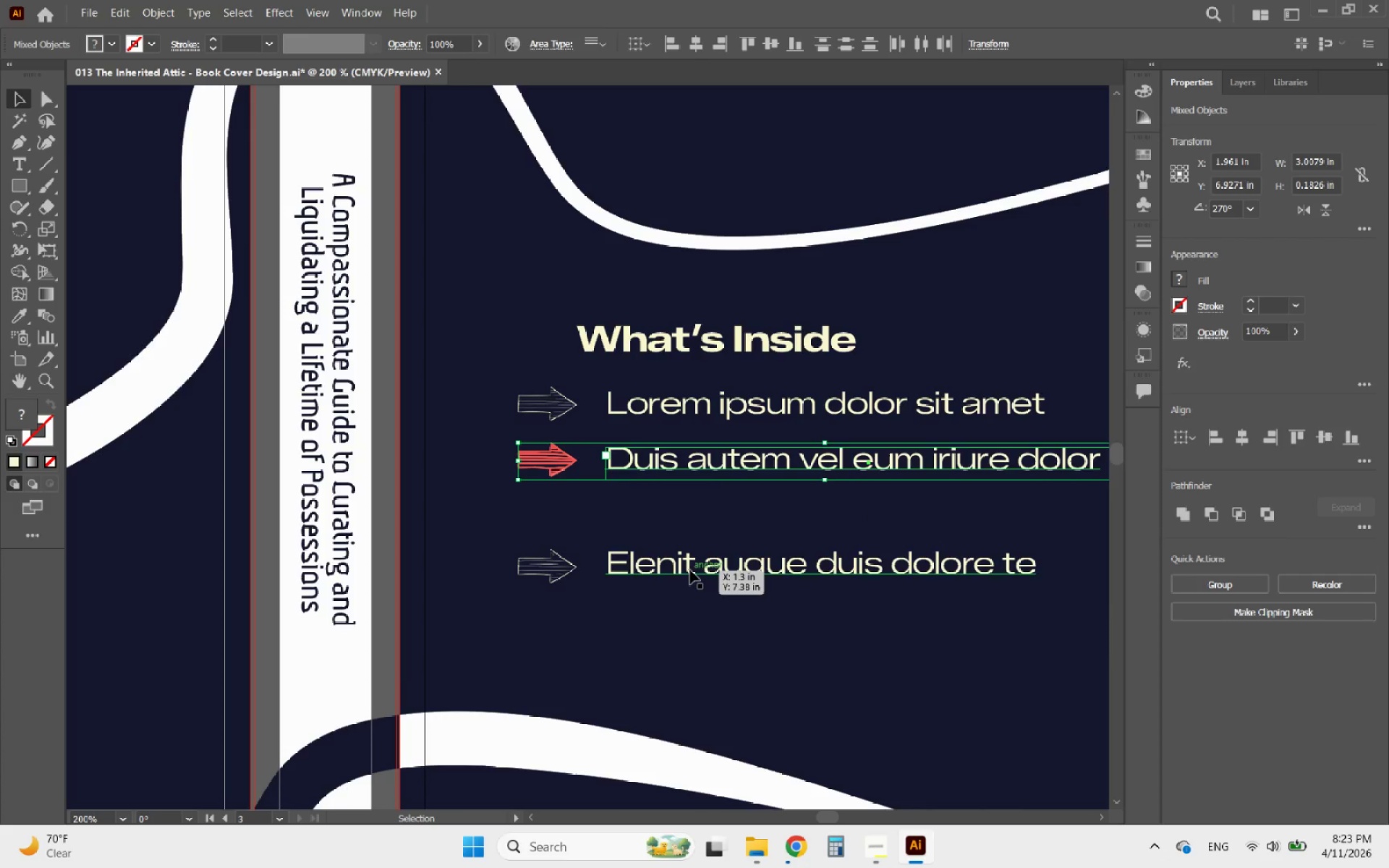 
key(ArrowUp)
 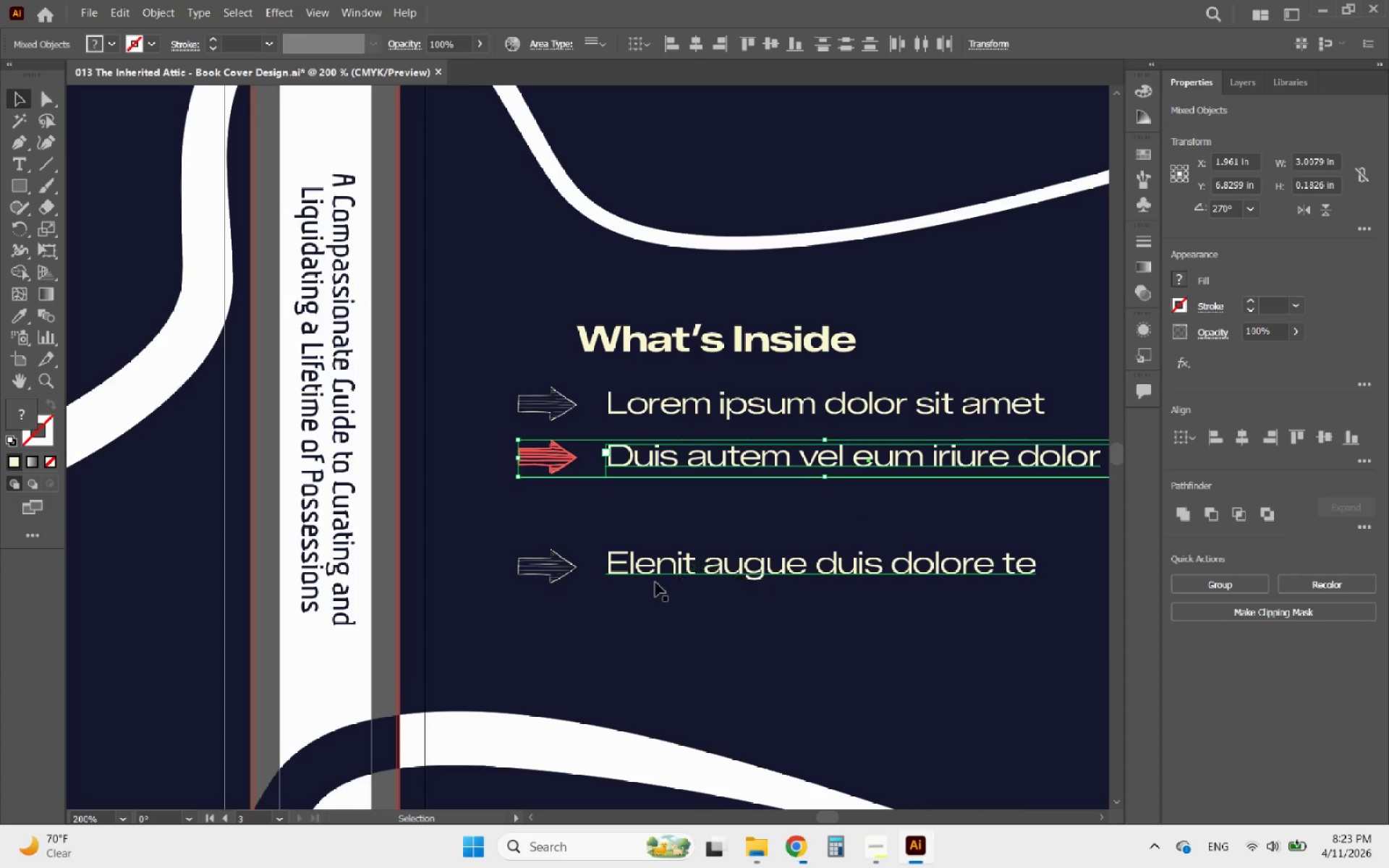 
left_click([574, 563])
 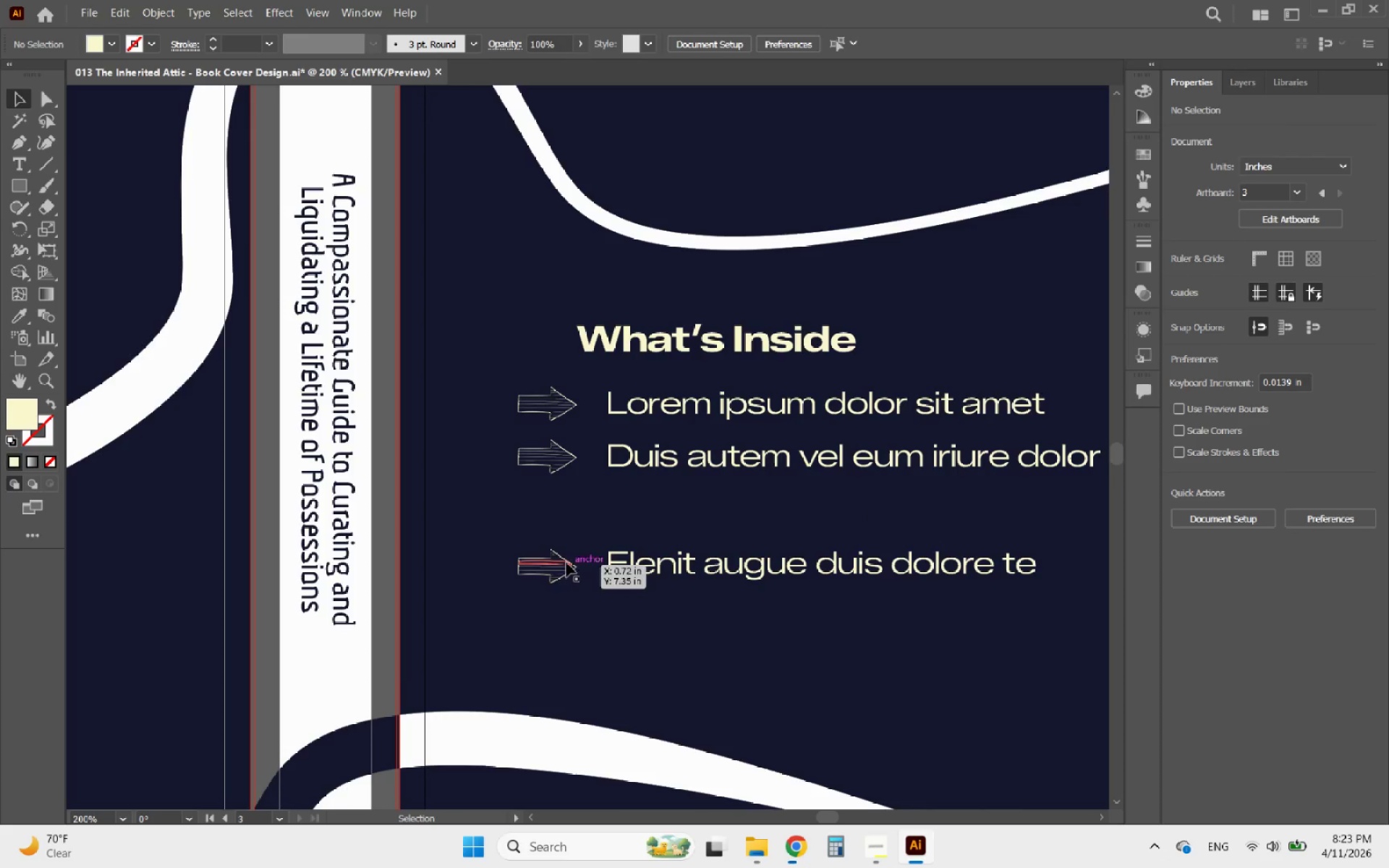 
left_click([556, 567])
 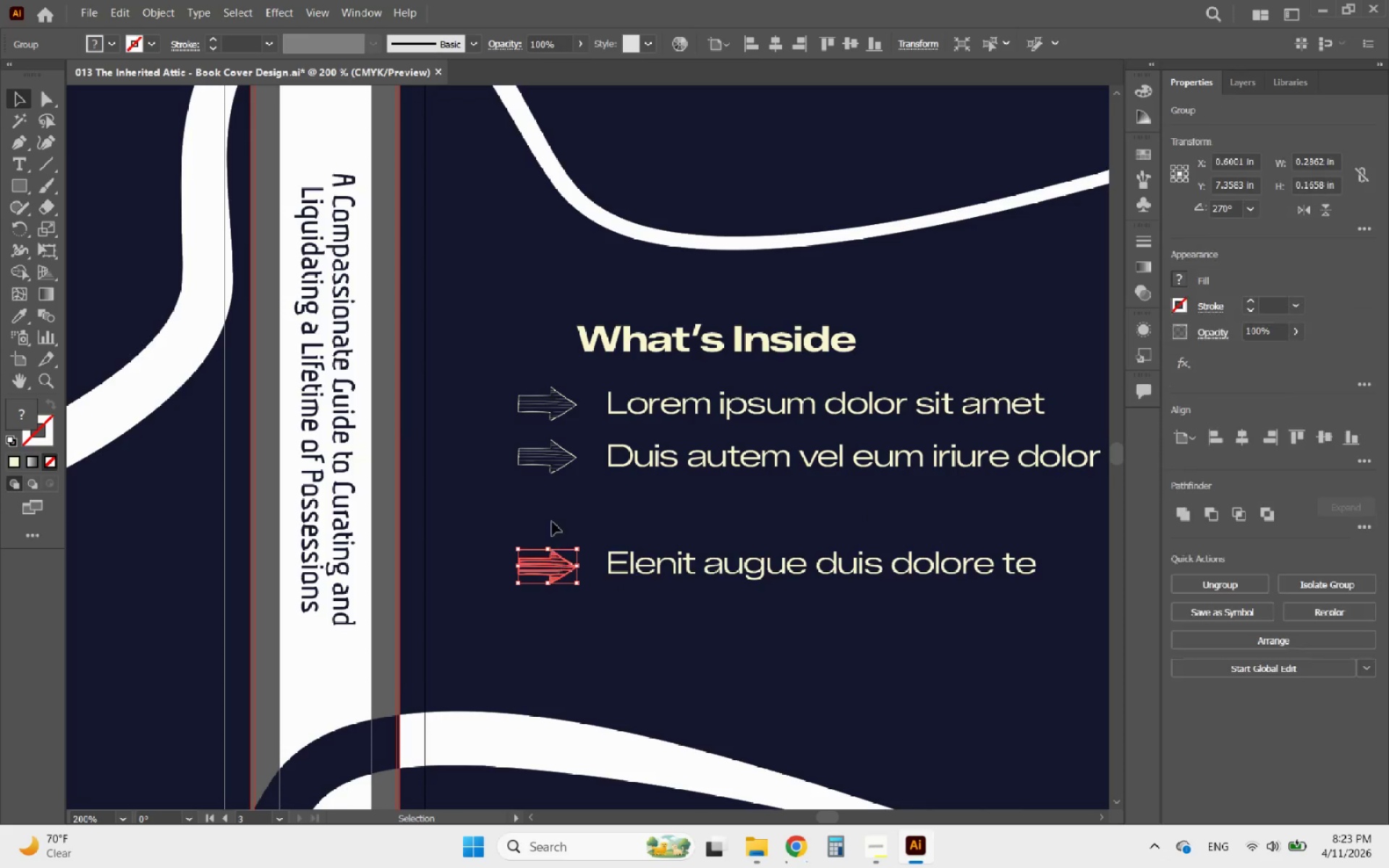 
hold_key(key=ShiftLeft, duration=1.86)
left_click([558, 413])
 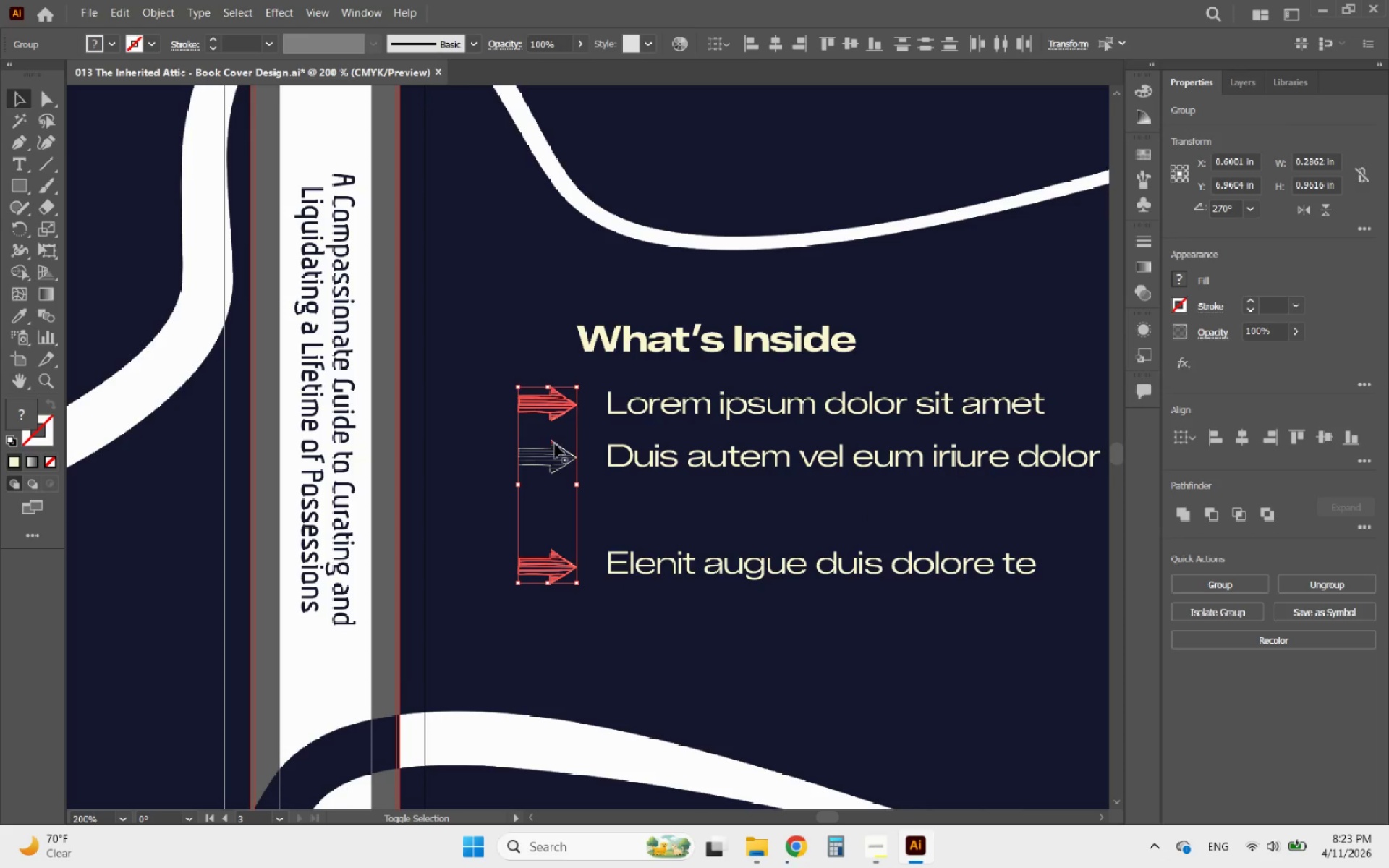 
left_click([554, 446])
 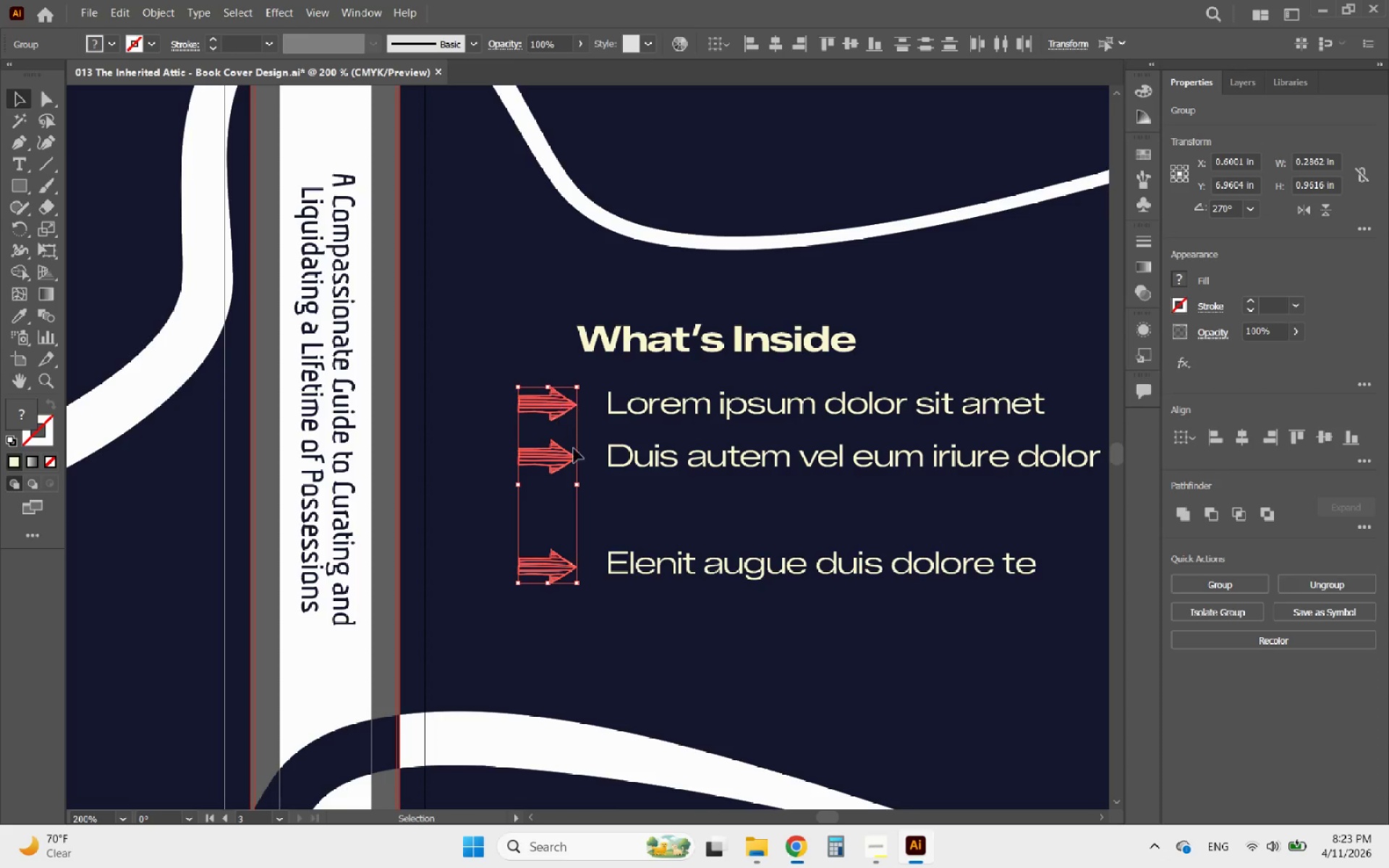 
left_click([593, 485])
 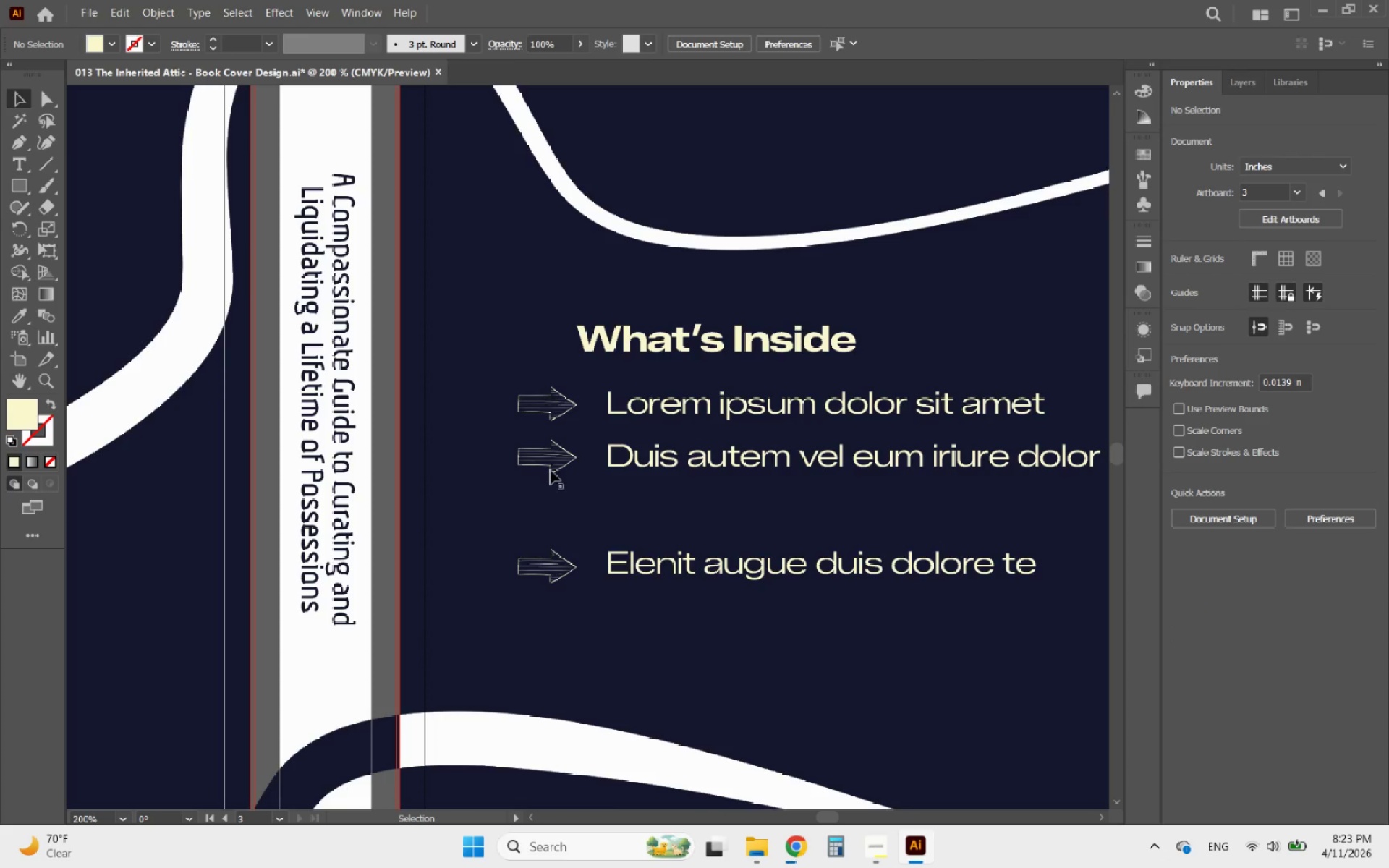 
left_click([552, 464])
 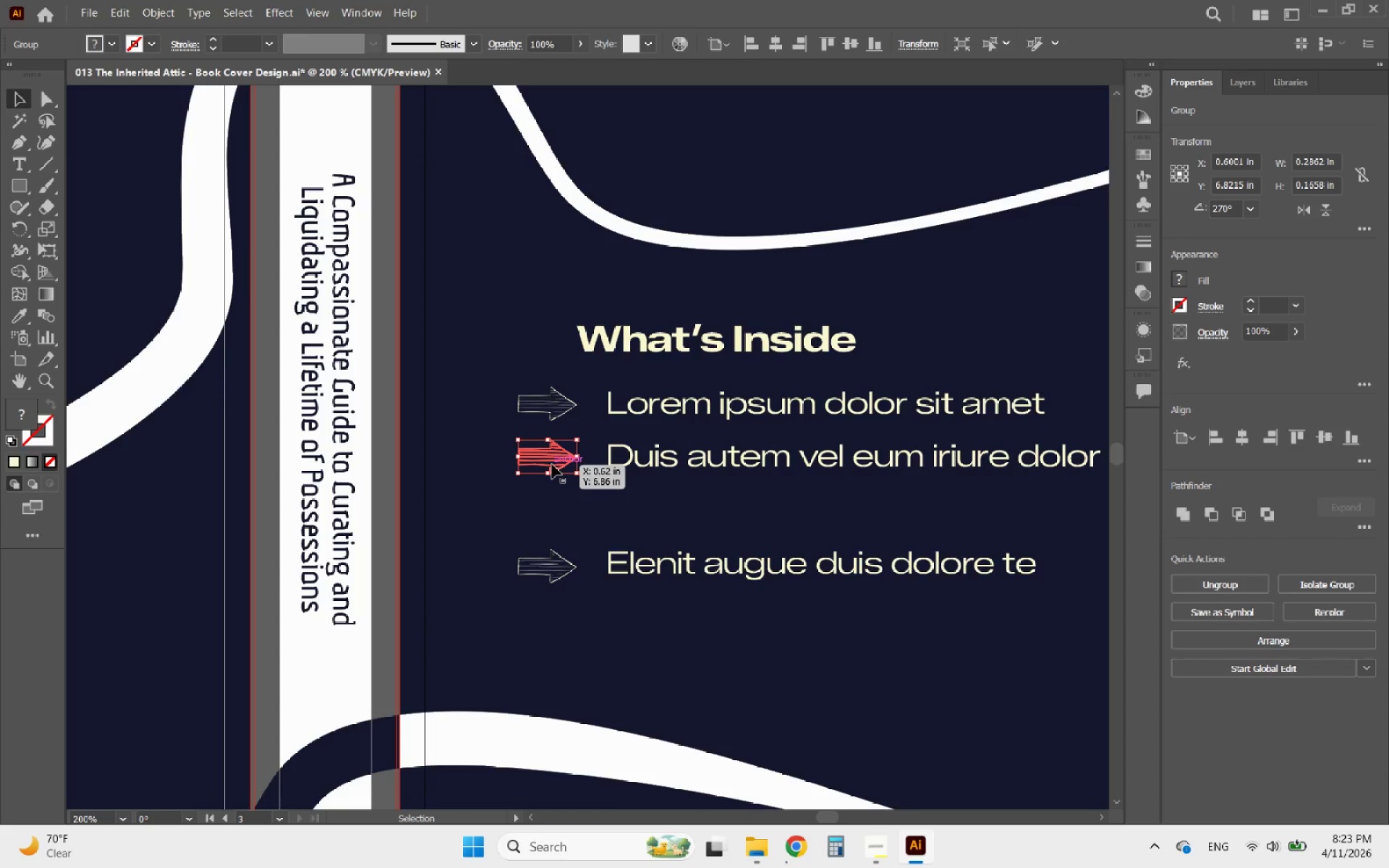 
hold_key(key=AltLeft, duration=3.25)
left_click_drag(start_coordinate=[552, 464], to_coordinate=[545, 517])
 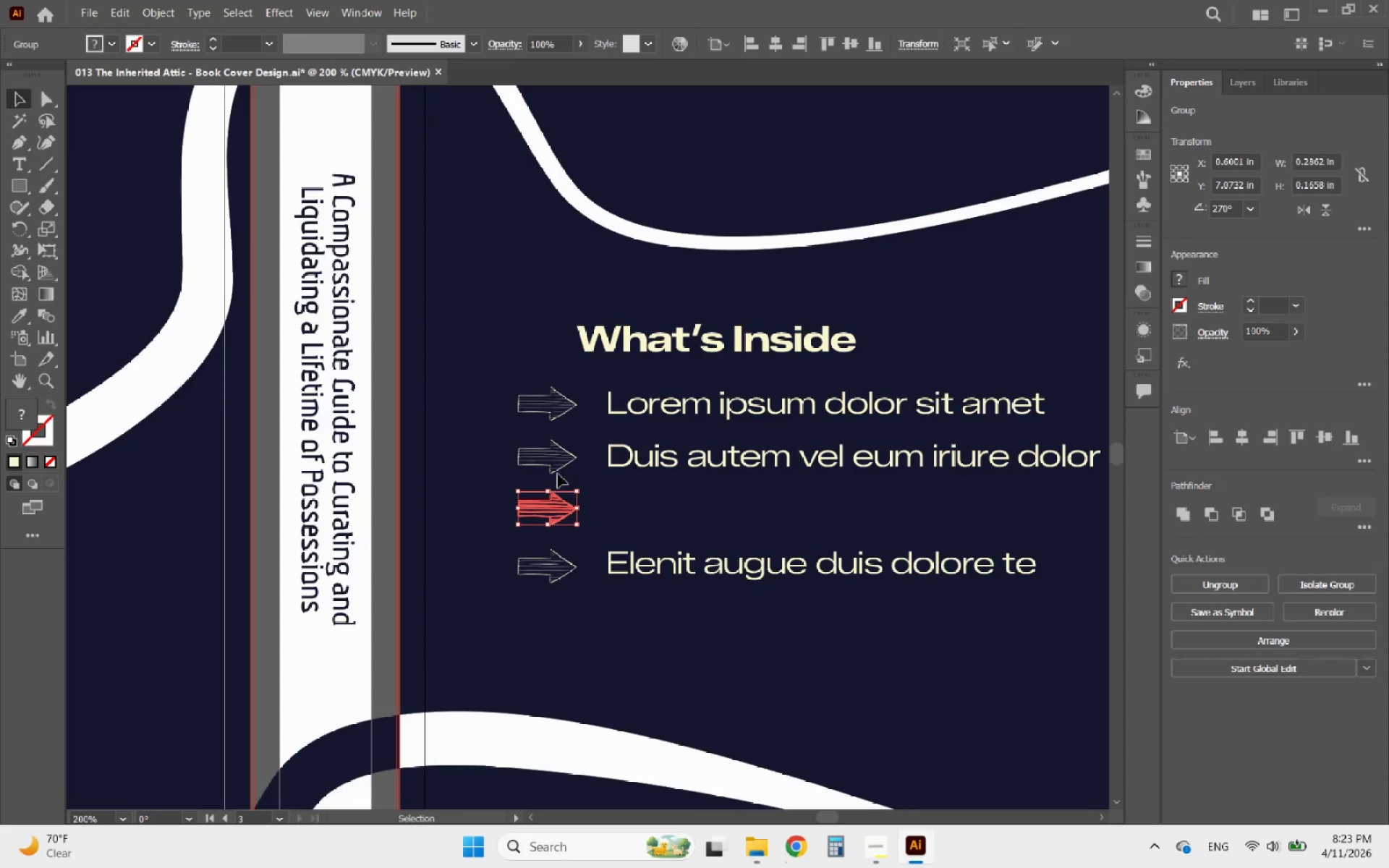 
hold_key(key=ShiftLeft, duration=2.95)
 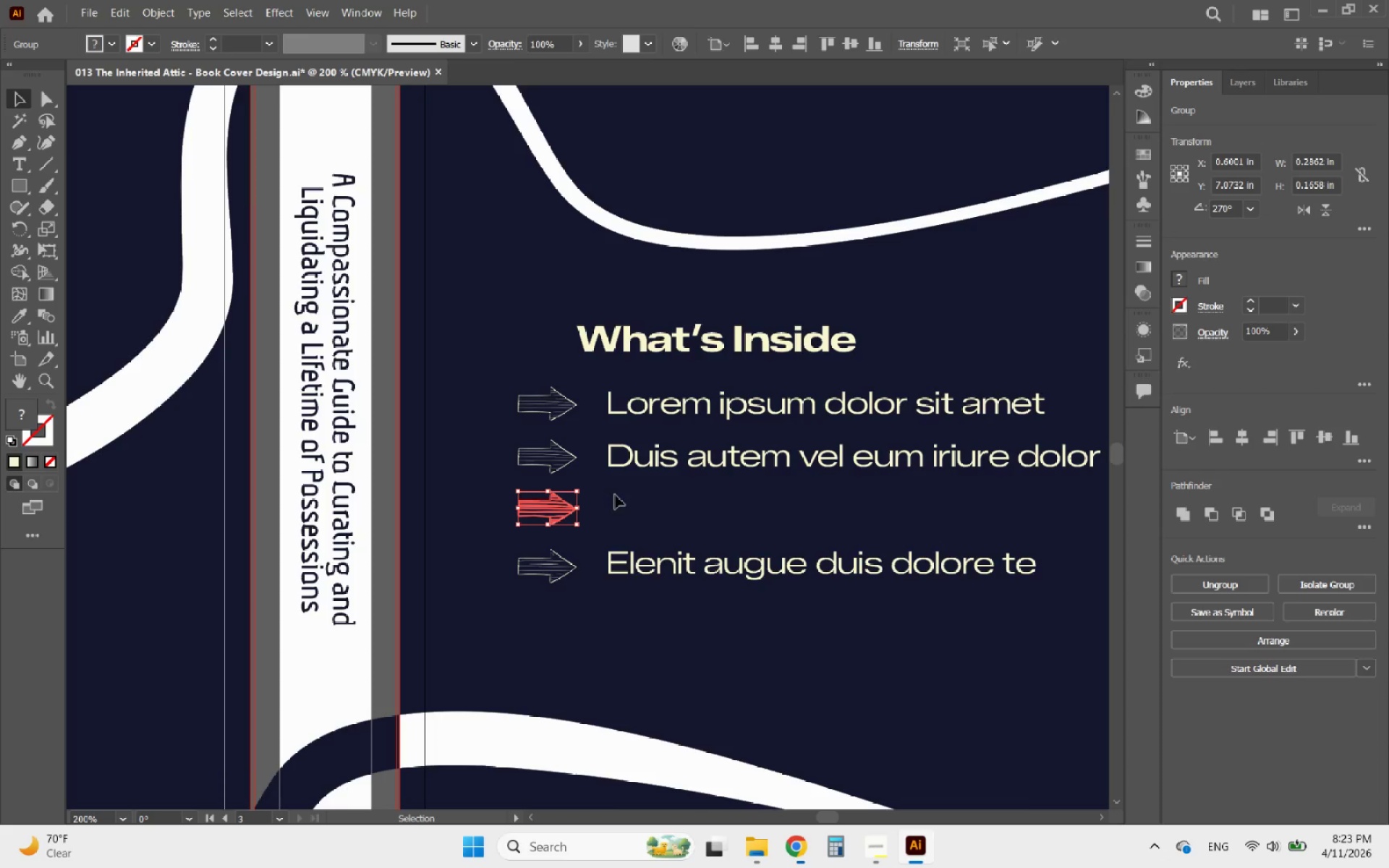 
hold_key(key=ShiftLeft, duration=1.09)
left_click([563, 461])
 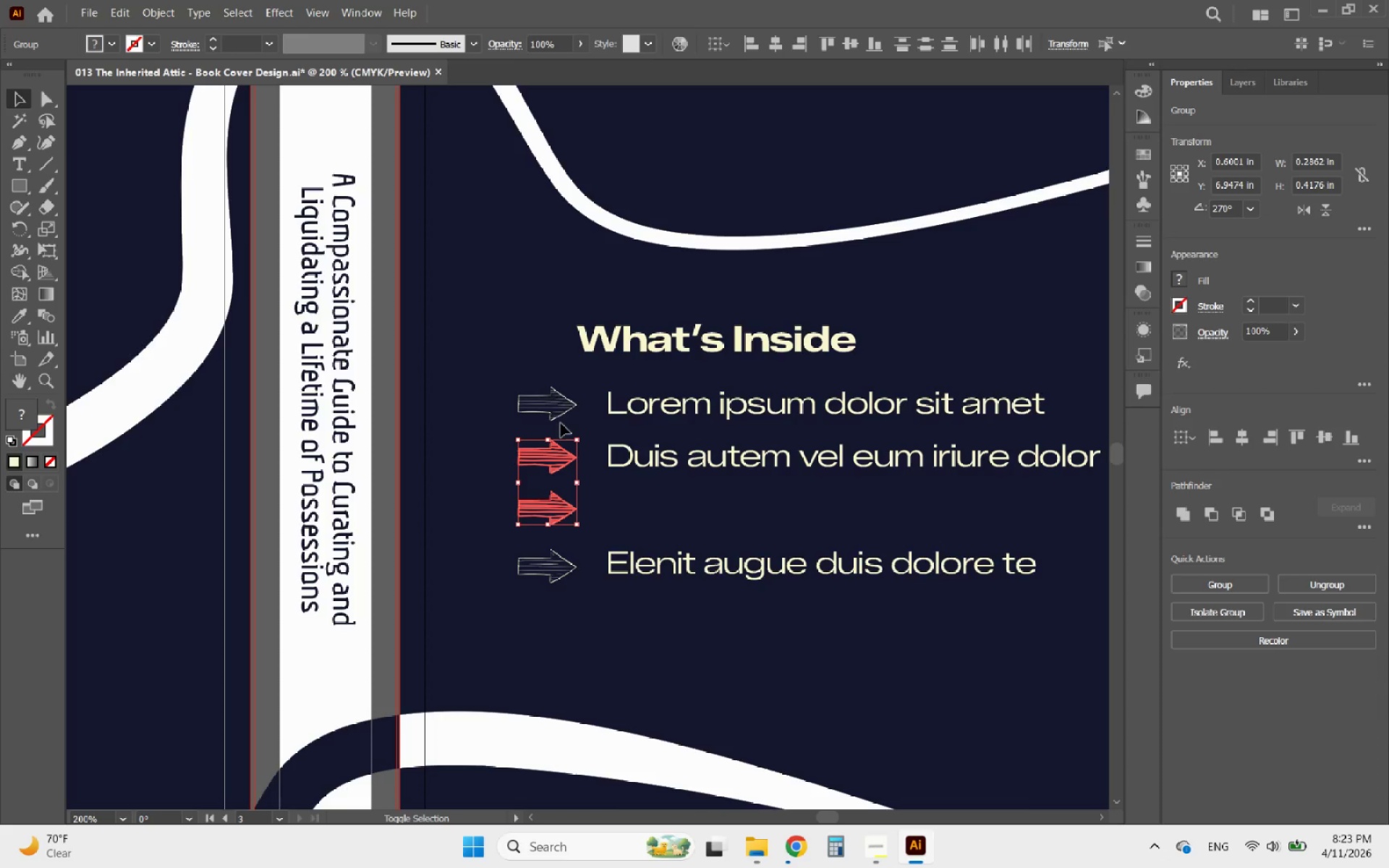 
left_click([553, 403])
 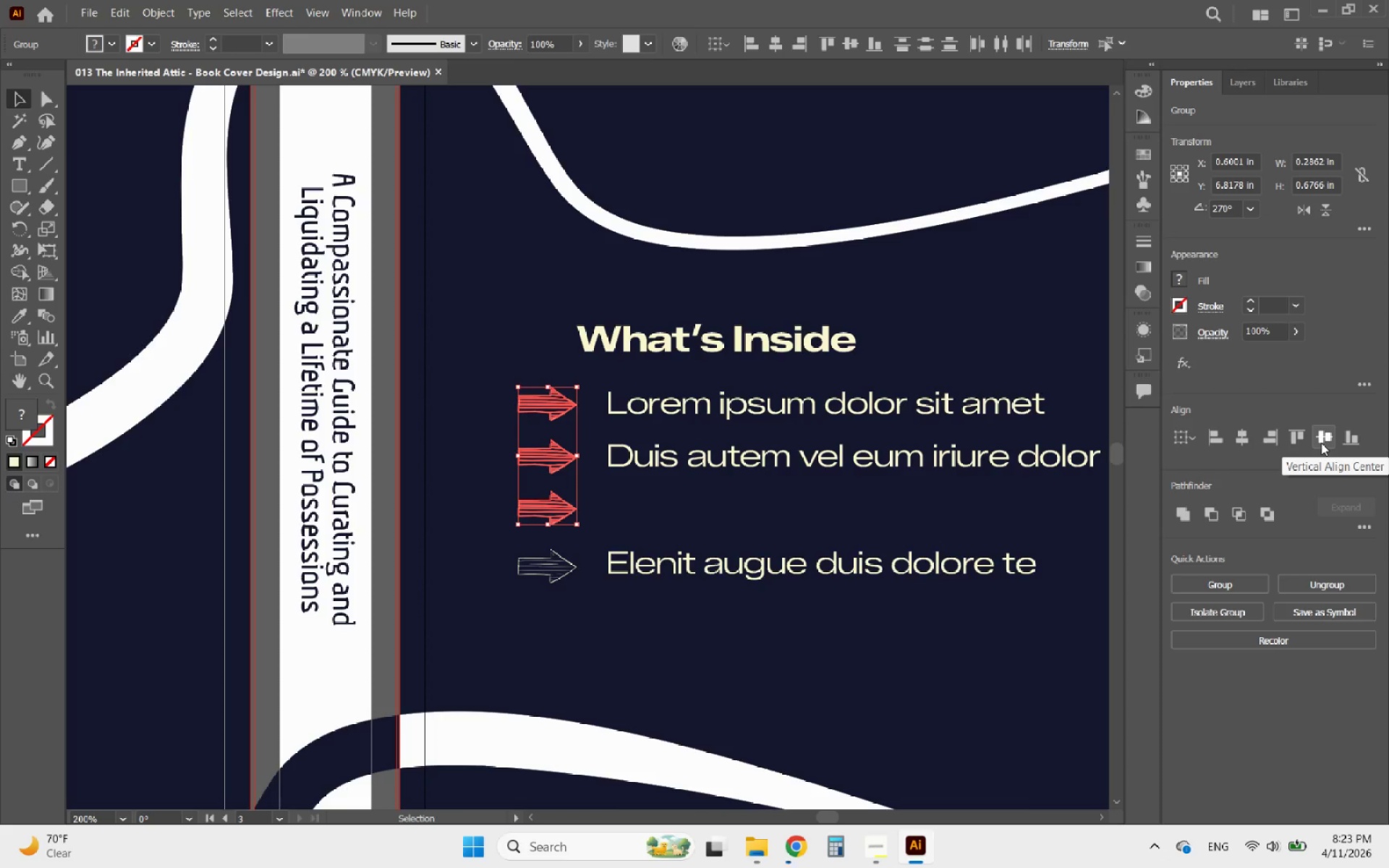 
left_click([1356, 463])
 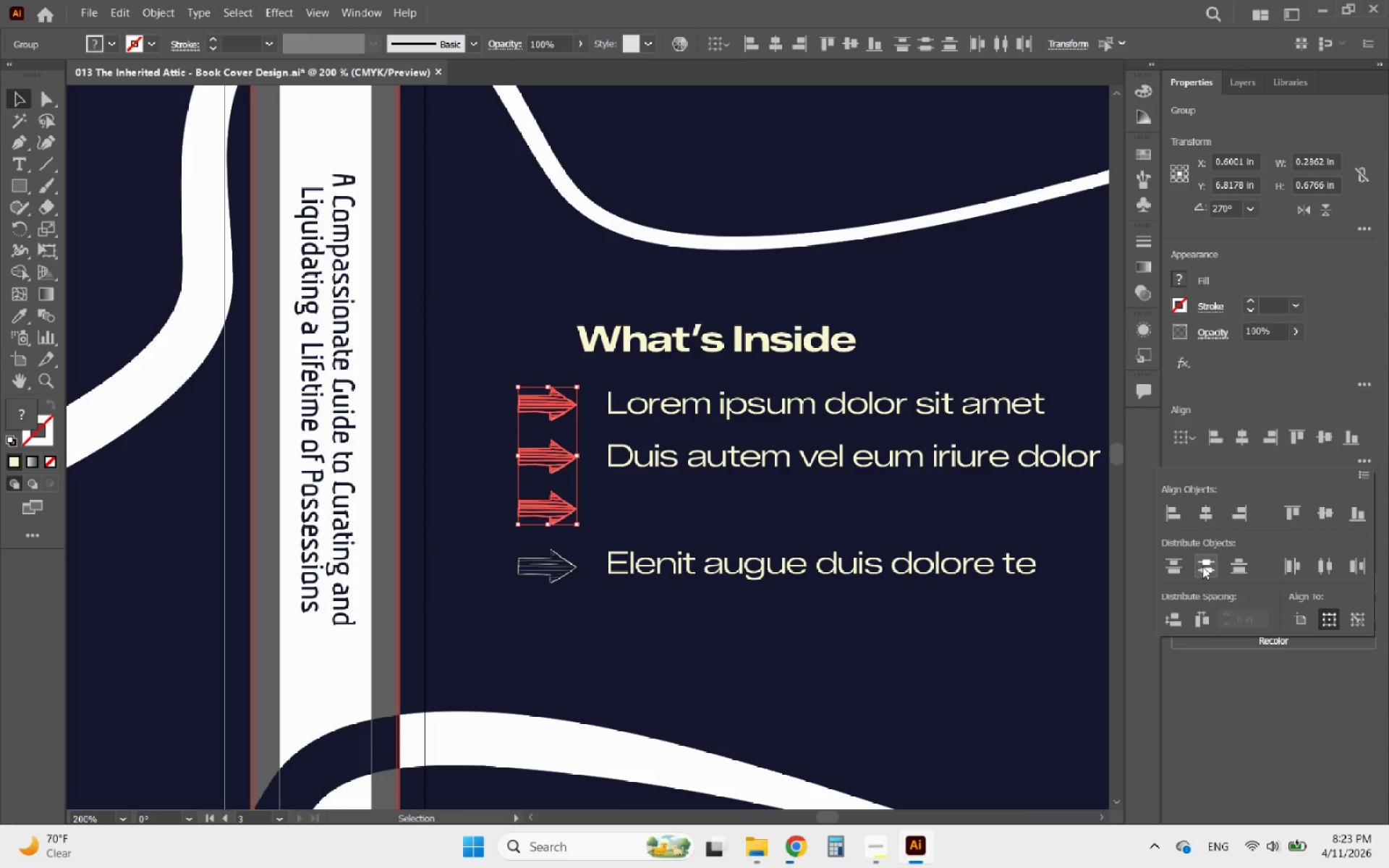 
left_click([1206, 565])
 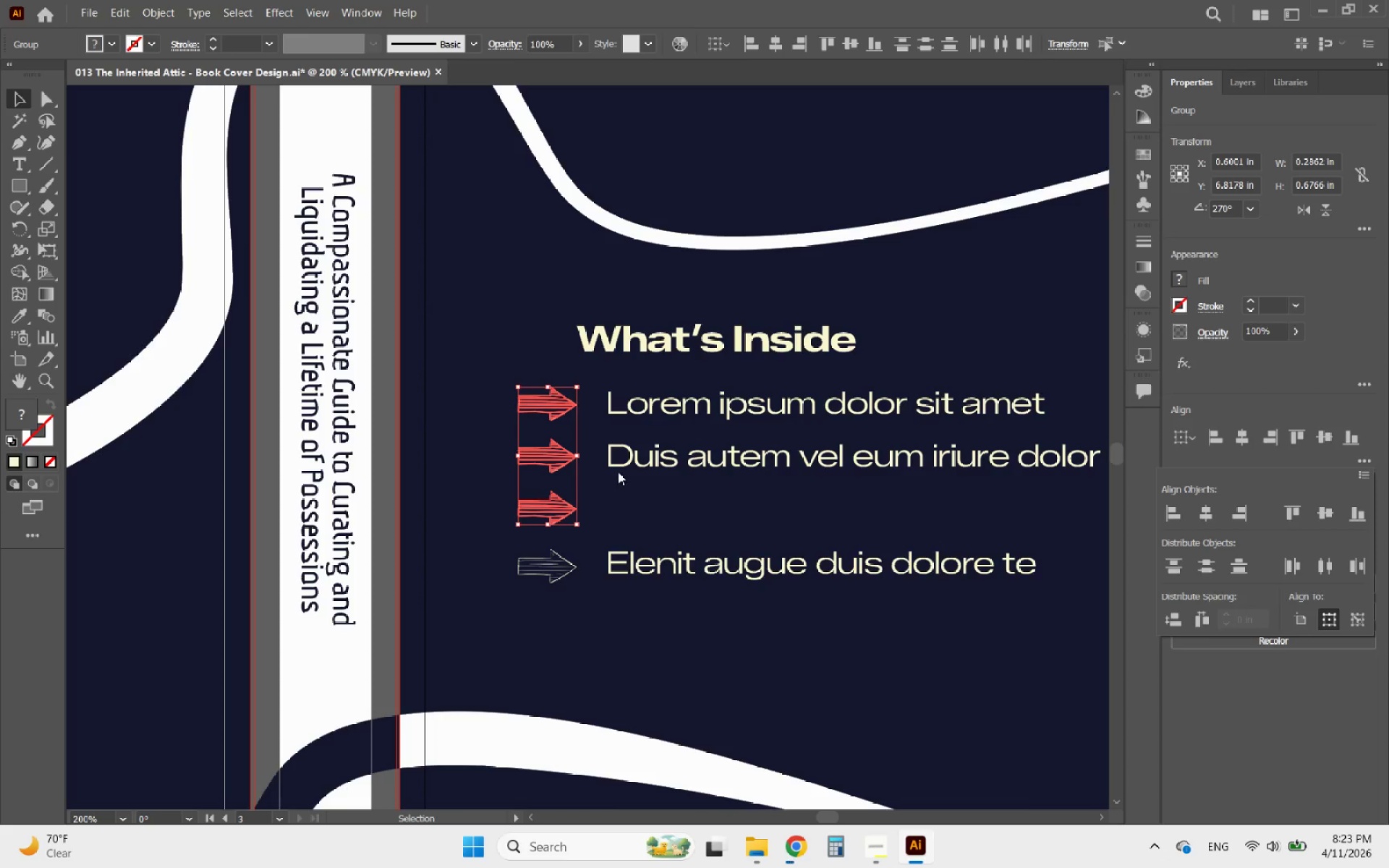 
left_click([630, 561])
 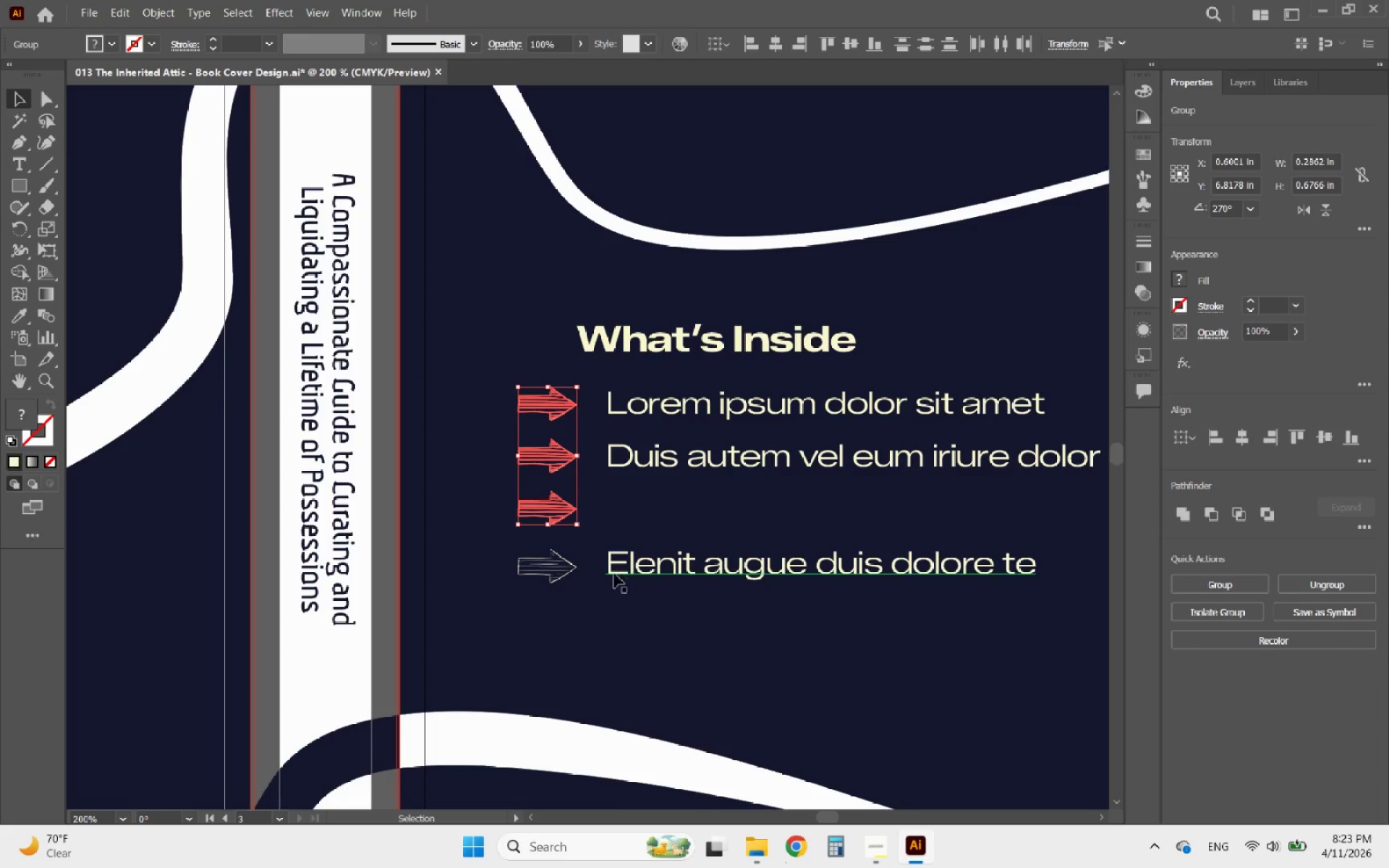 
left_click([613, 574])
 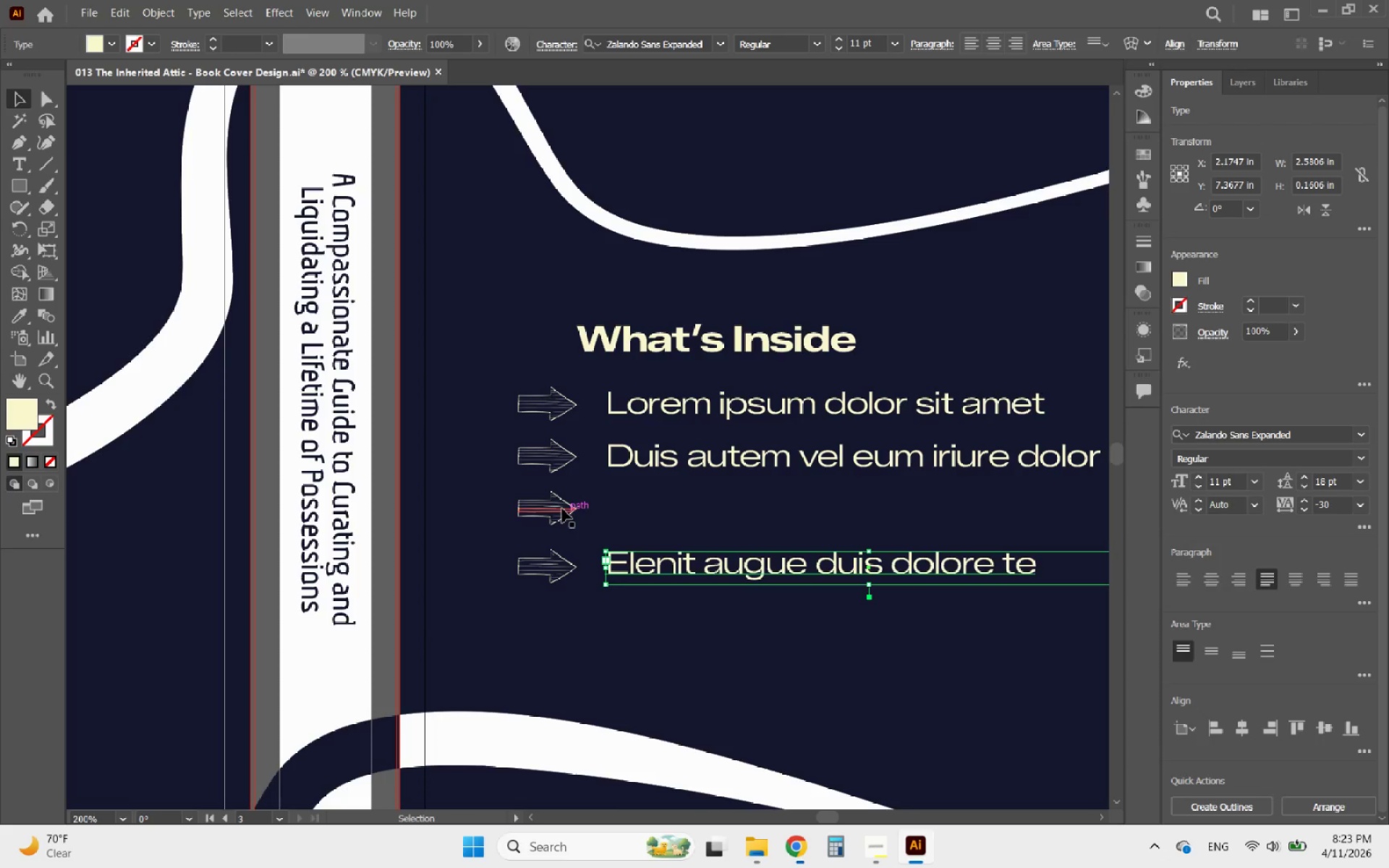 
hold_key(key=ShiftLeft, duration=0.41)
left_click([561, 508])
 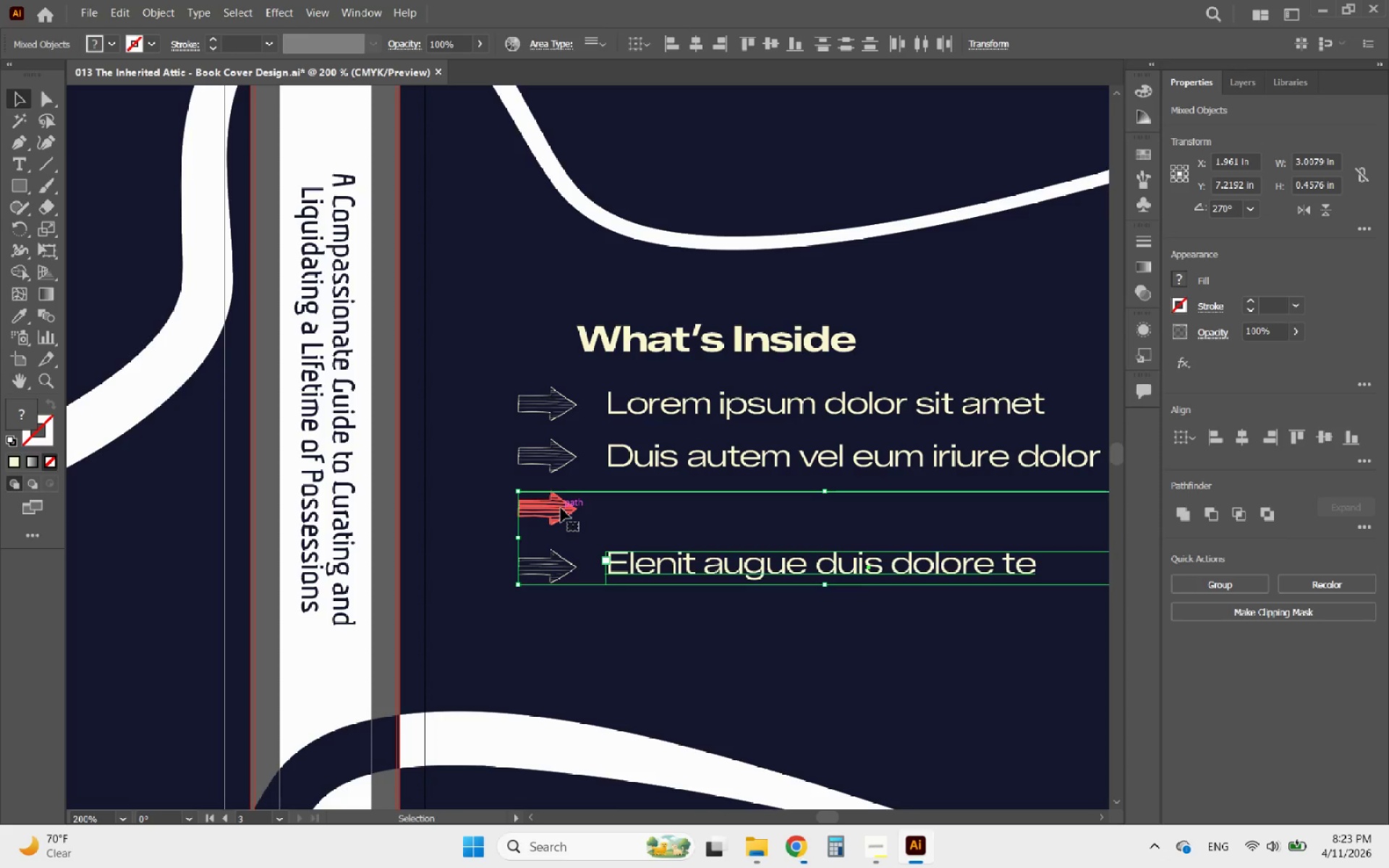 
left_click([561, 508])
 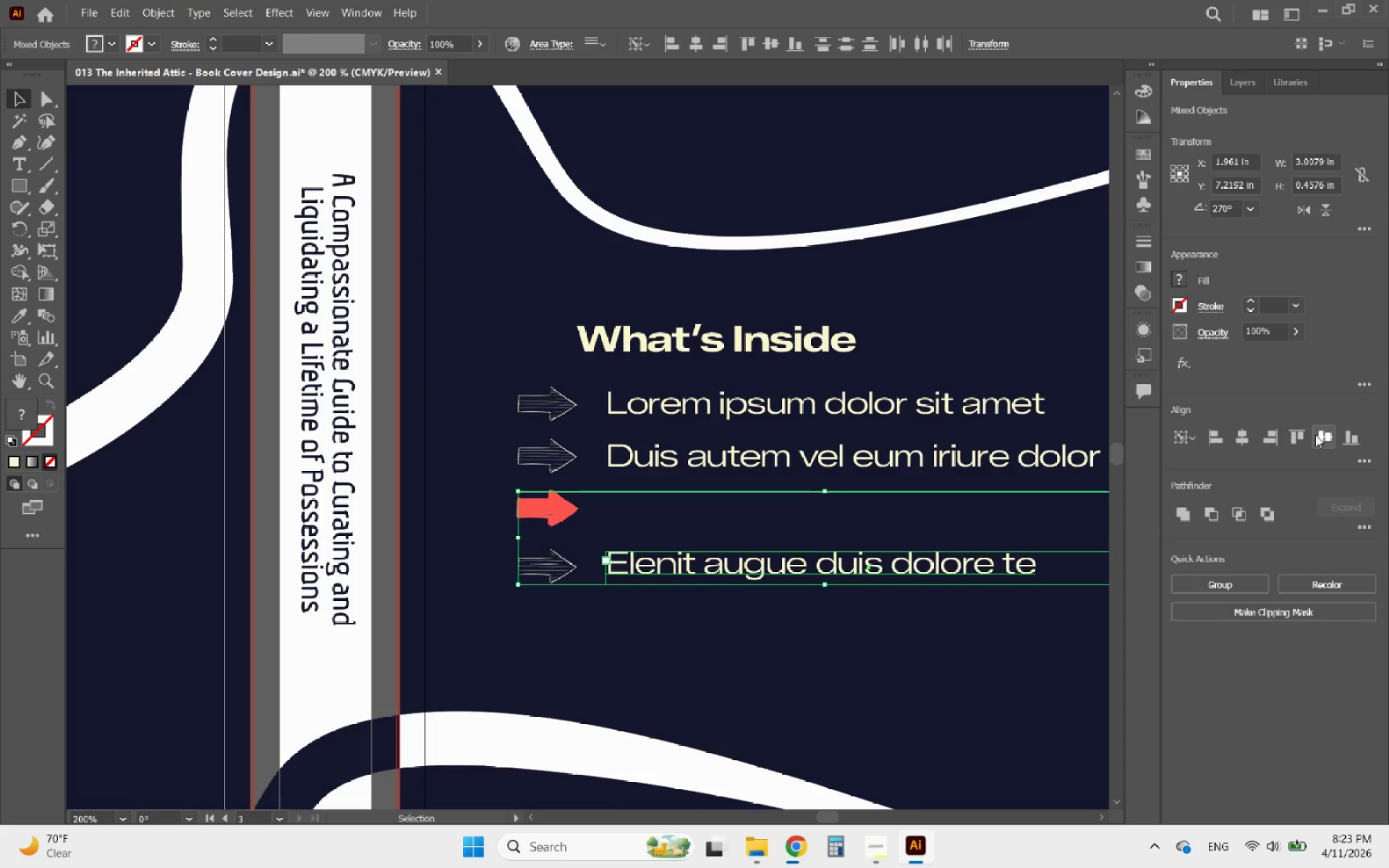 
left_click([1315, 435])
 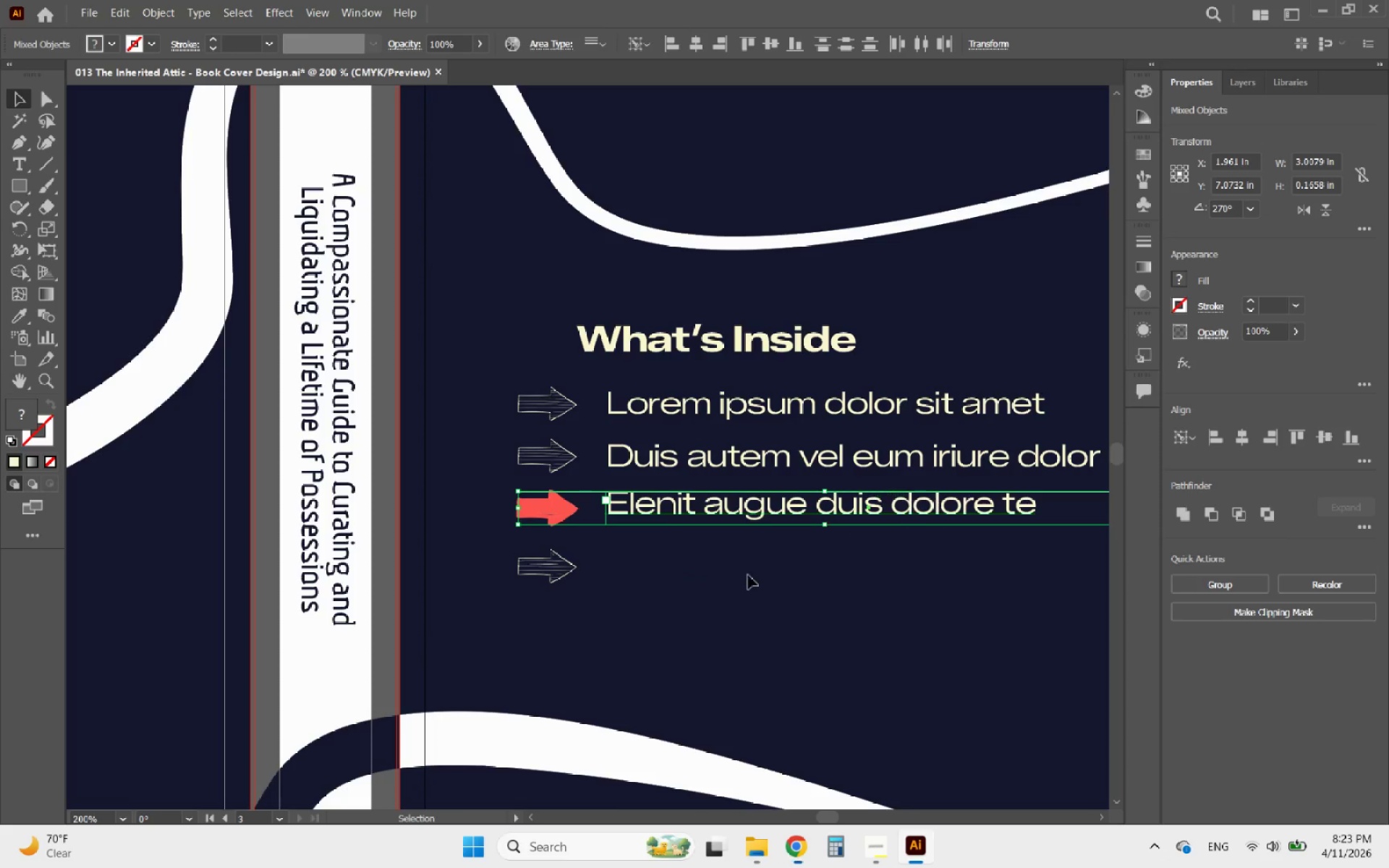 
left_click([739, 584])
 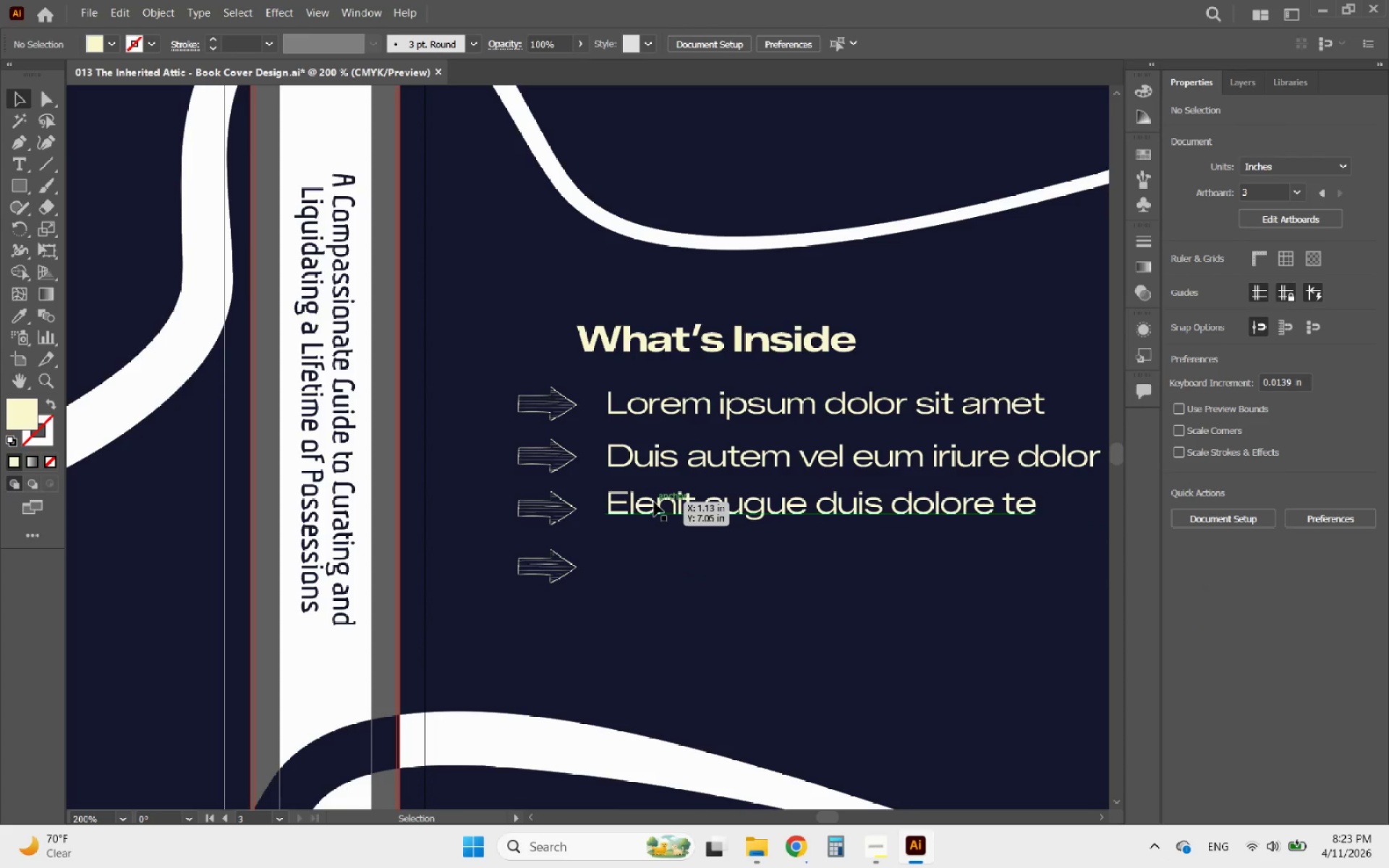 
left_click([654, 502])
 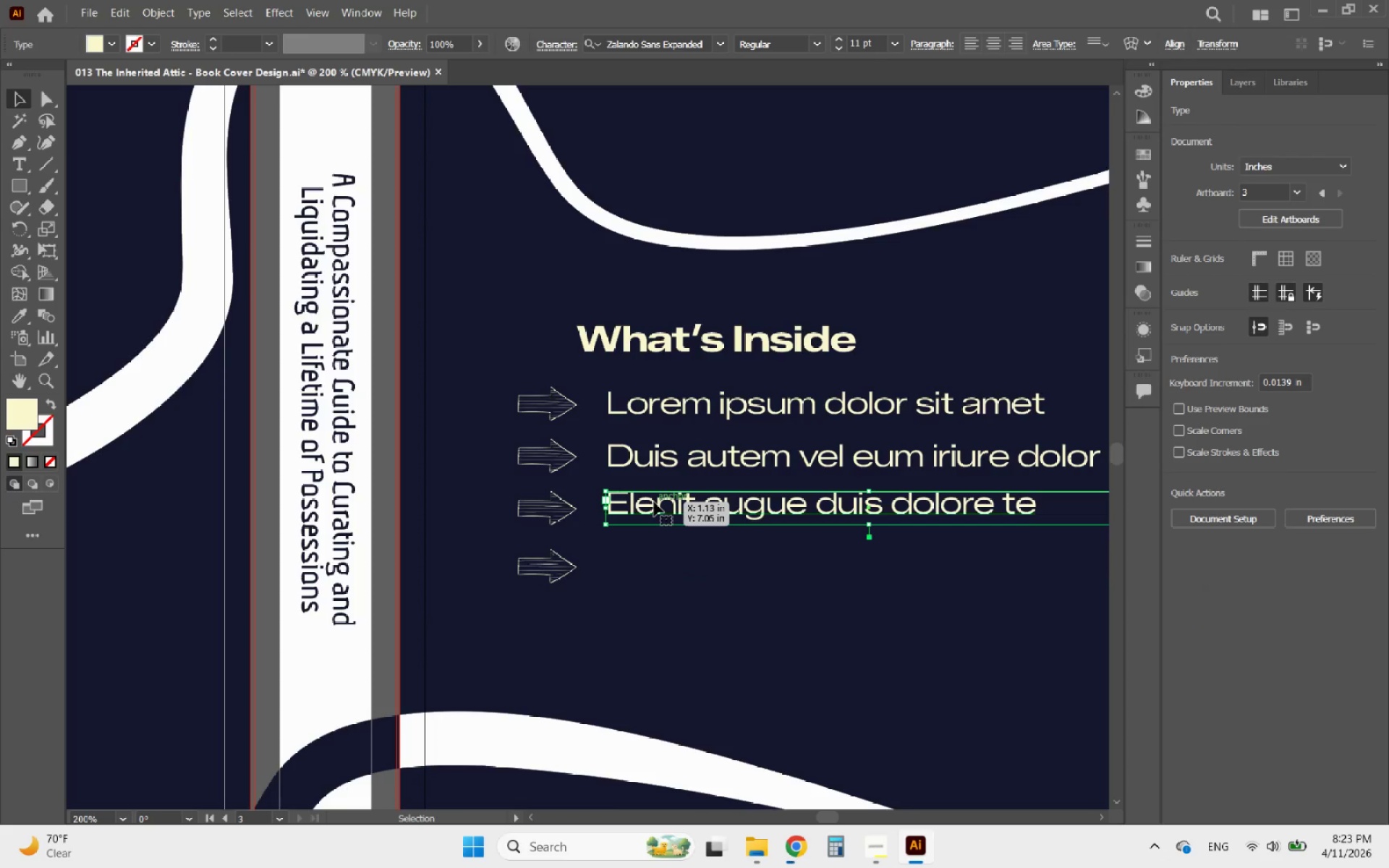 
key(Shift+ShiftLeft)
 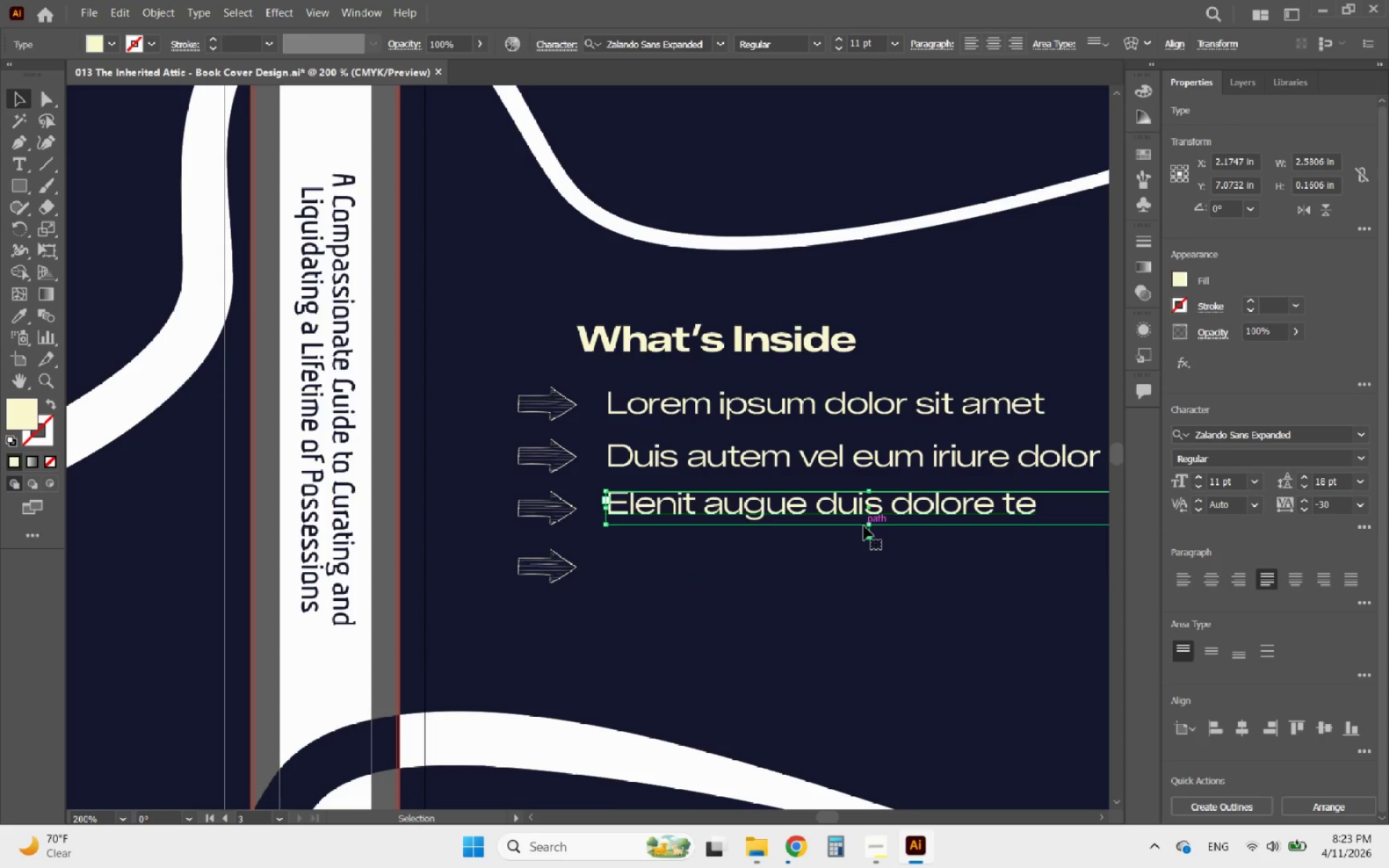 
left_click_drag(start_coordinate=[870, 525], to_coordinate=[879, 514])
 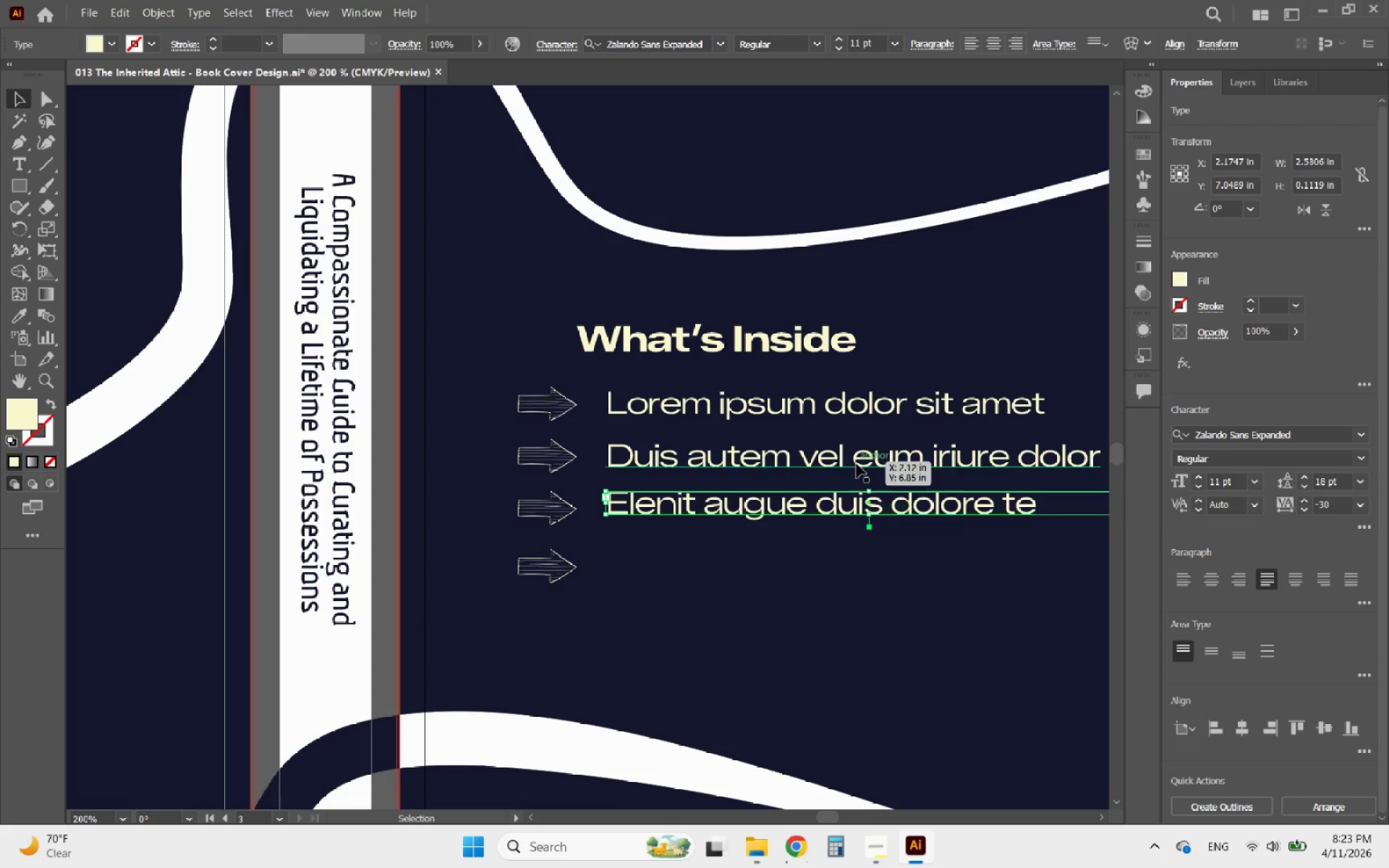 
left_click([857, 464])
 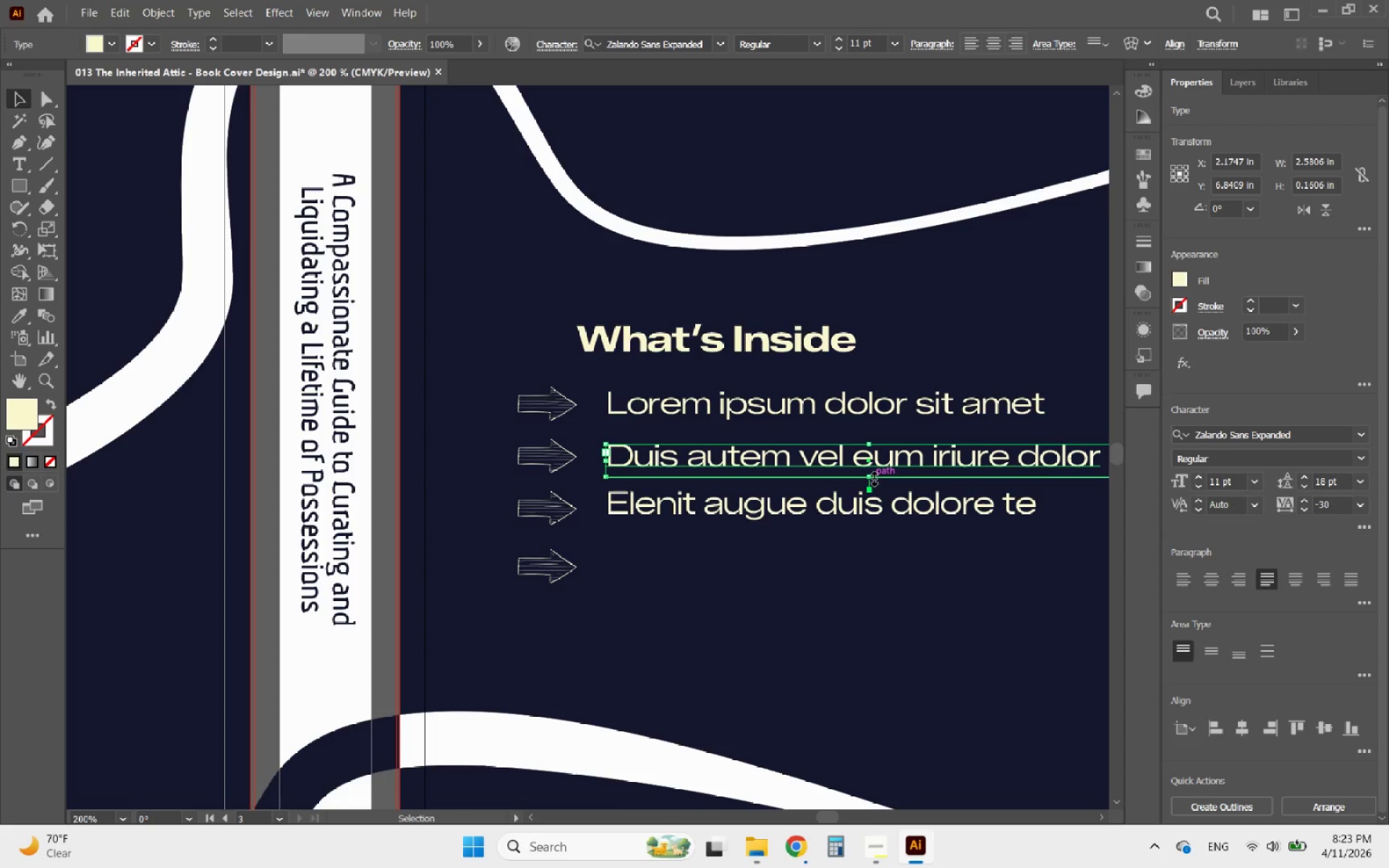 
left_click_drag(start_coordinate=[872, 477], to_coordinate=[895, 466])
 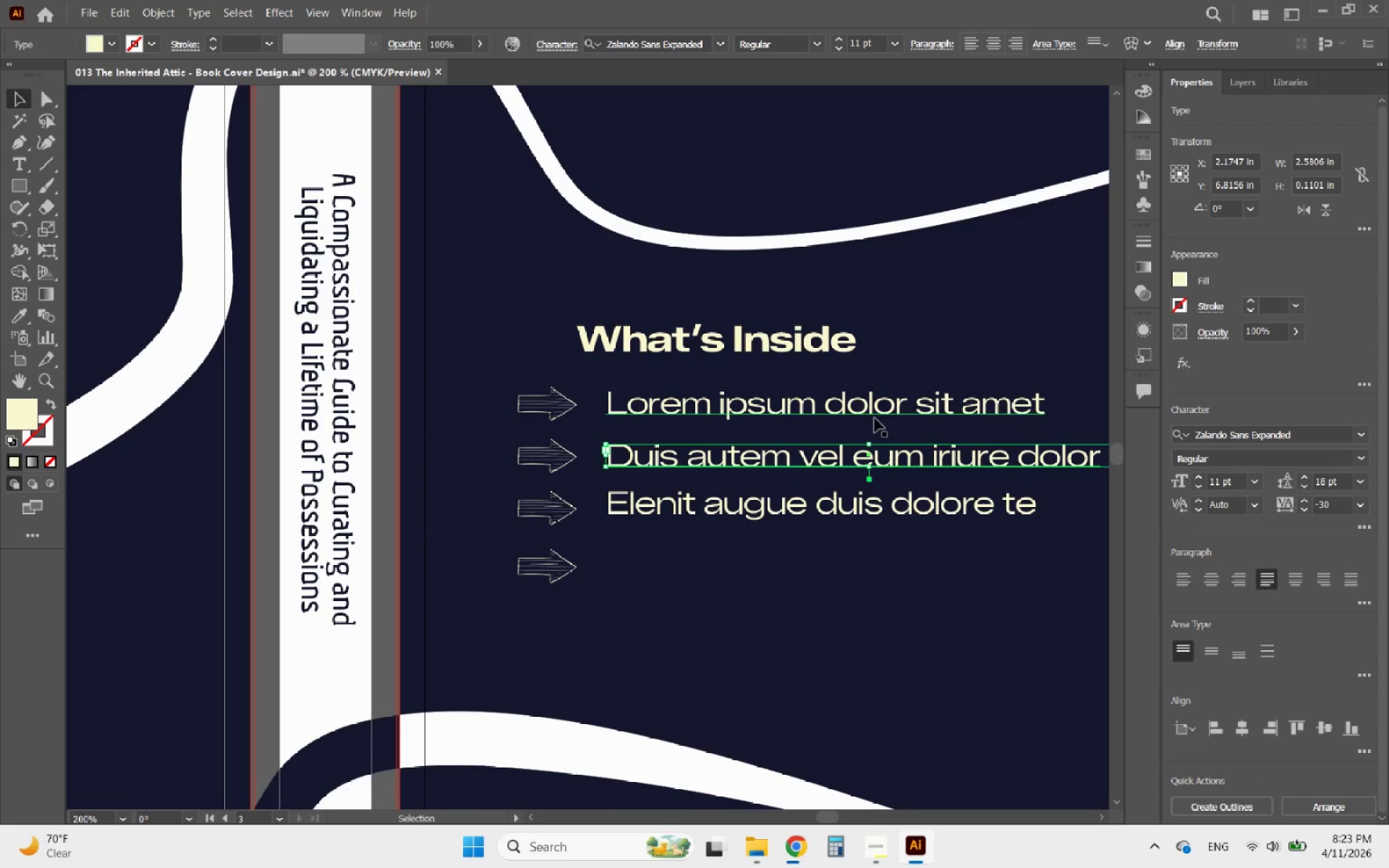 
left_click([873, 410])
 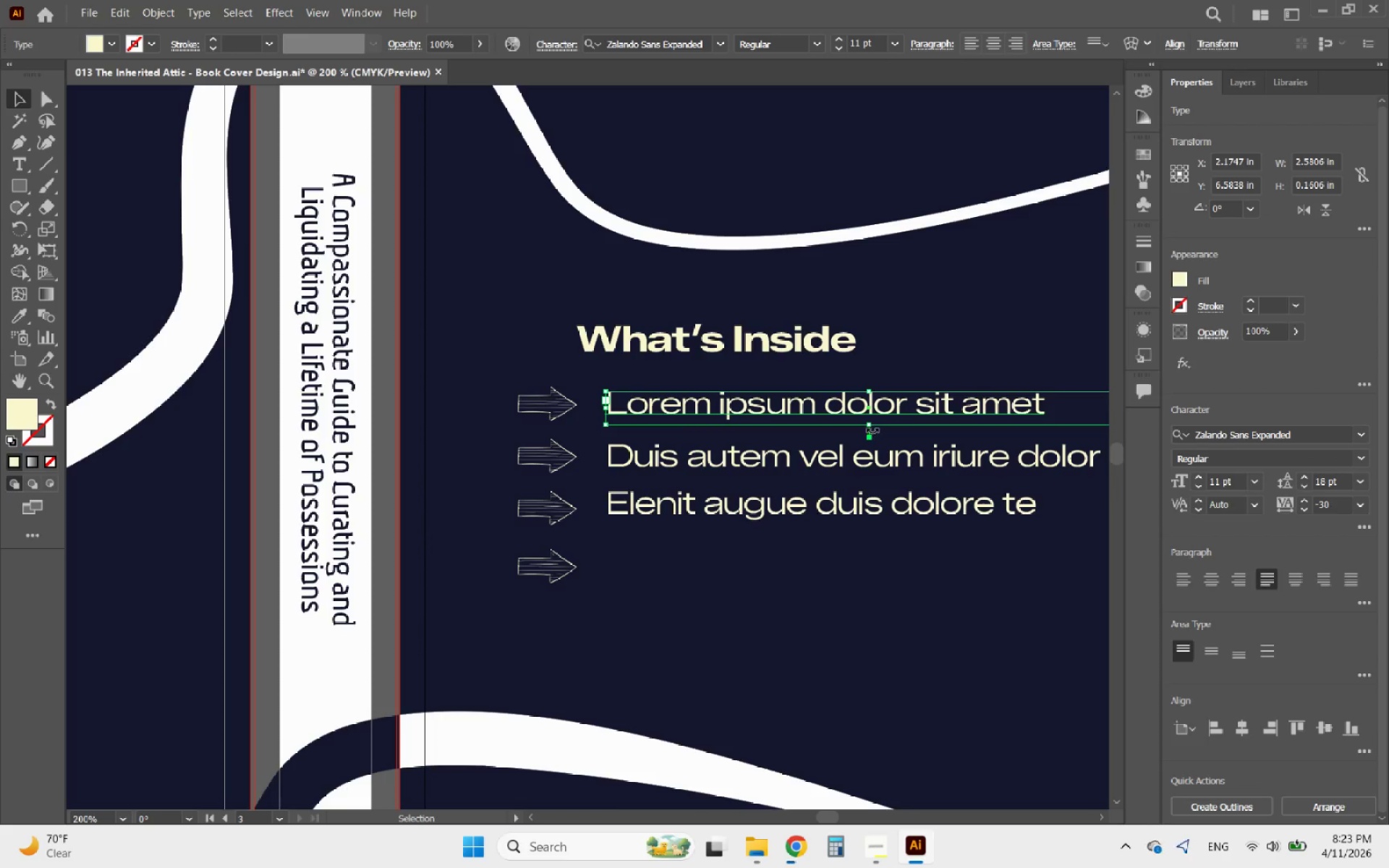 
left_click_drag(start_coordinate=[872, 427], to_coordinate=[869, 417])
 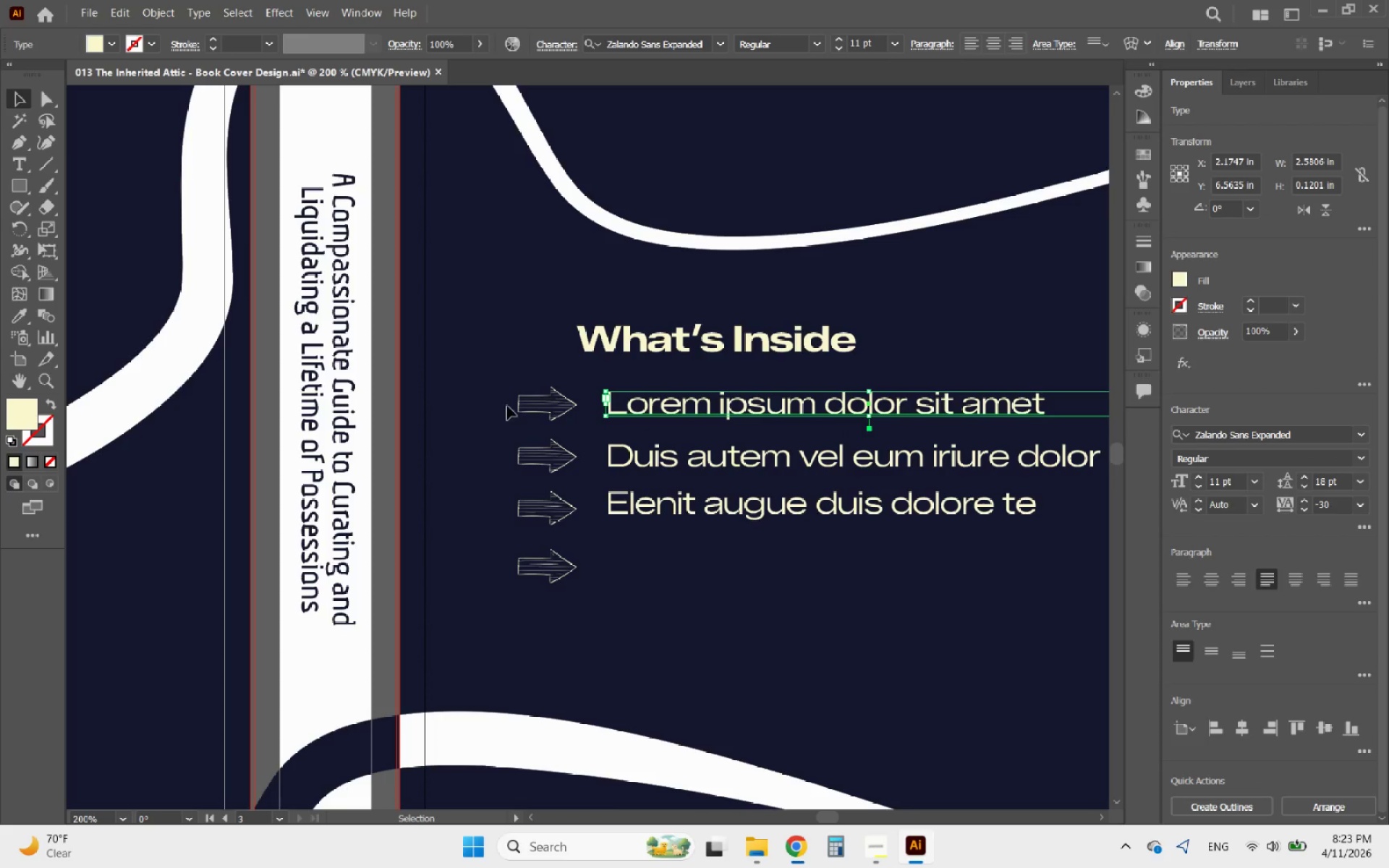 
hold_key(key=ShiftLeft, duration=0.42)
left_click([556, 402])
 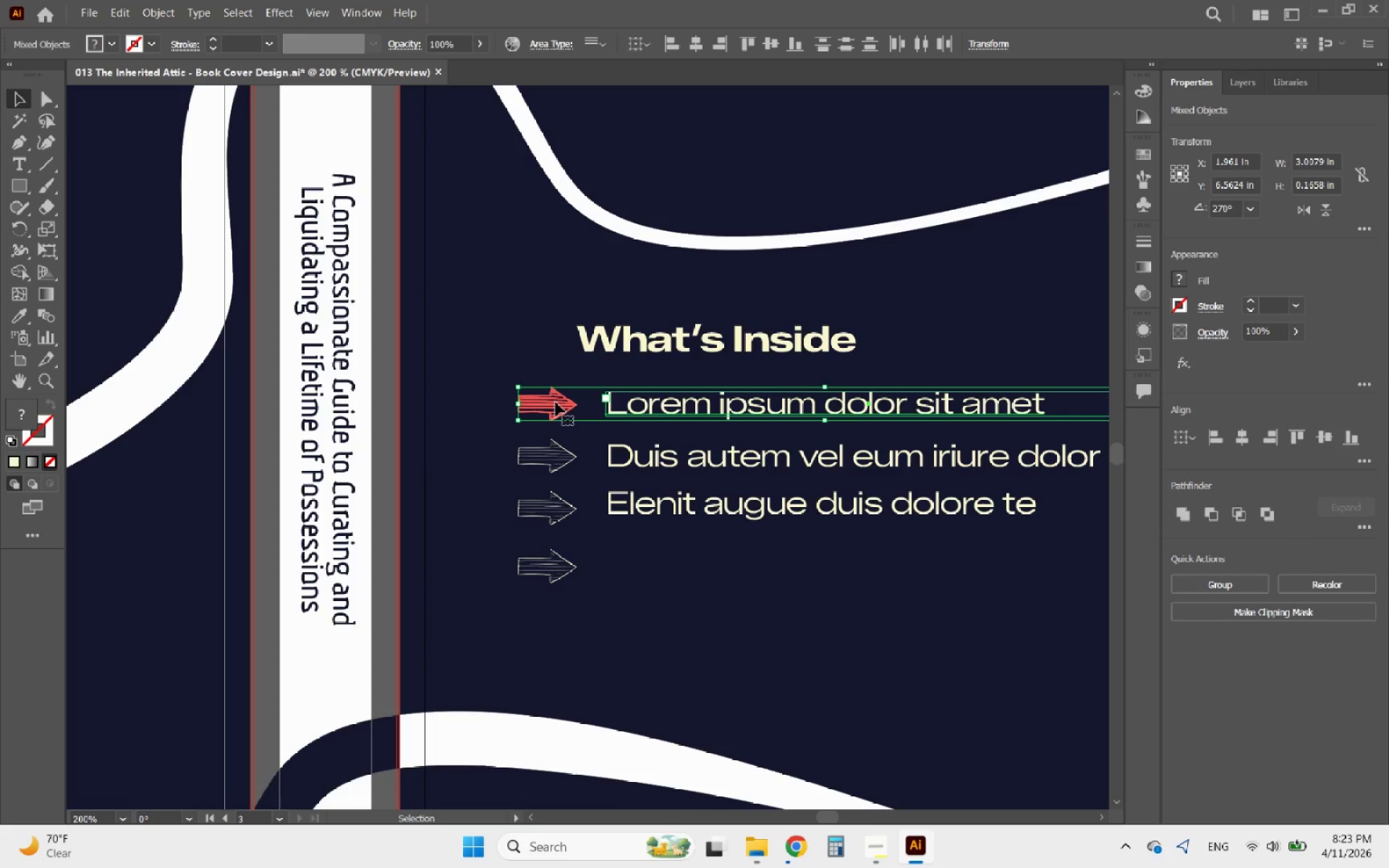 
left_click([556, 402])
 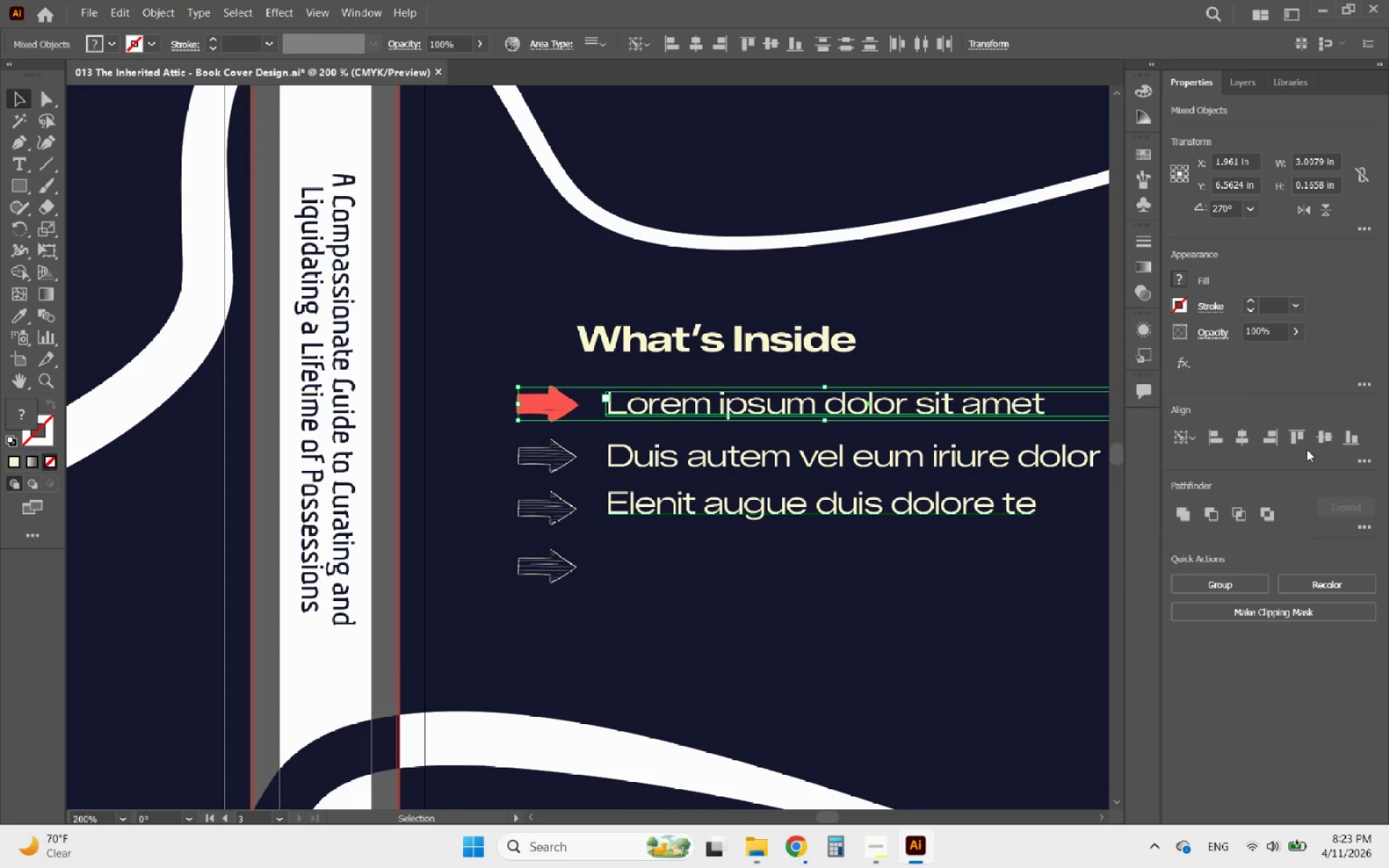 
left_click([1317, 443])
 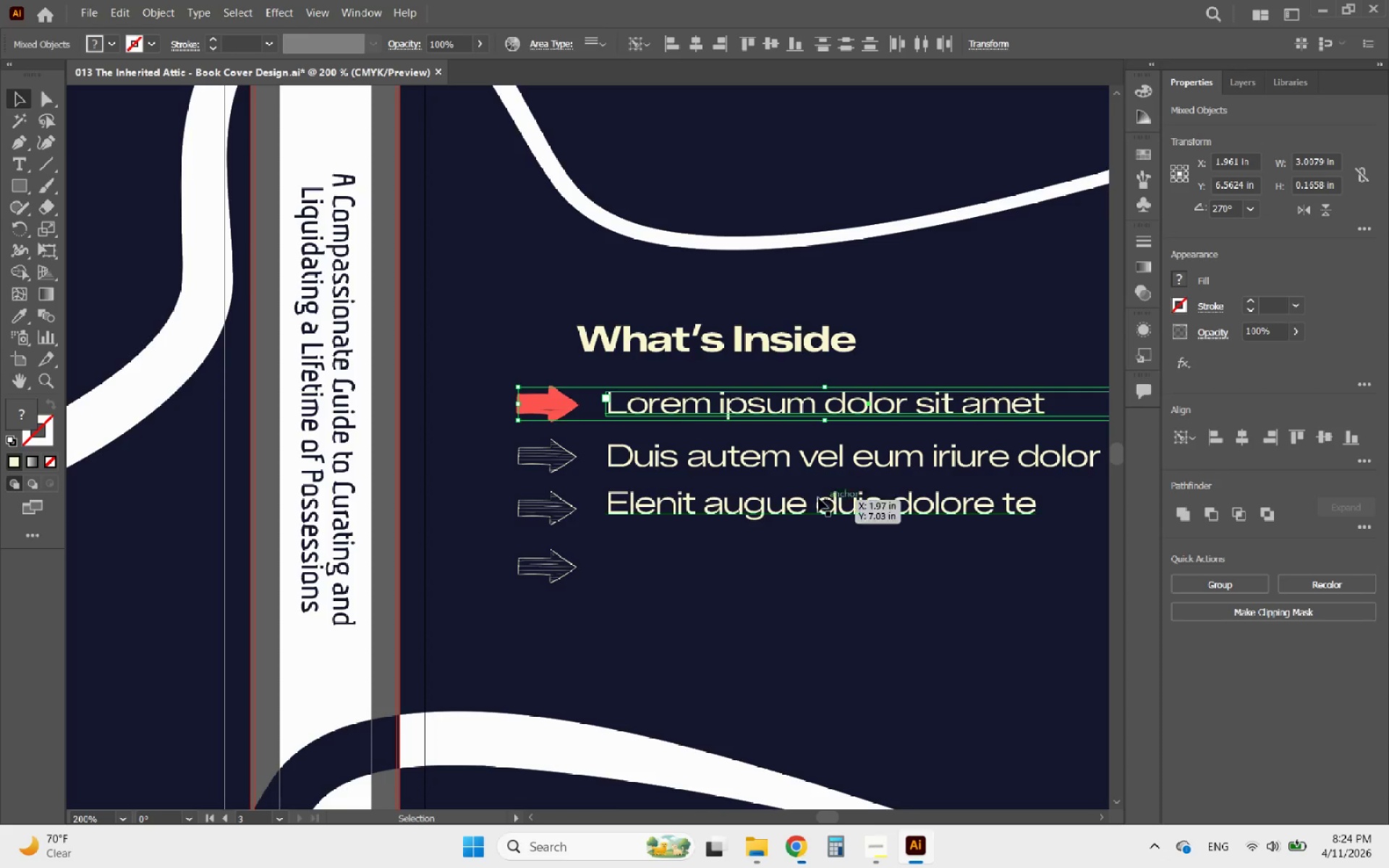 
left_click([778, 469])
 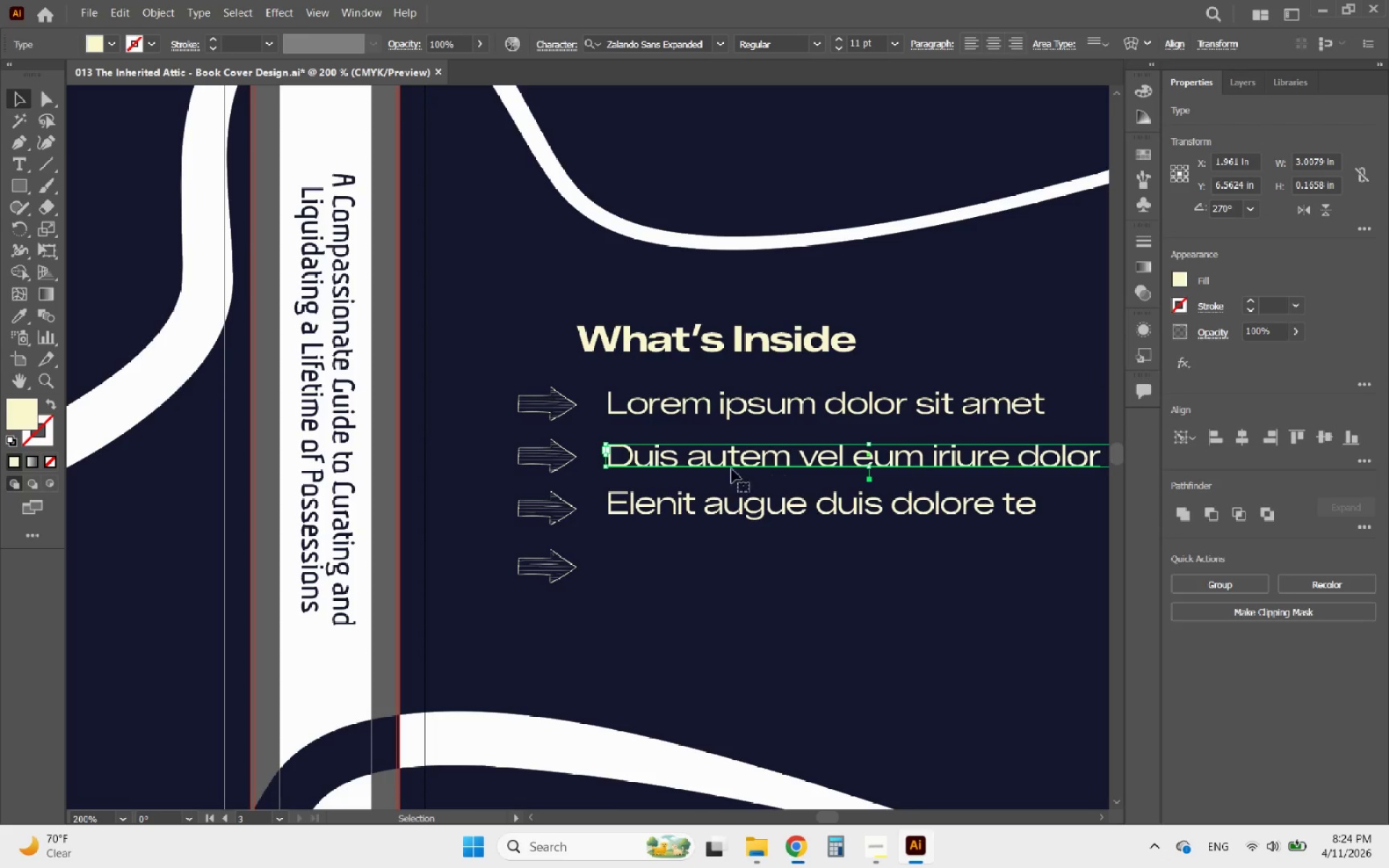 
hold_key(key=ShiftLeft, duration=0.77)
left_click([566, 464])
 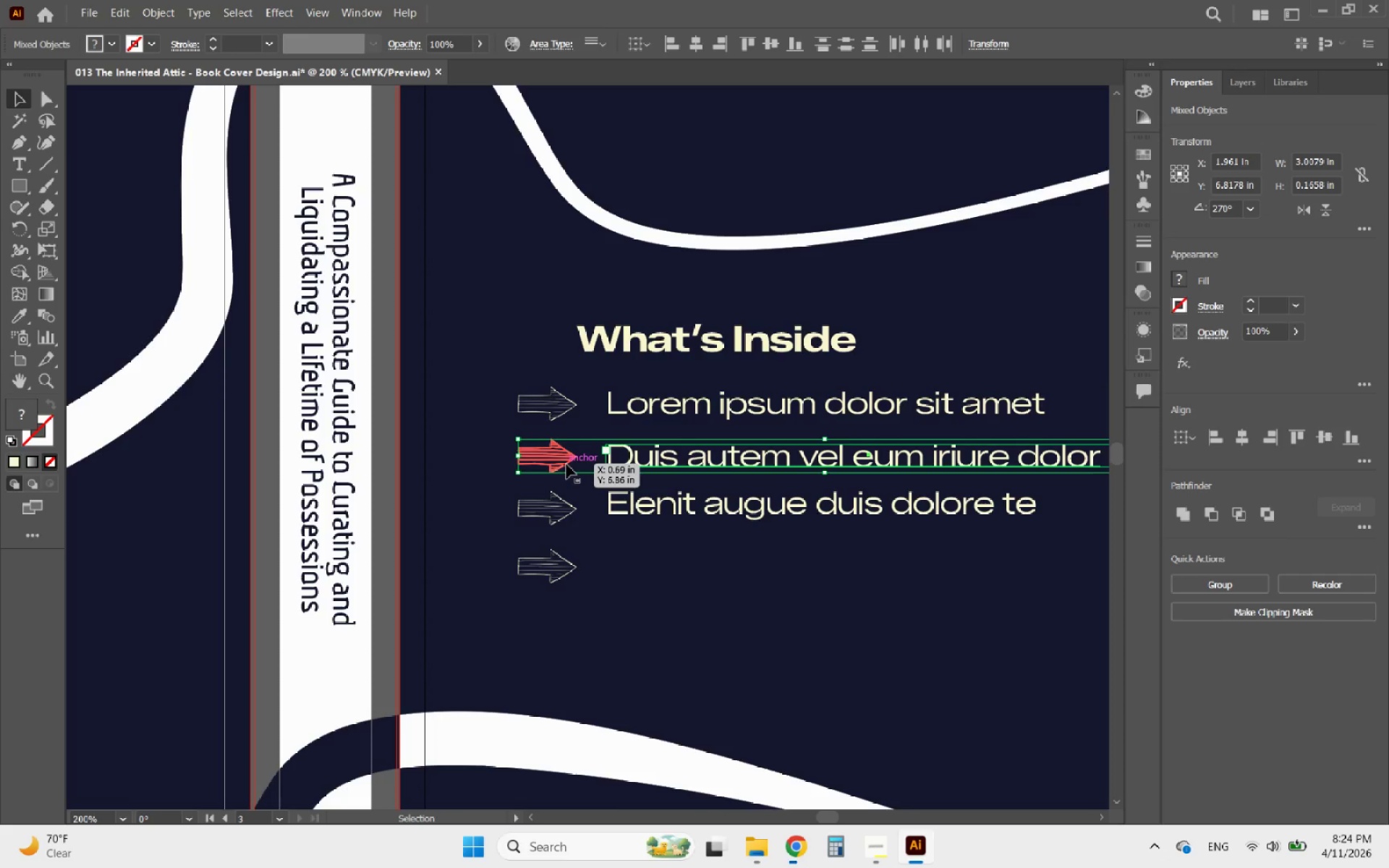 
left_click([566, 464])
 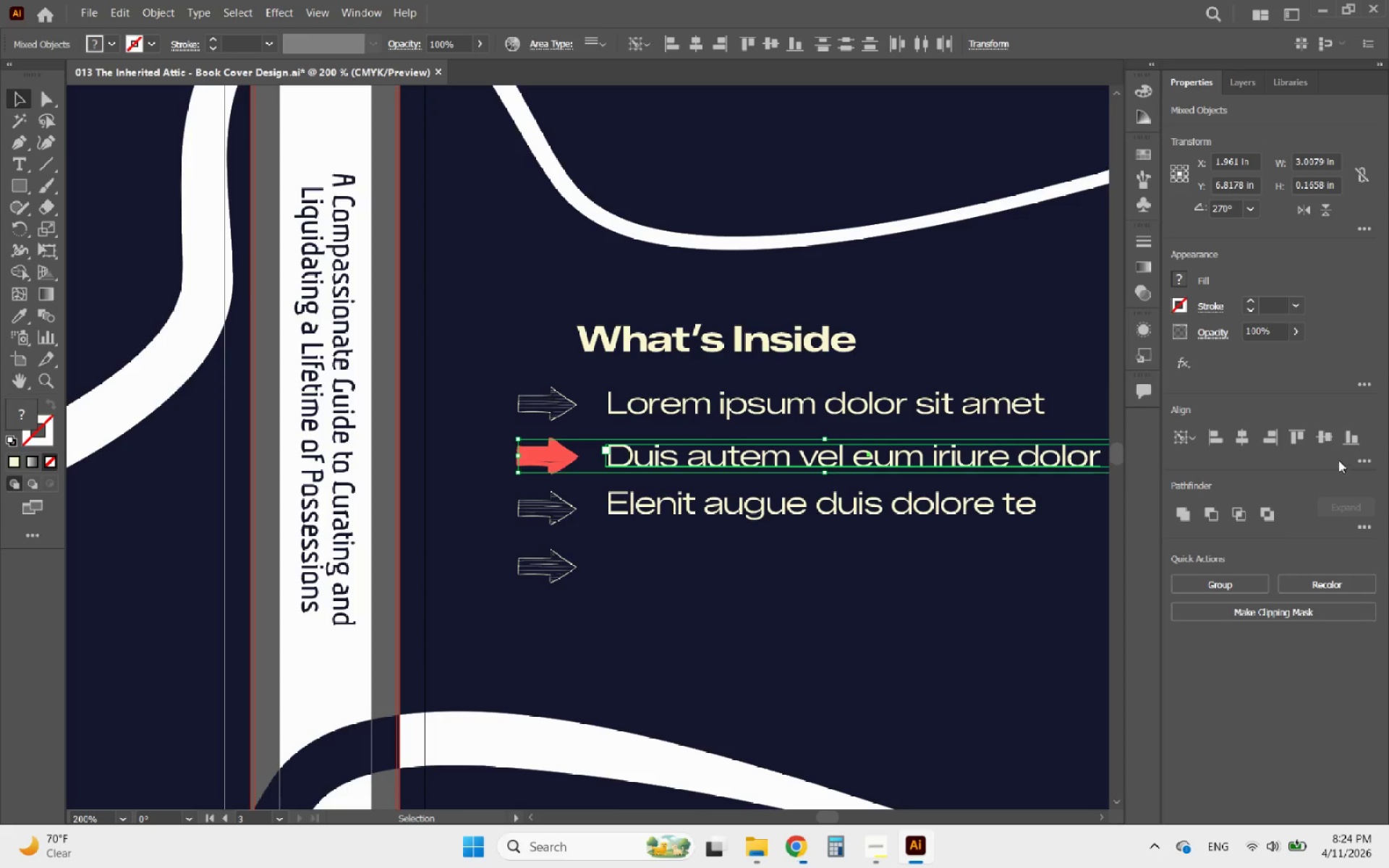 
left_click([1325, 440])
 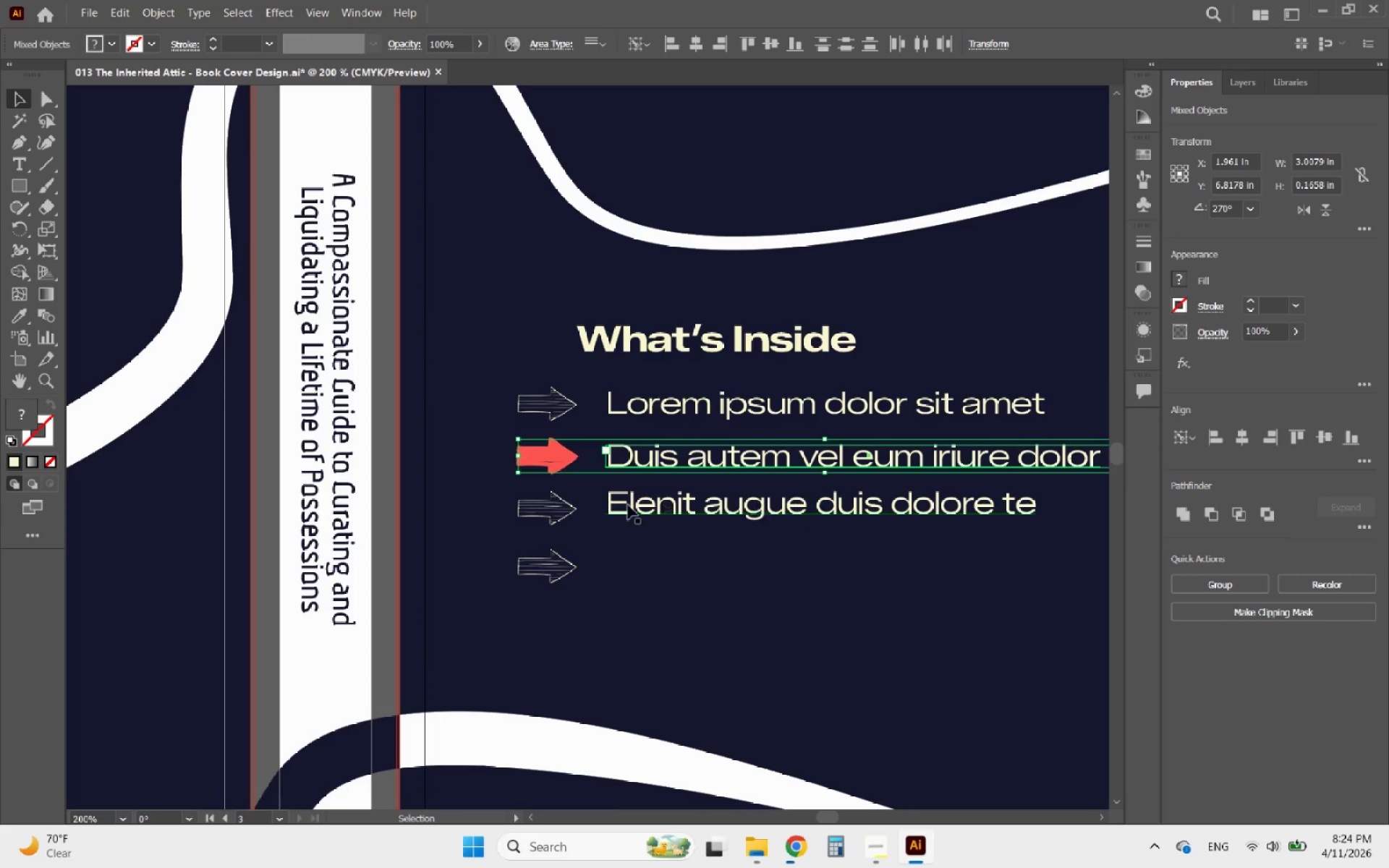 
left_click([628, 505])
 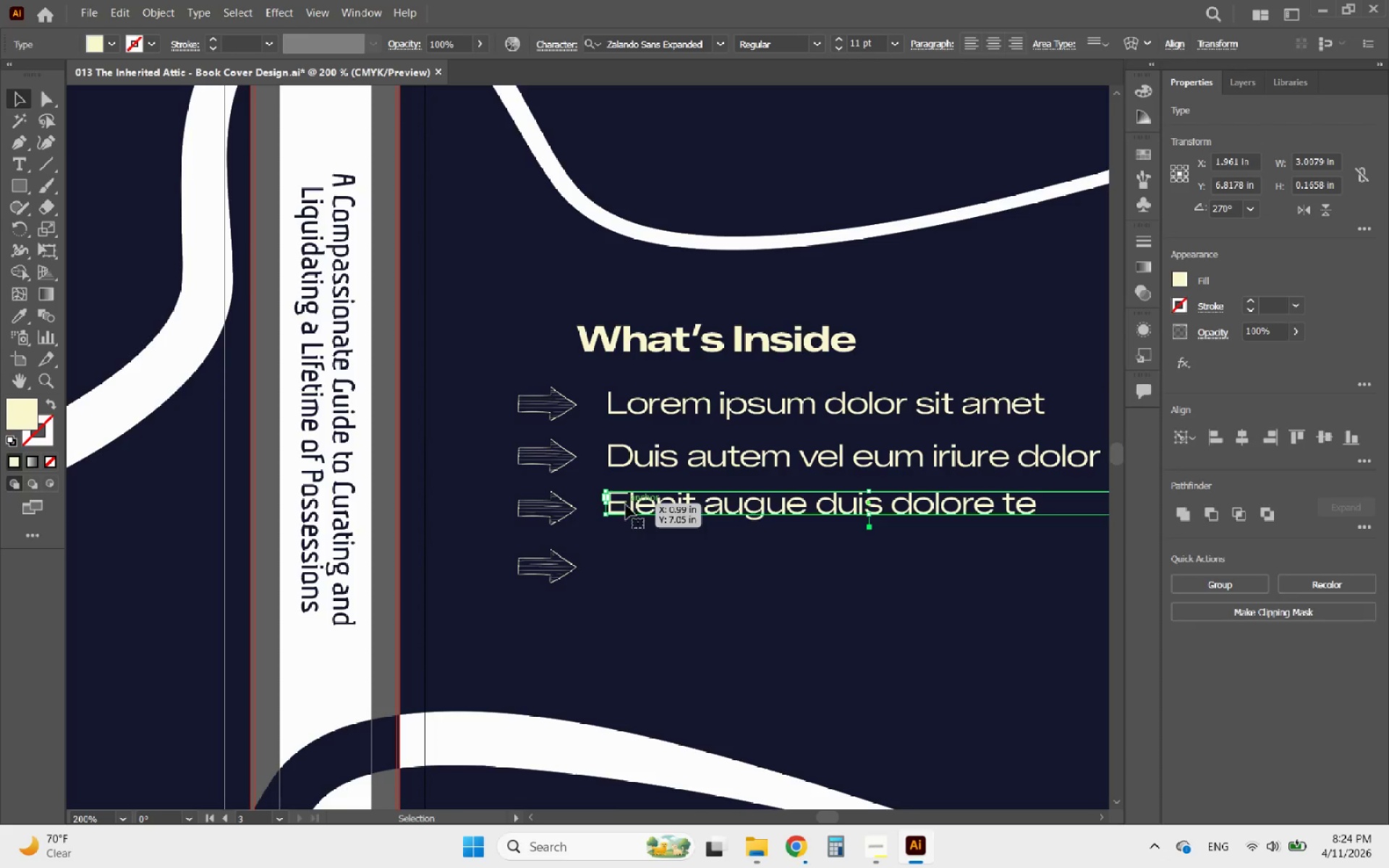 
hold_key(key=ShiftLeft, duration=0.52)
left_click([568, 511])
 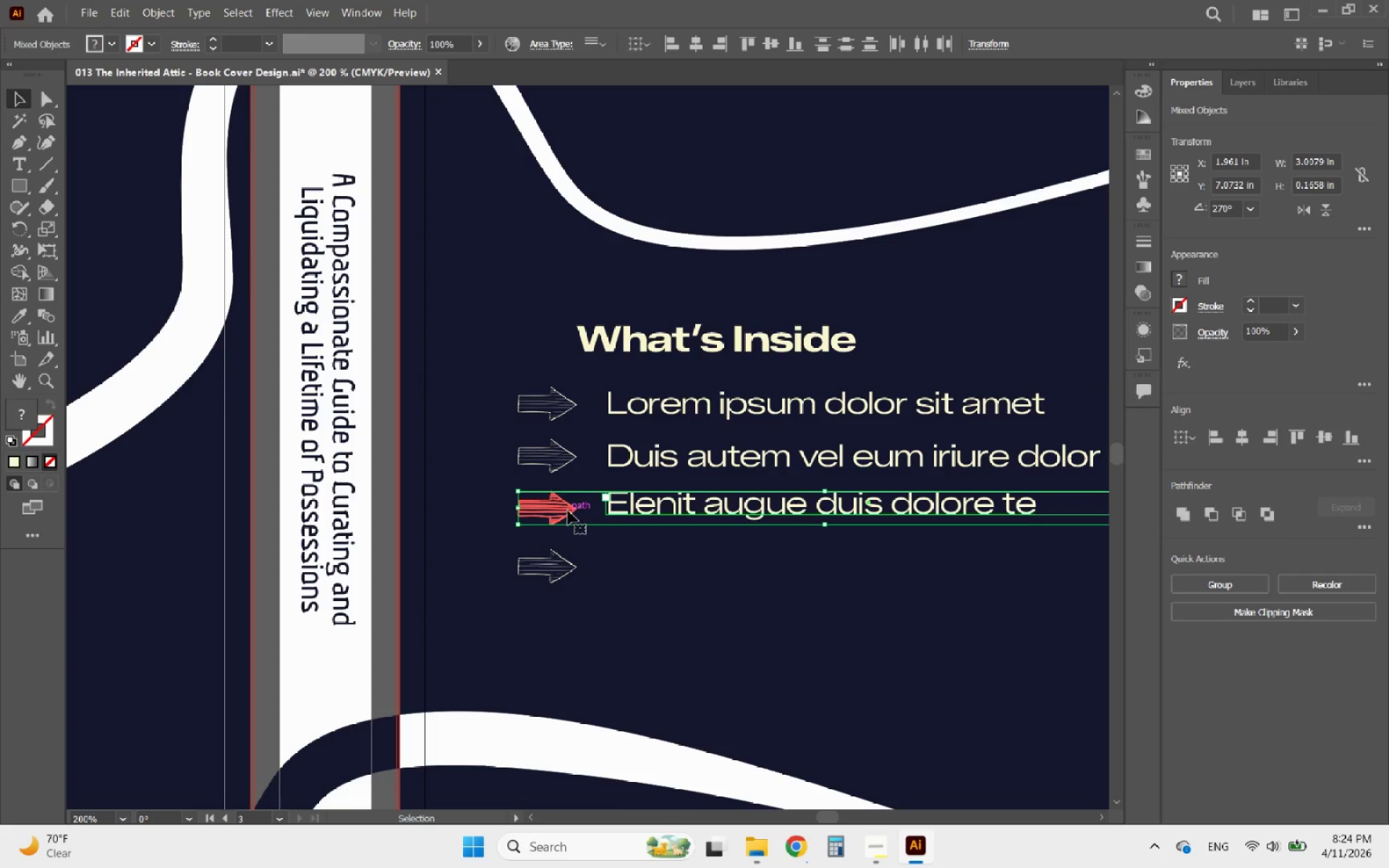 
left_click([568, 511])
 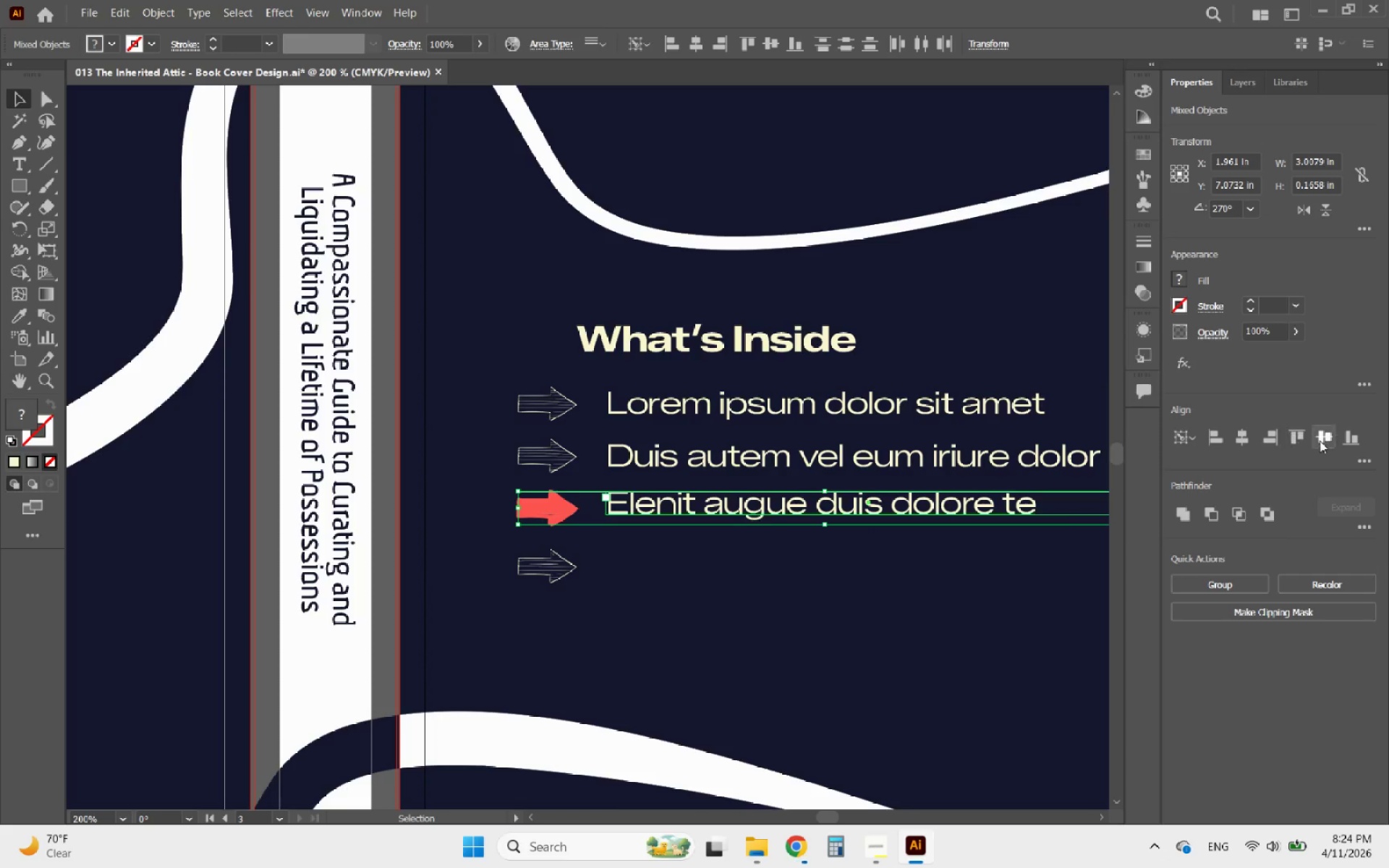 
left_click([1320, 441])
 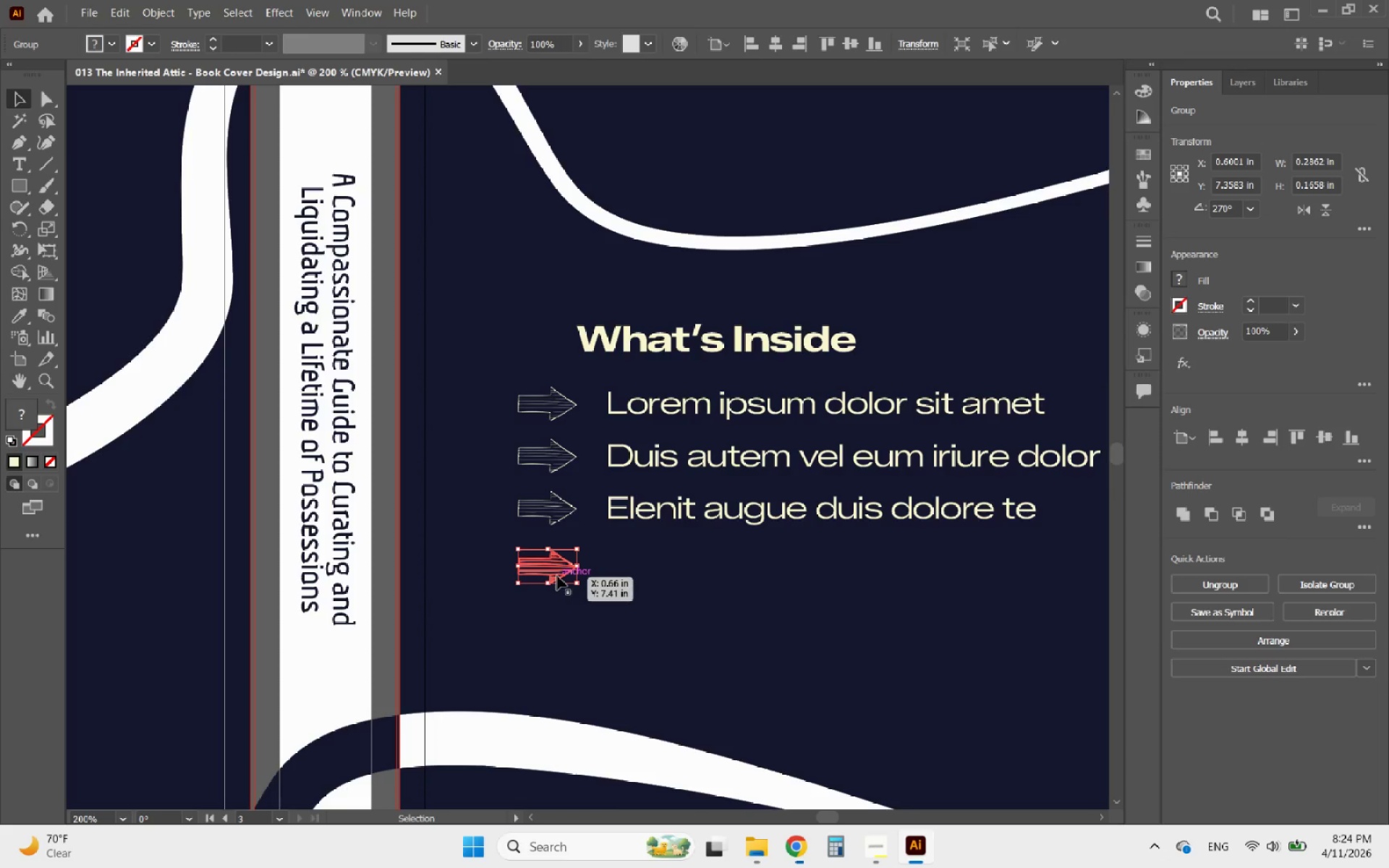 
key(Delete)
 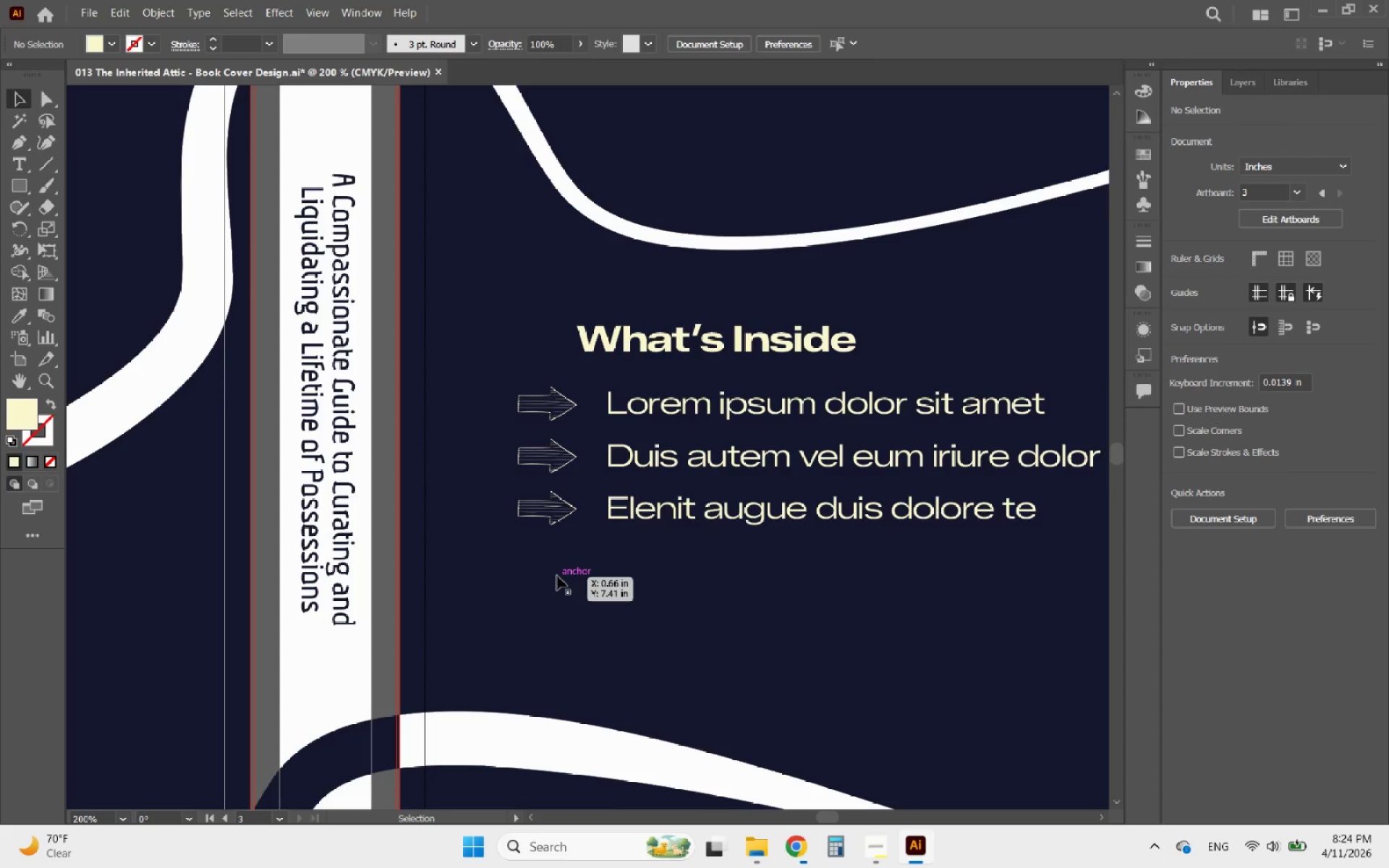 
hold_key(key=AltLeft, duration=1.12)
scroll: coordinate [550, 524], scroll_direction: down, amount: 4.0
 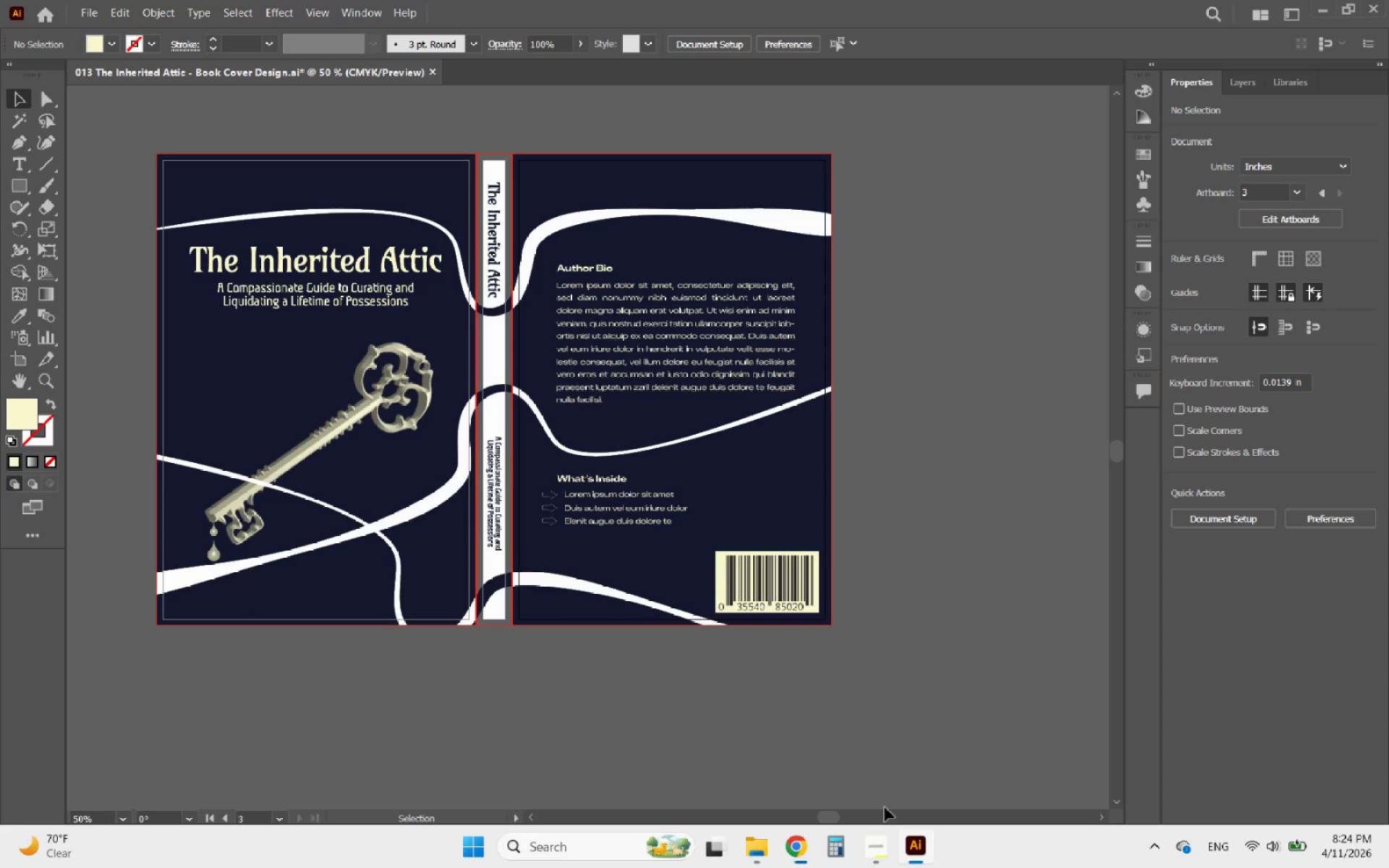 
left_click([875, 843])